 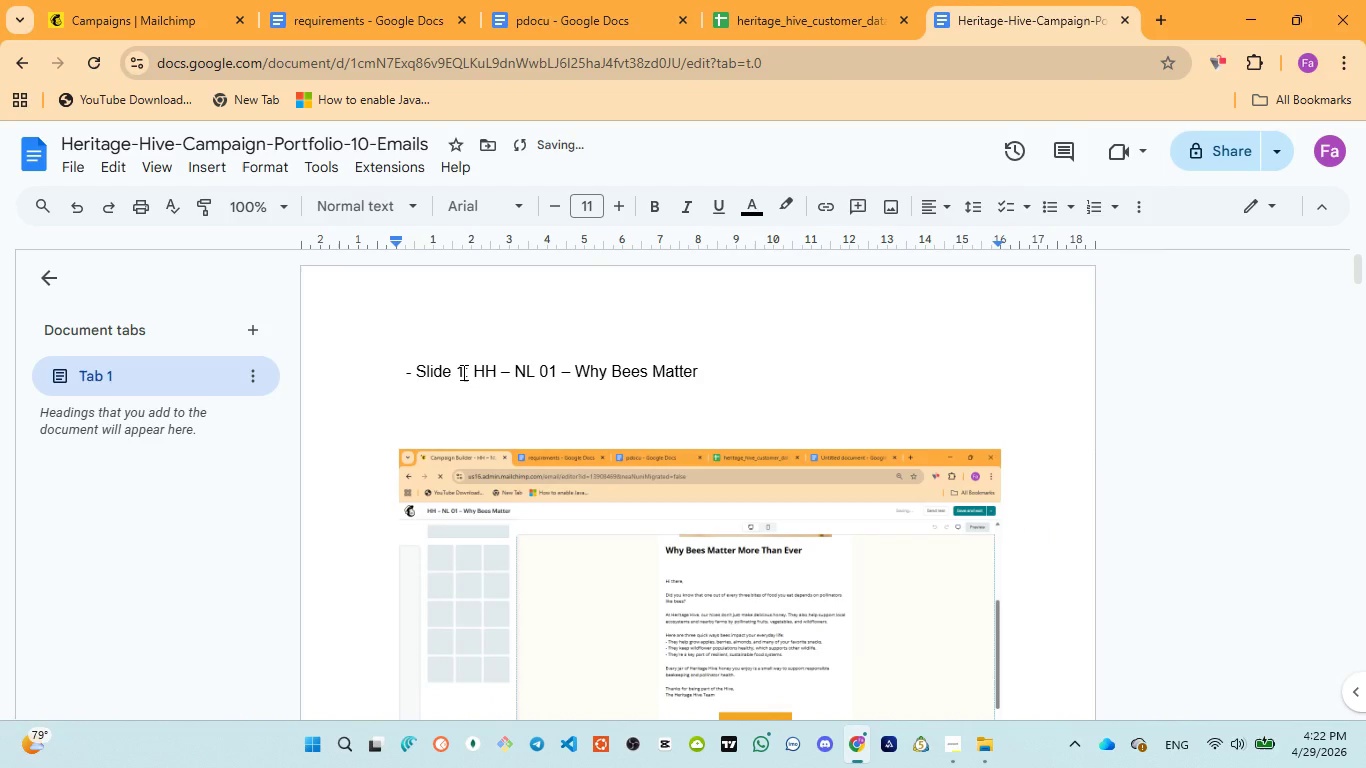 
scroll: coordinate [579, 423], scroll_direction: down, amount: 4.0
 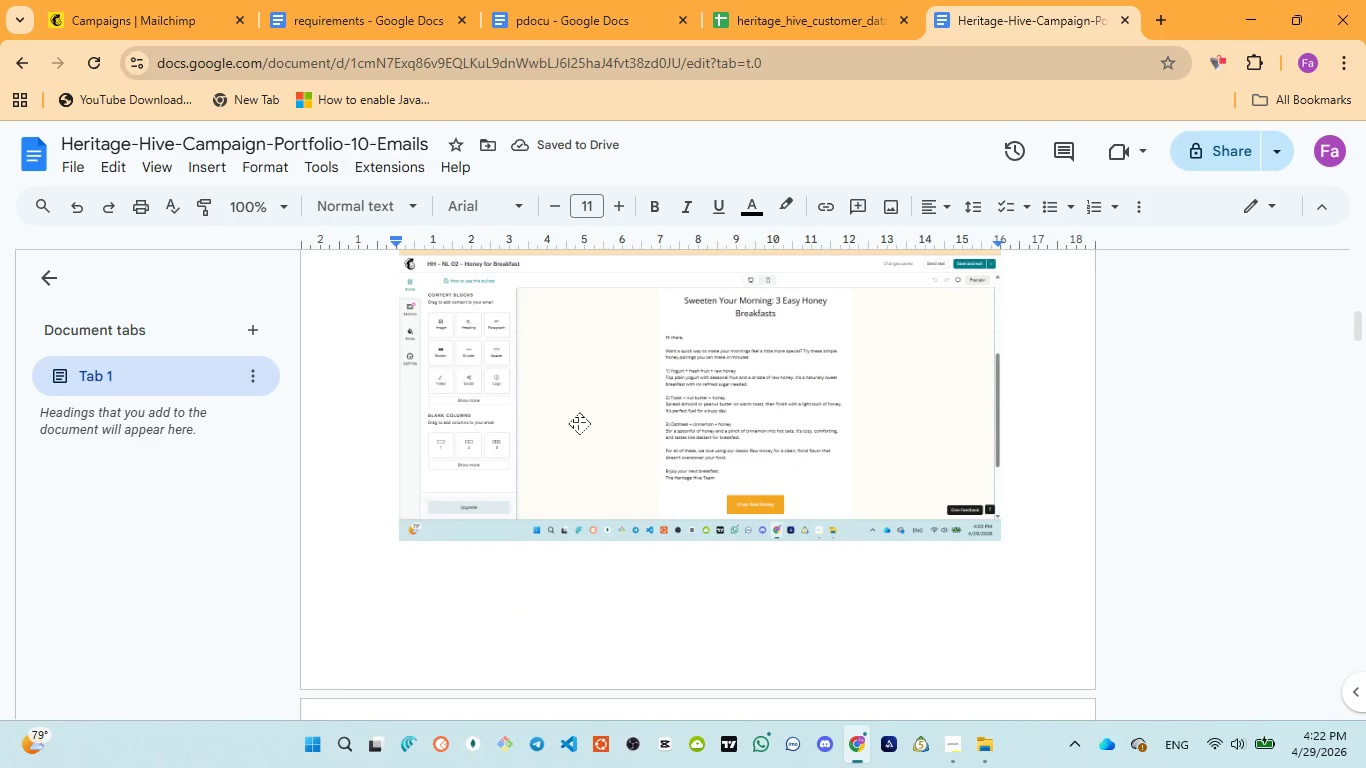 
scroll: coordinate [579, 423], scroll_direction: up, amount: 3.0
 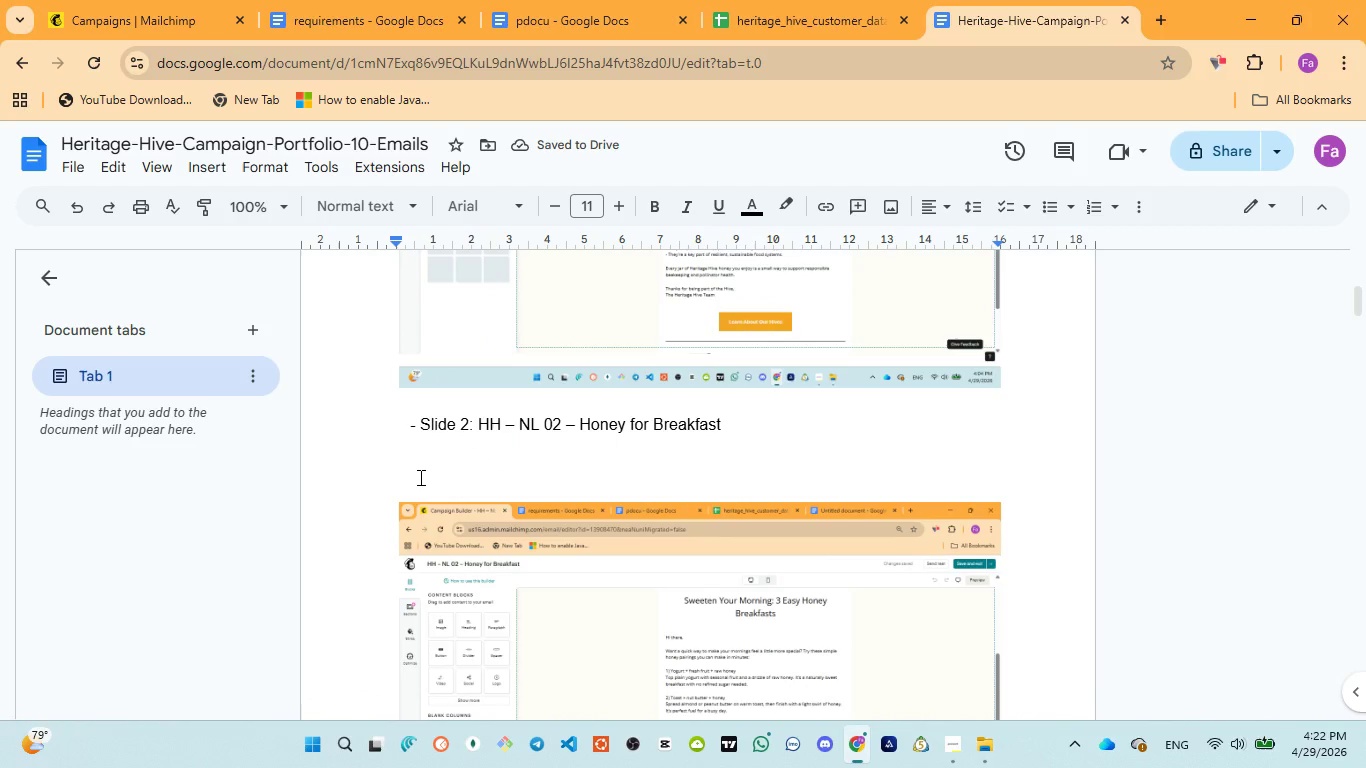 
left_click([419, 477])
 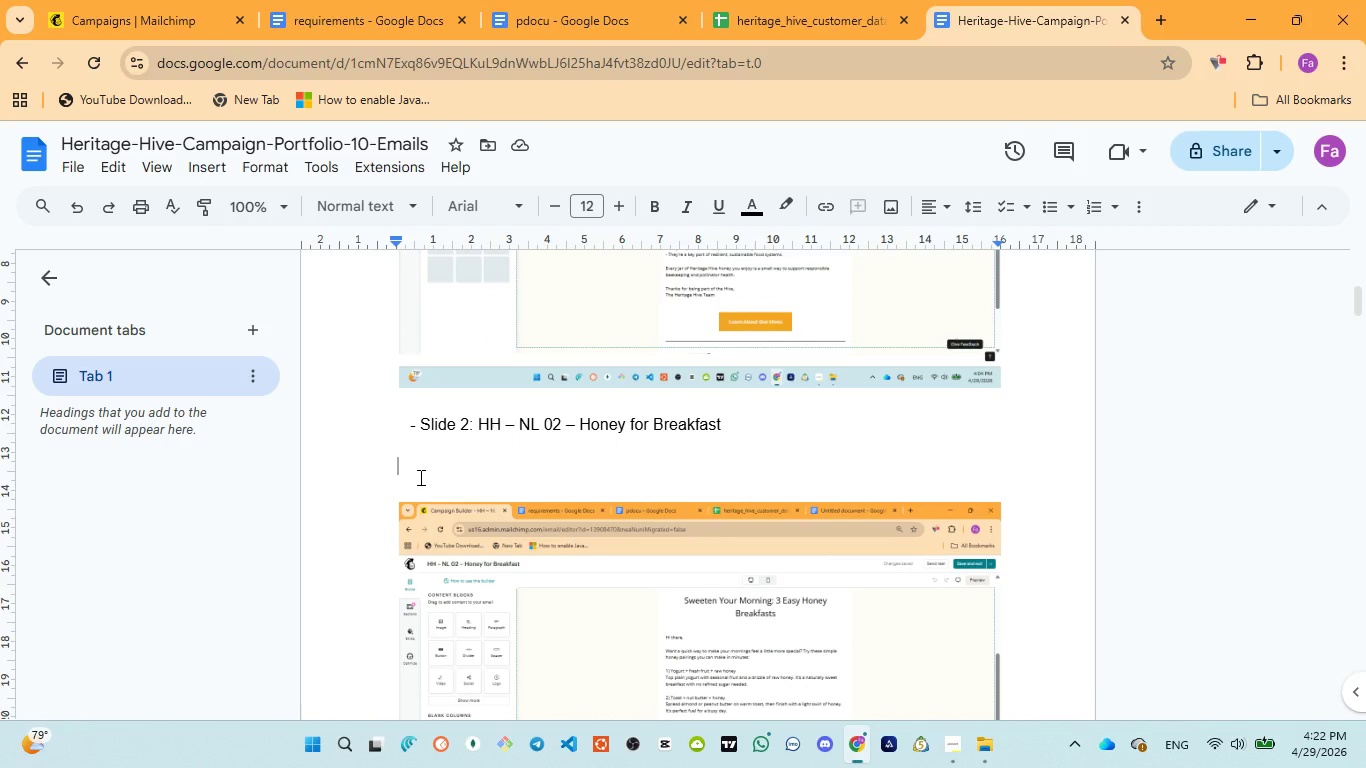 
key(Backspace)
 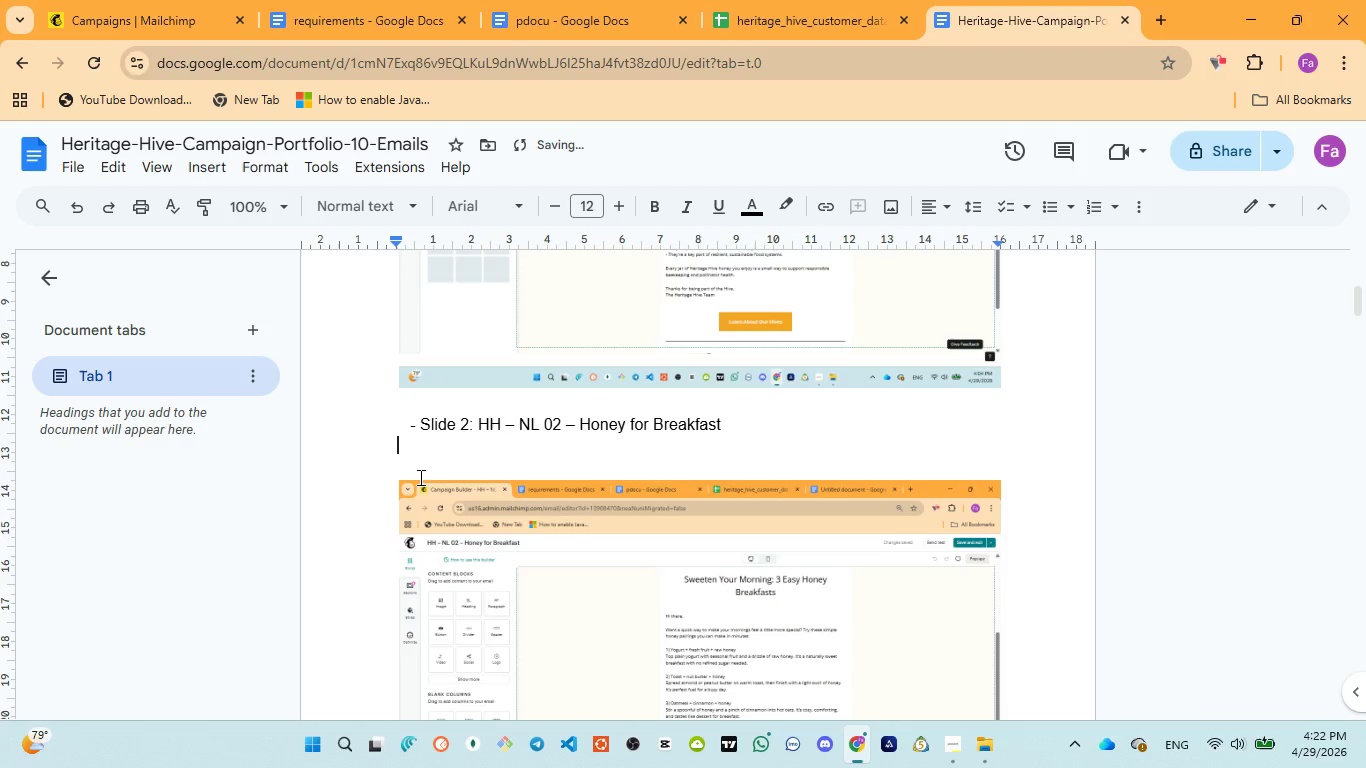 
key(Backspace)
 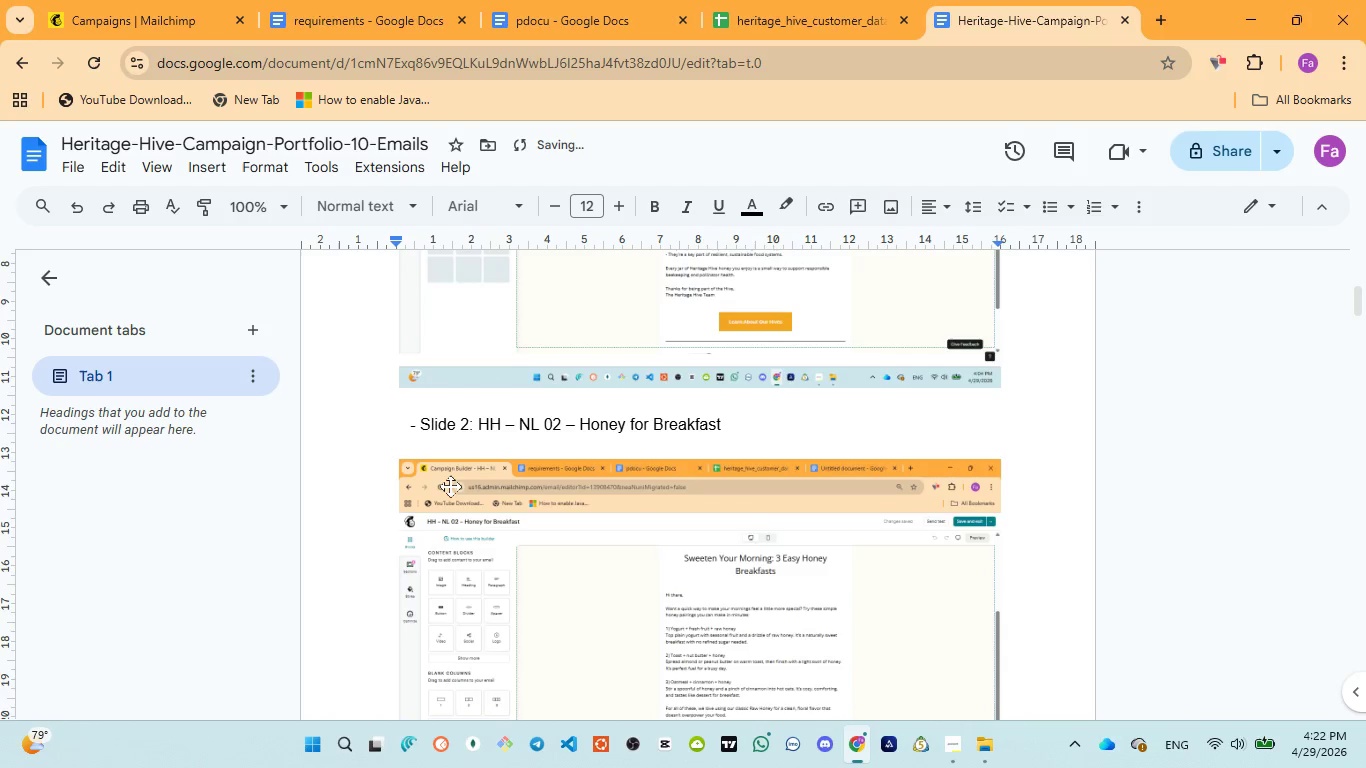 
scroll: coordinate [450, 486], scroll_direction: up, amount: 7.0
 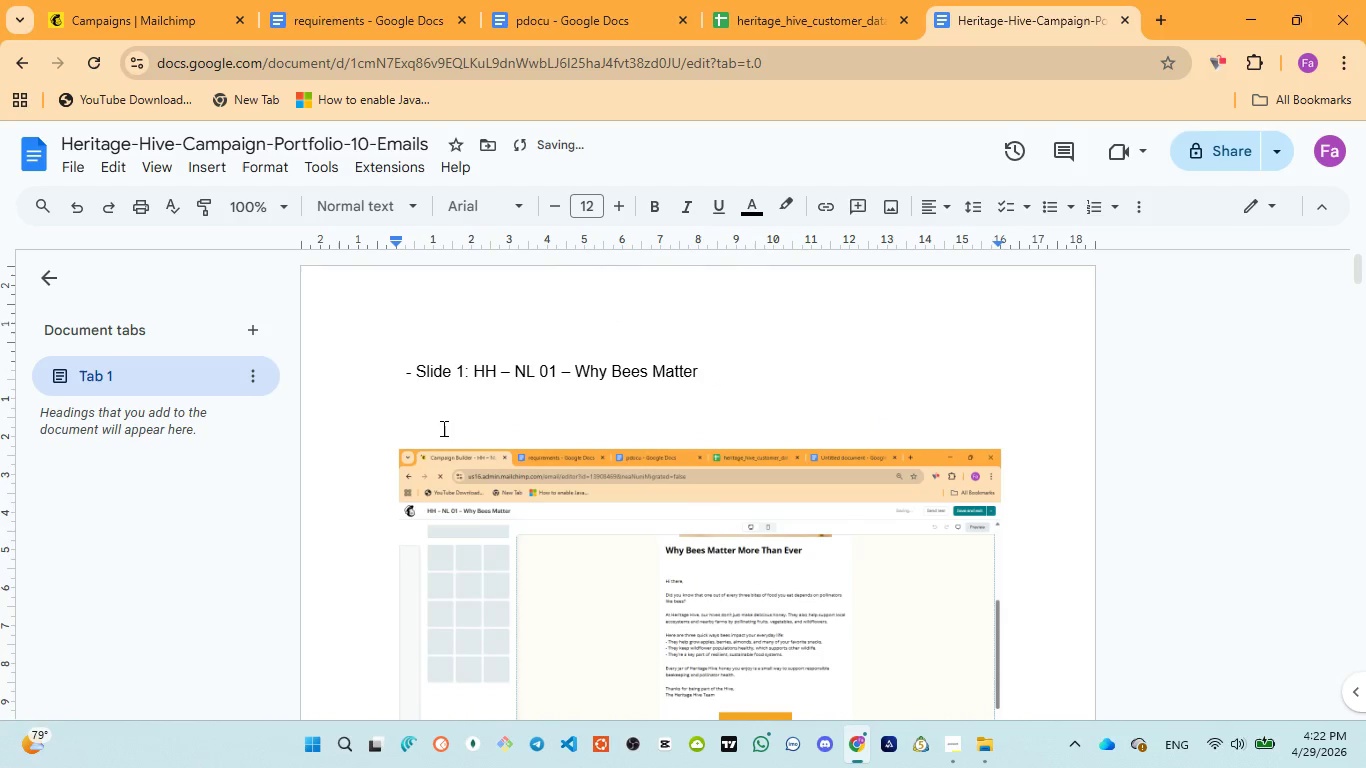 
left_click([442, 422])
 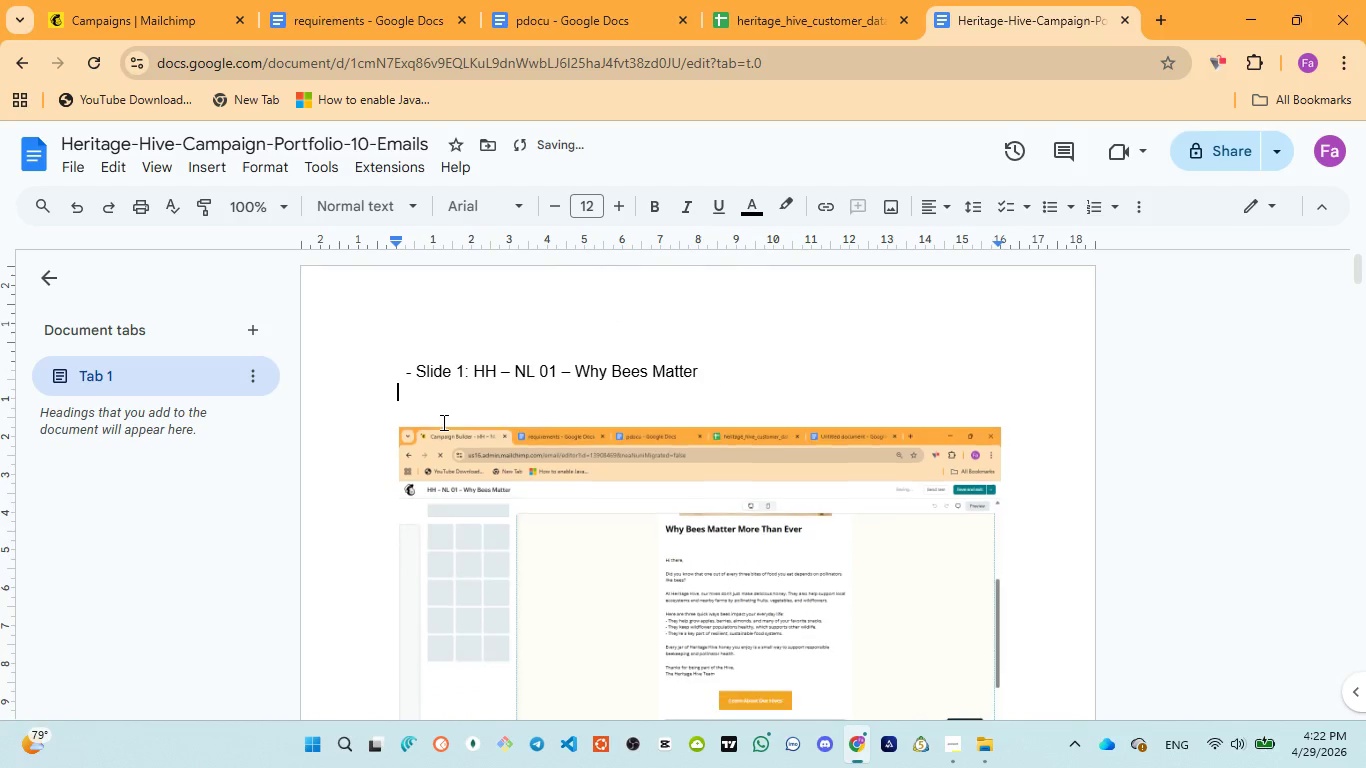 
key(Backspace)
 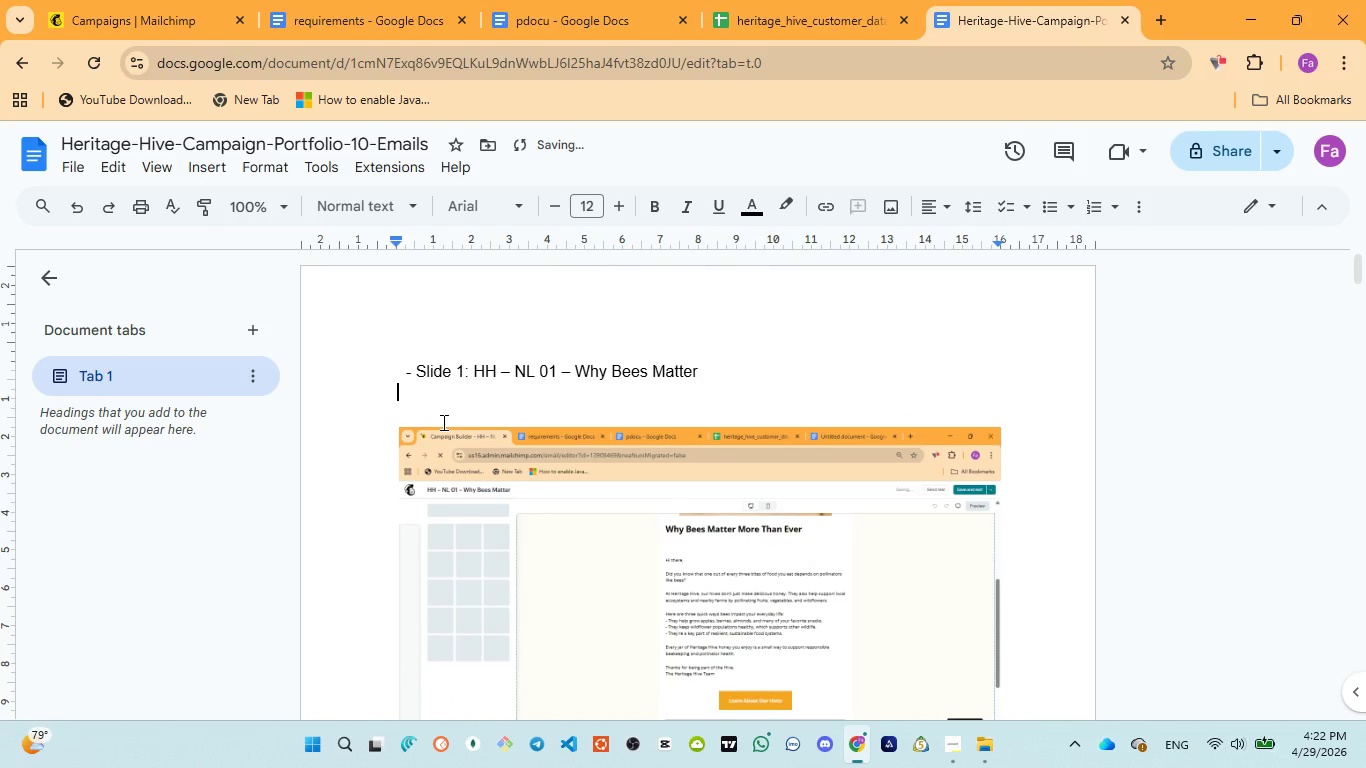 
key(Backspace)
 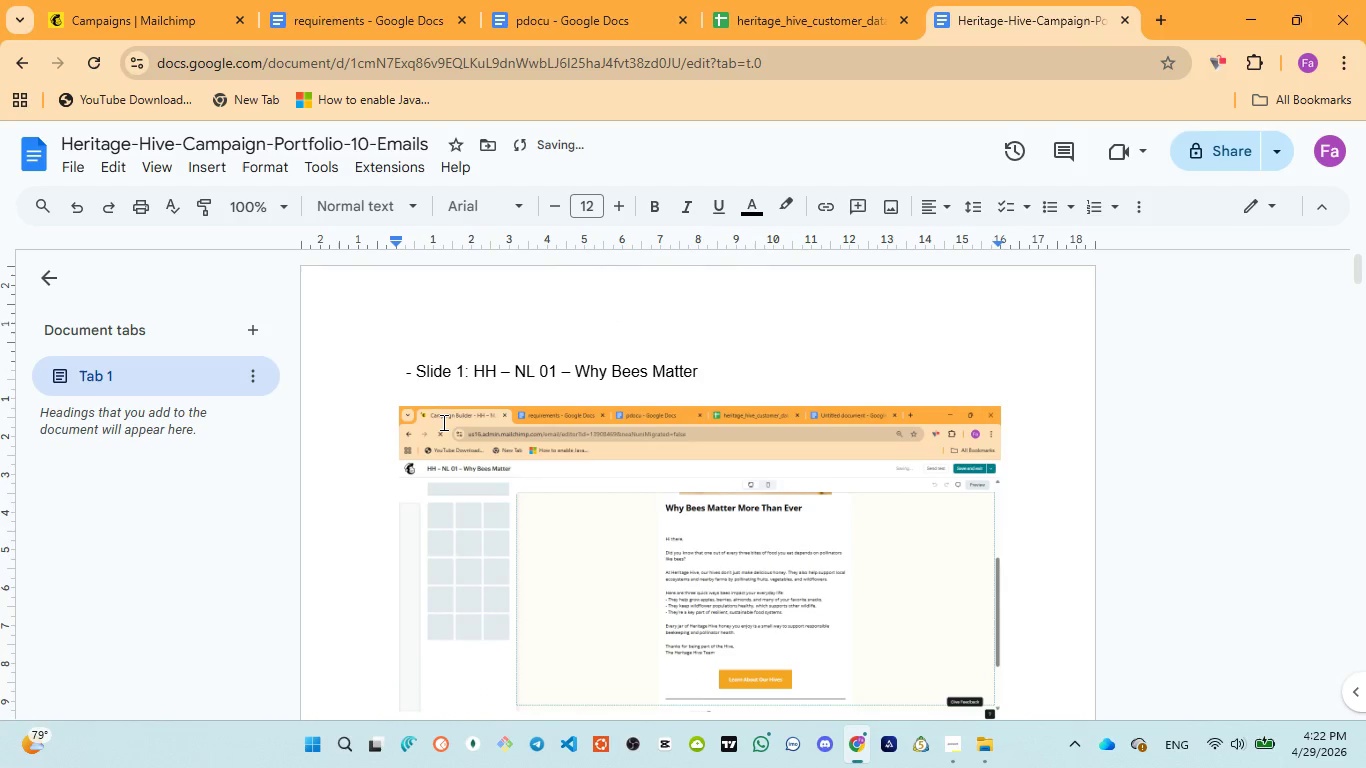 
scroll: coordinate [442, 422], scroll_direction: up, amount: 1.0
 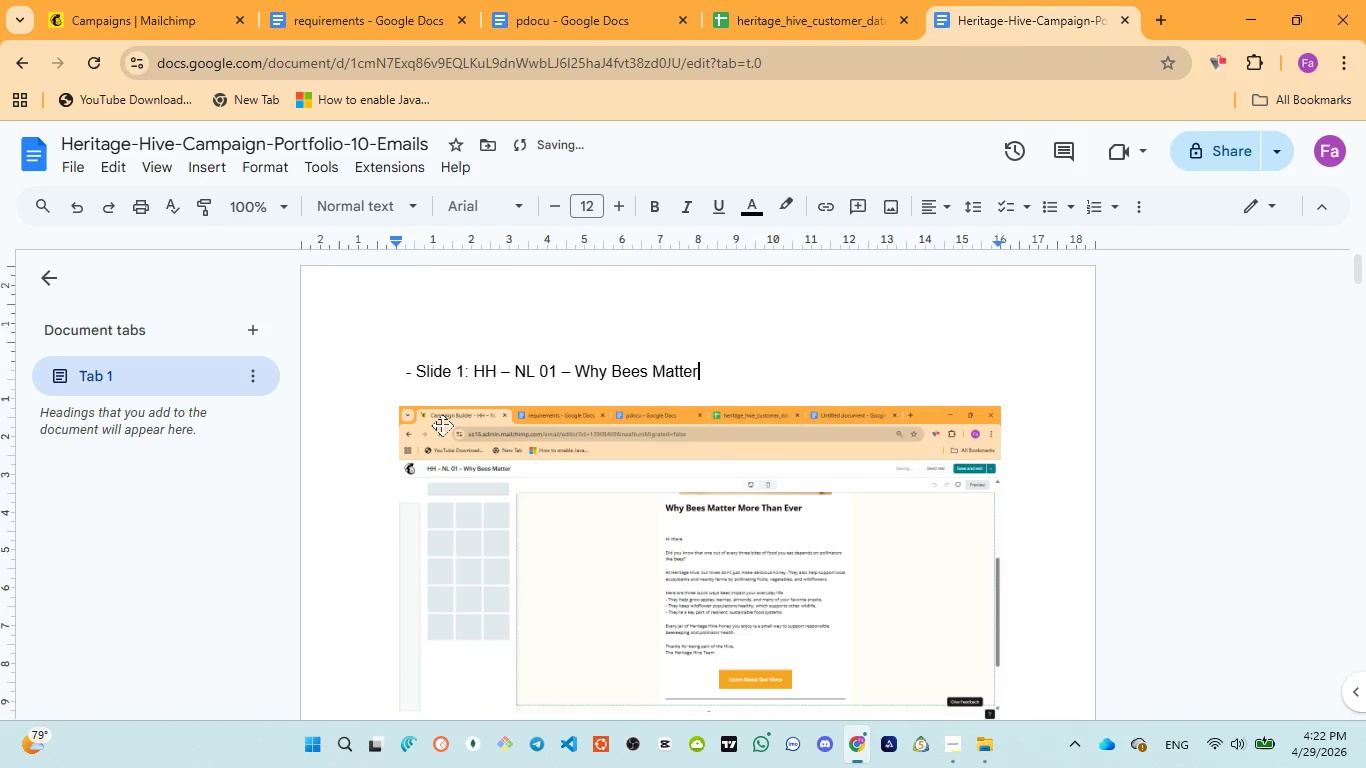 
scroll: coordinate [441, 429], scroll_direction: down, amount: 8.0
 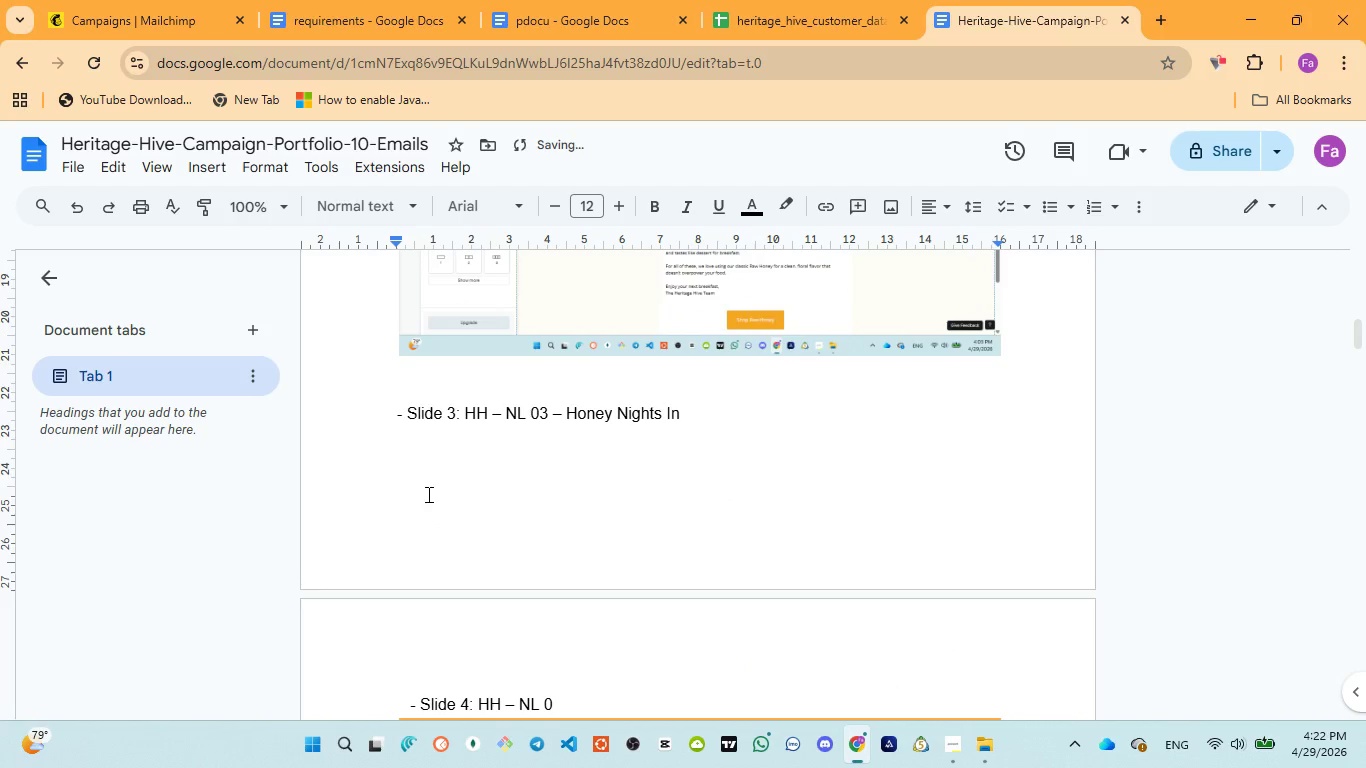 
left_click([427, 494])
 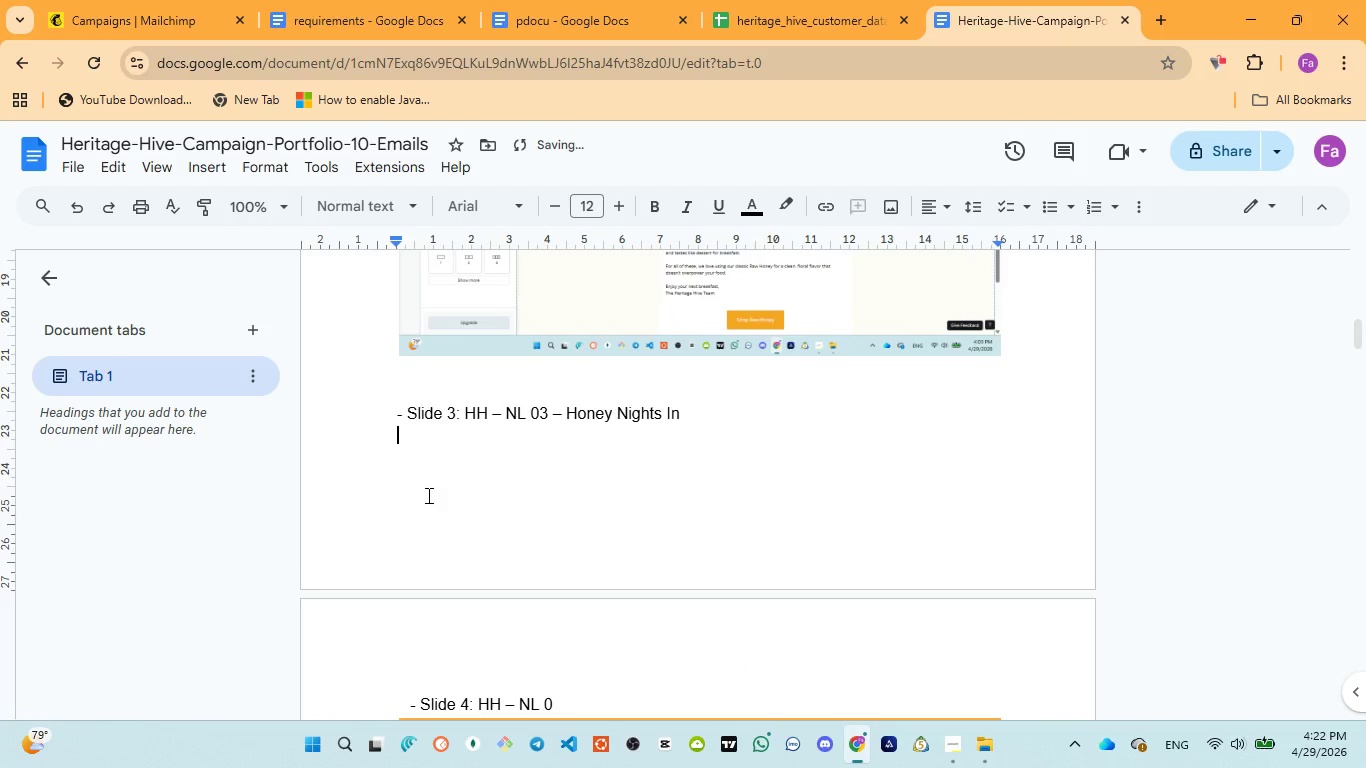 
key(Backspace)
 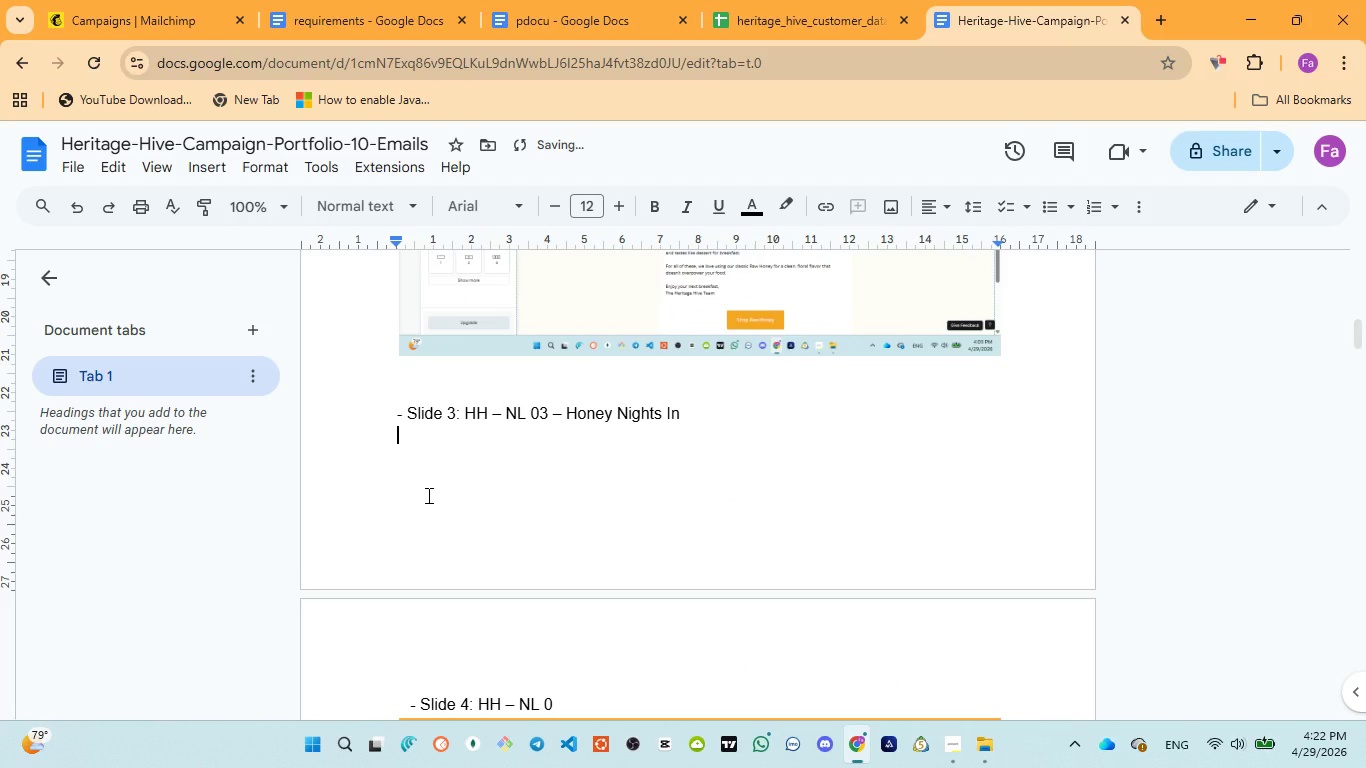 
key(Backspace)
 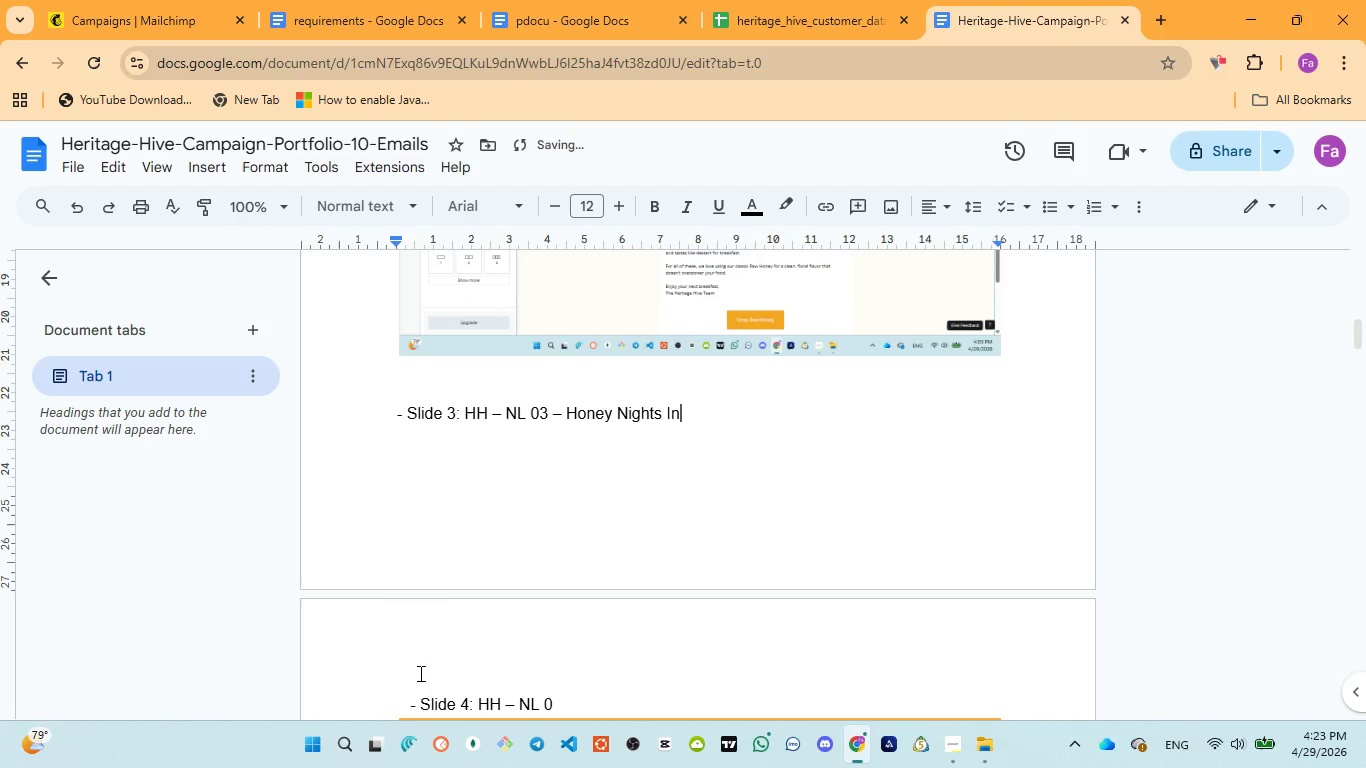 
left_click([421, 657])
 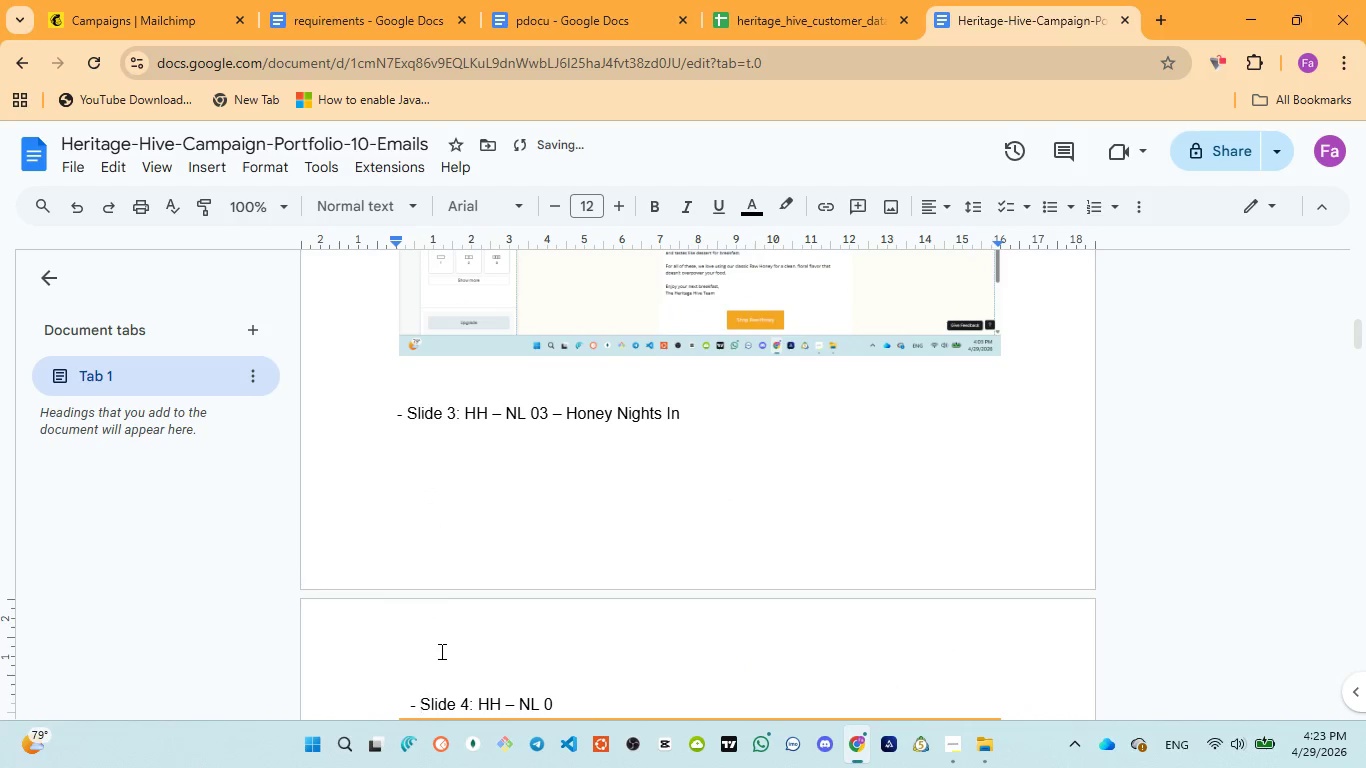 
scroll: coordinate [441, 651], scroll_direction: down, amount: 2.0
 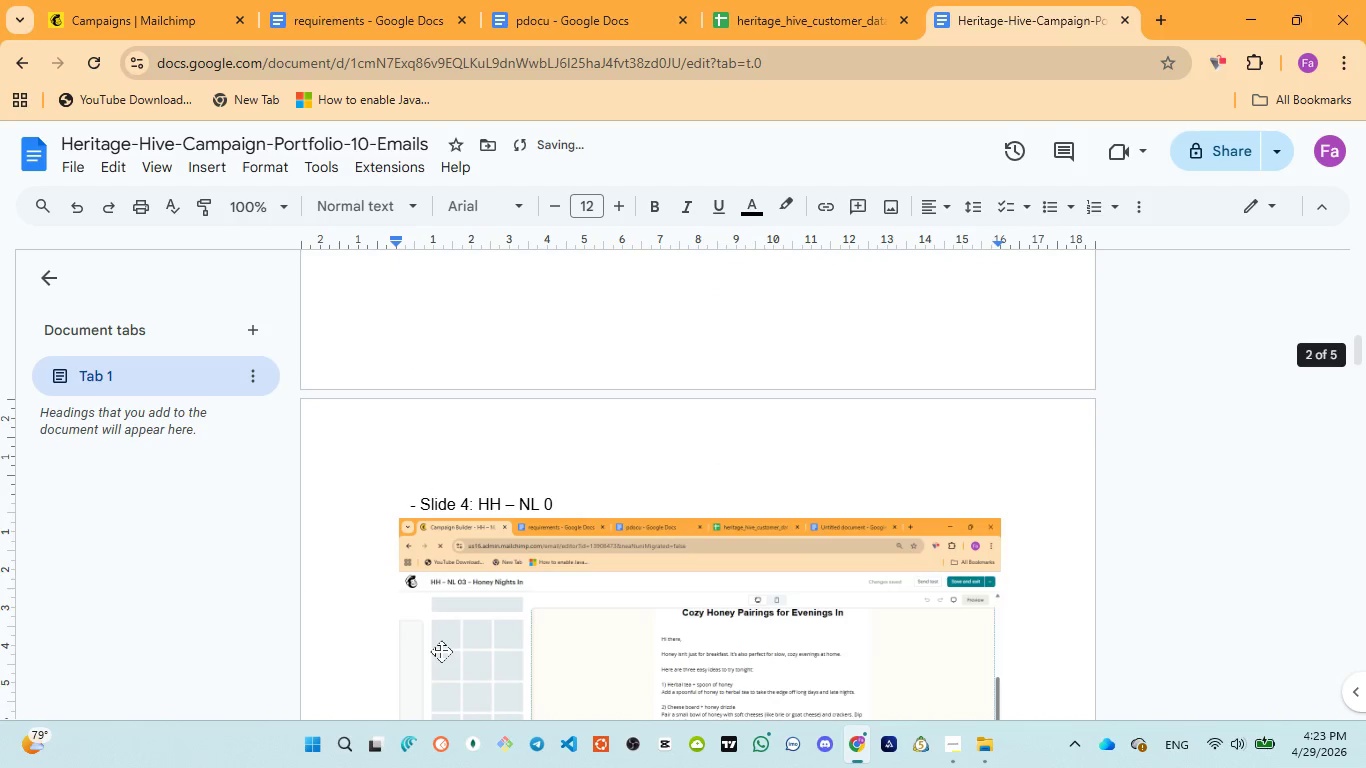 
scroll: coordinate [441, 651], scroll_direction: up, amount: 16.0
 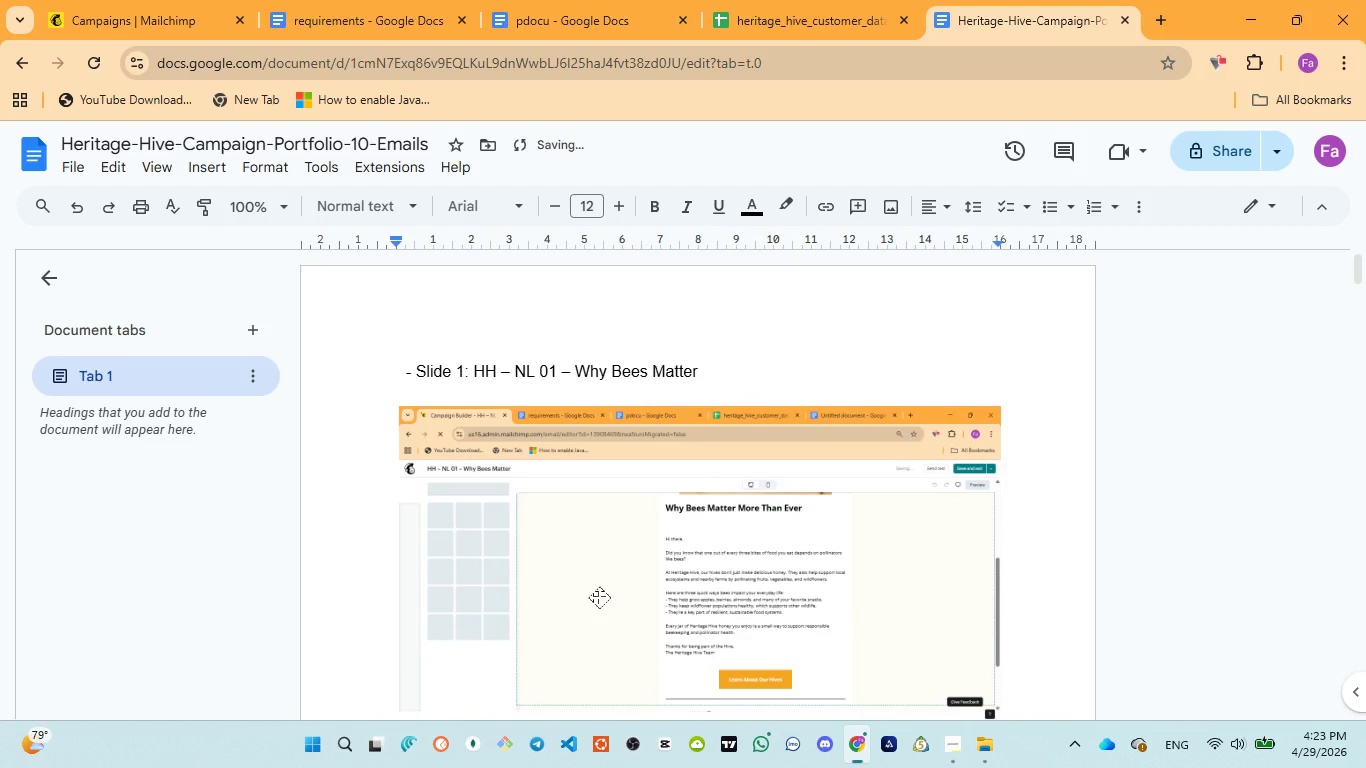 
scroll: coordinate [633, 584], scroll_direction: down, amount: 25.0
 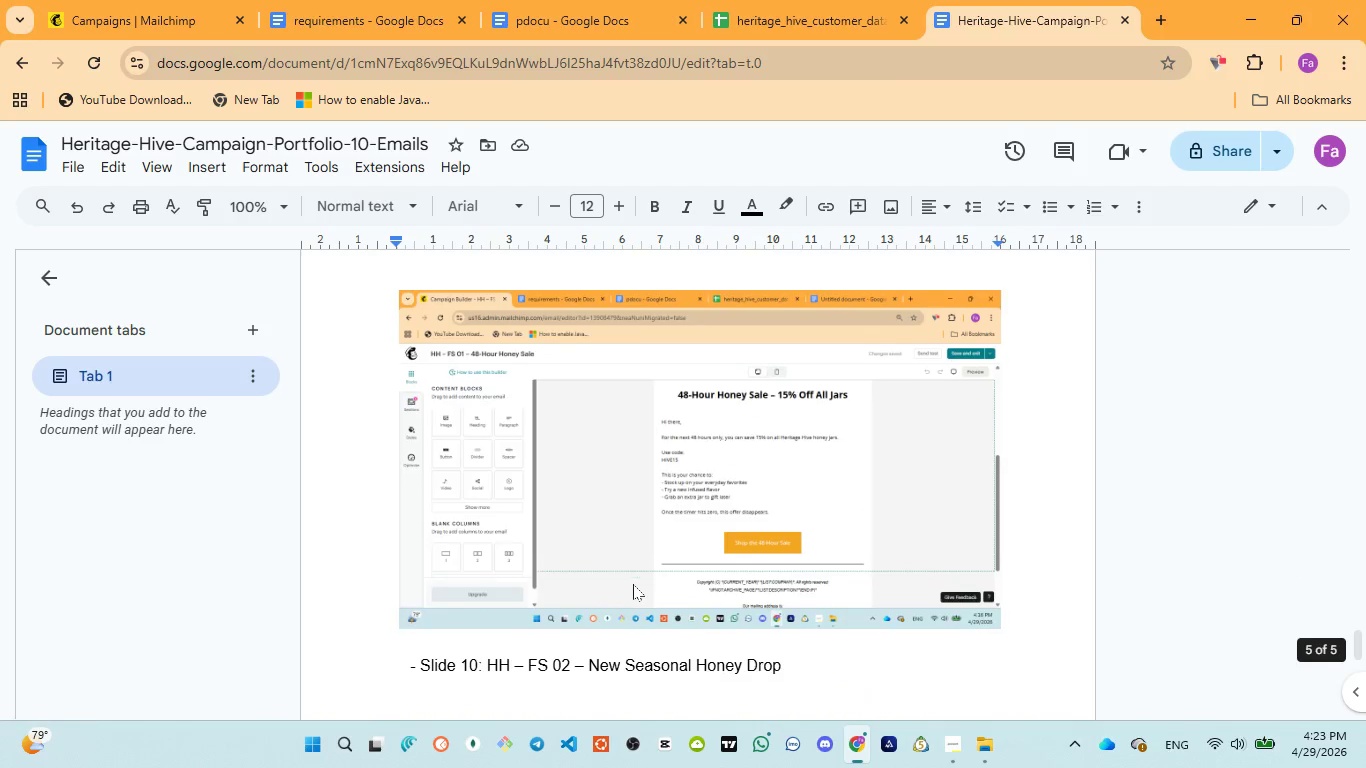 
scroll: coordinate [633, 583], scroll_direction: up, amount: 52.0
 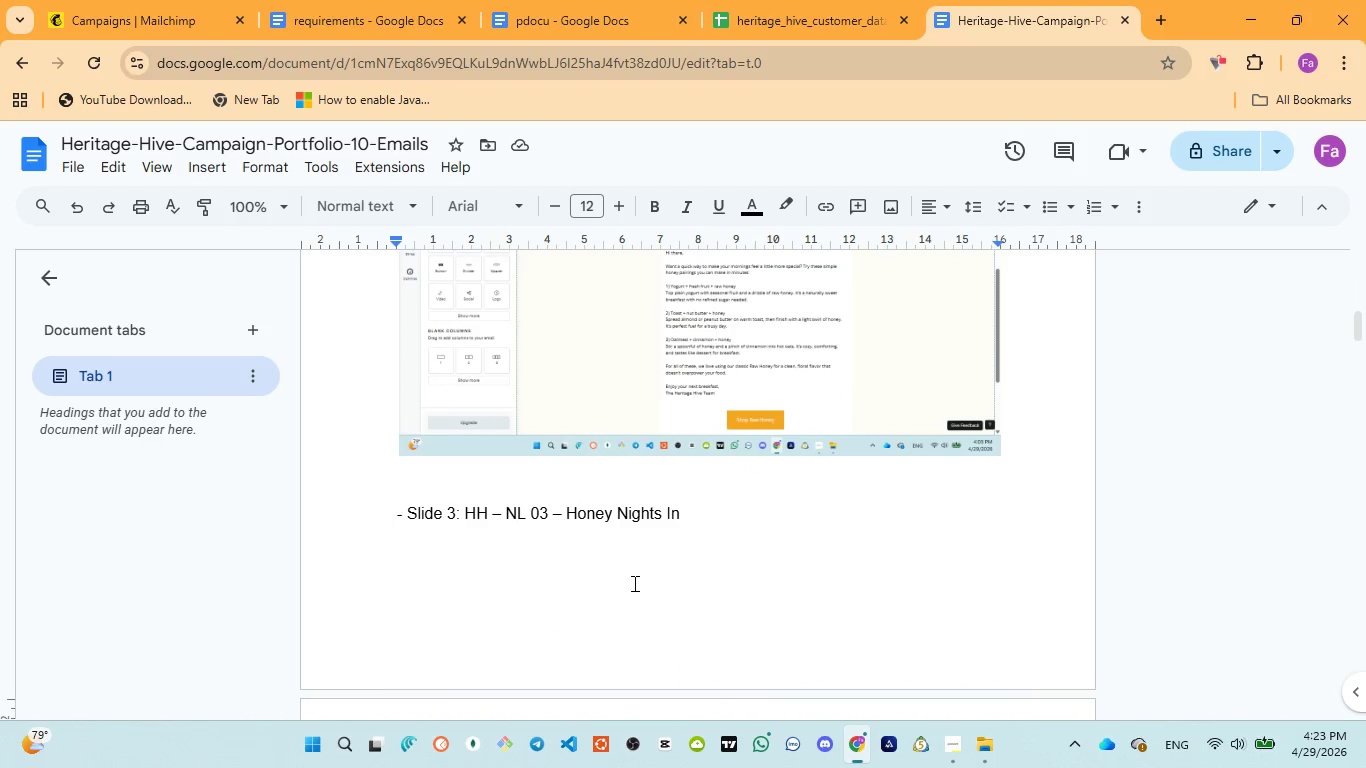 
scroll: coordinate [633, 583], scroll_direction: down, amount: 4.0
 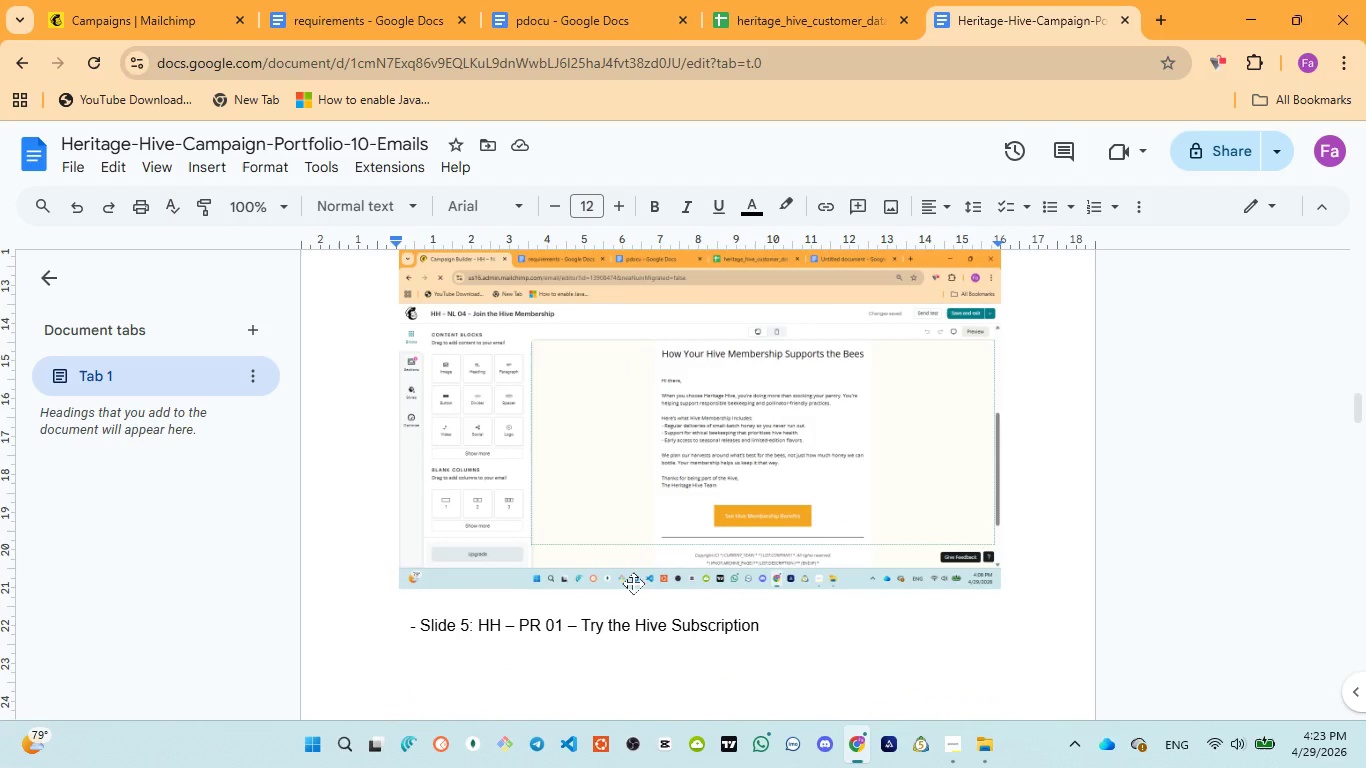 
scroll: coordinate [633, 583], scroll_direction: up, amount: 3.0
 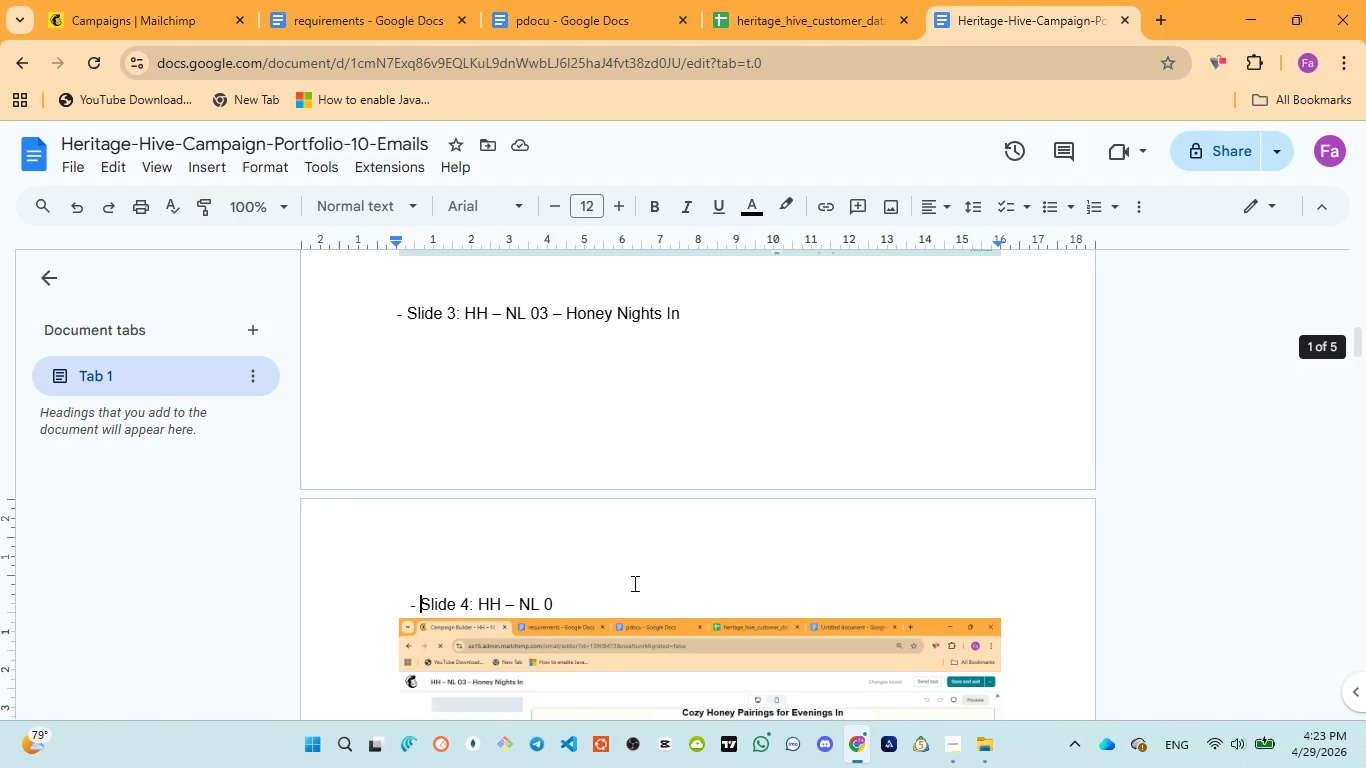 
scroll: coordinate [633, 583], scroll_direction: down, amount: 2.0
 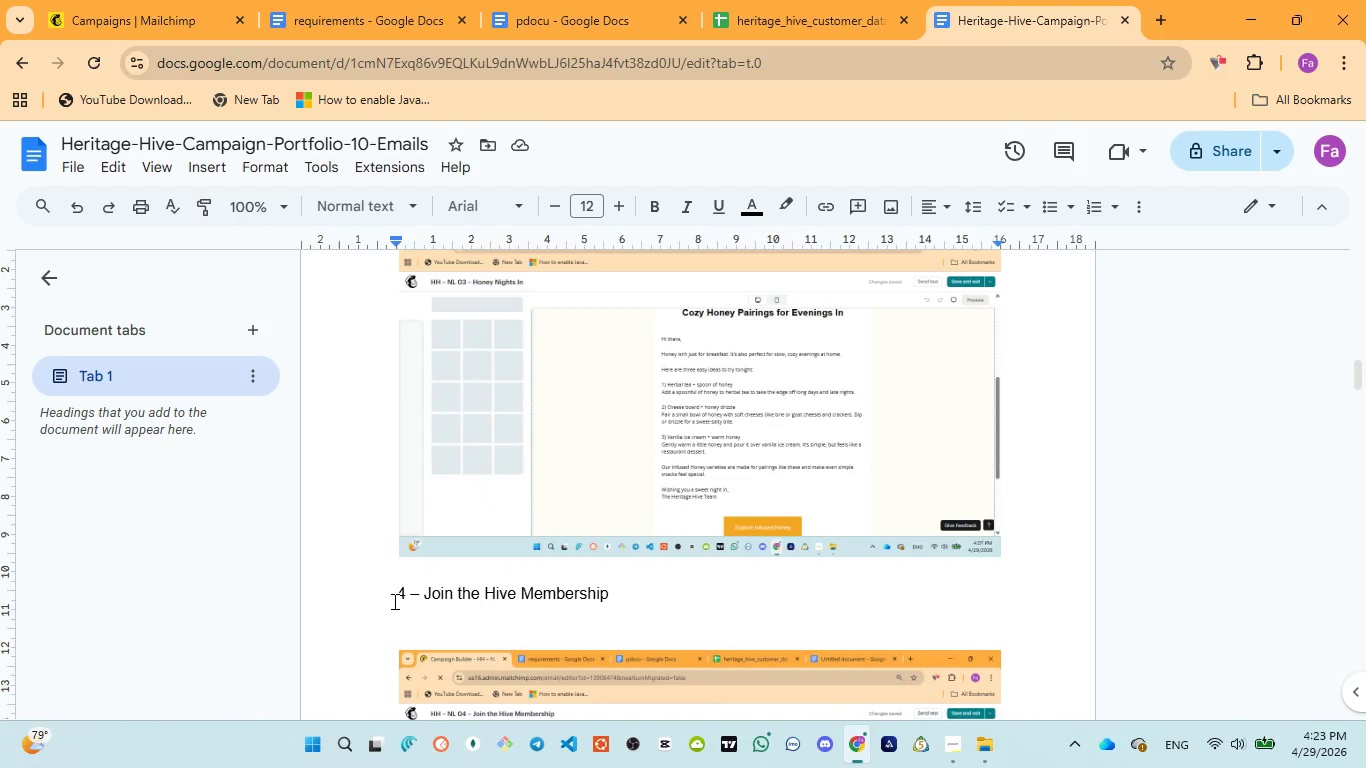 
left_click_drag(start_coordinate=[373, 597], to_coordinate=[624, 599])
 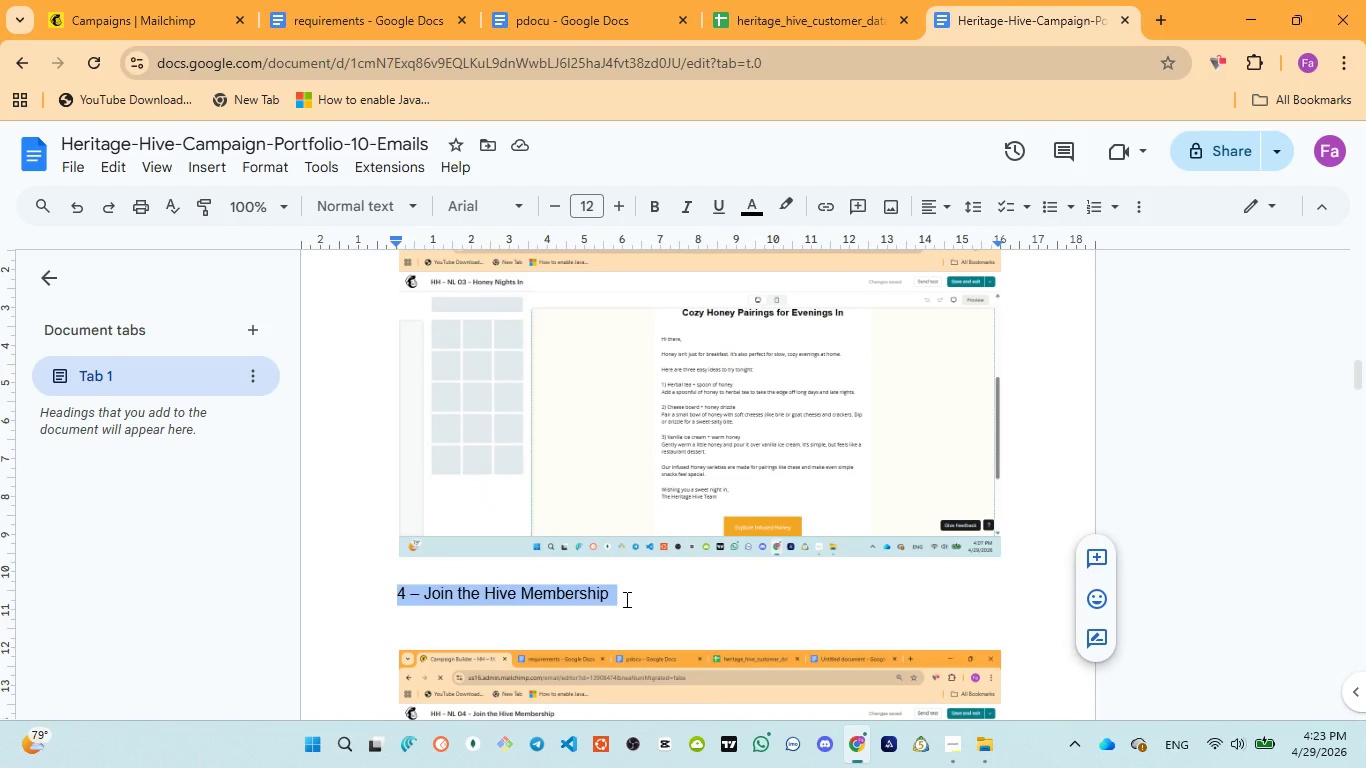 
key(Control+X)
 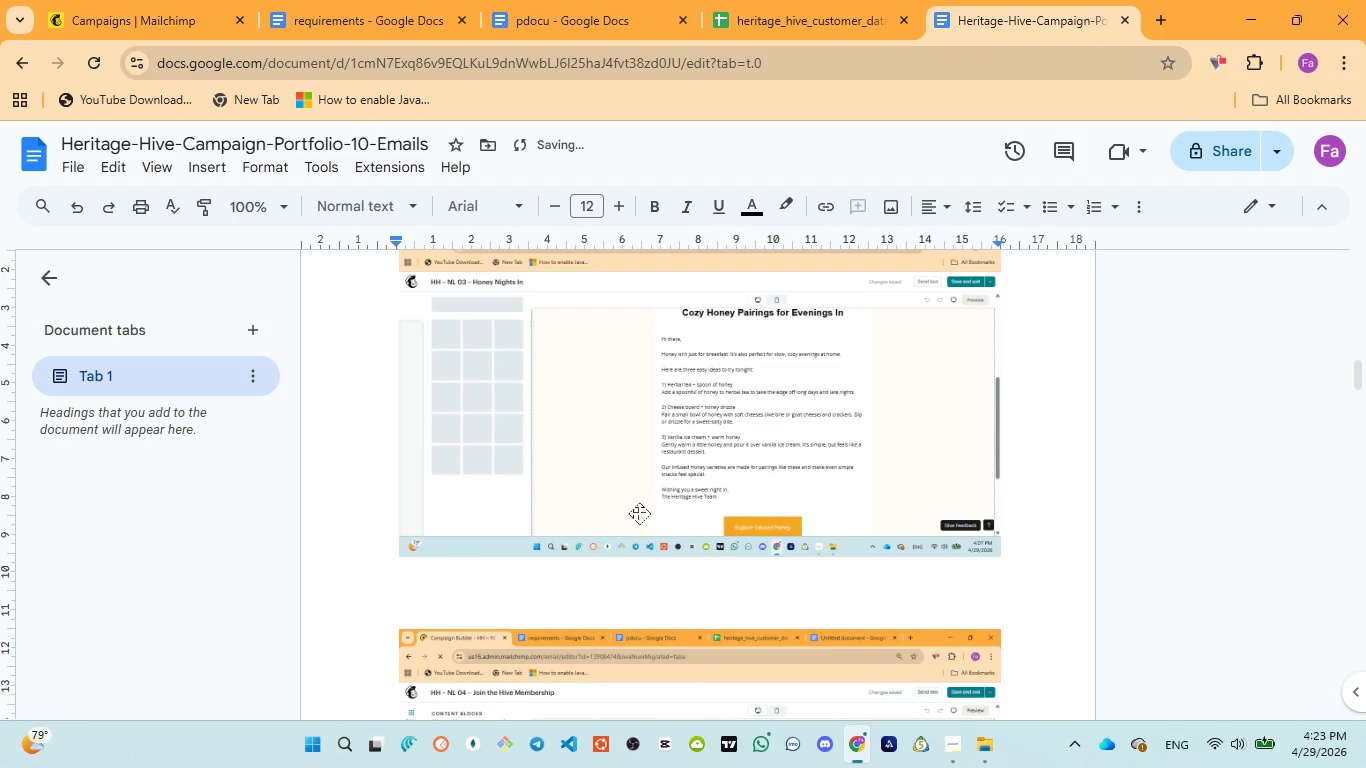 
scroll: coordinate [616, 357], scroll_direction: up, amount: 3.0
 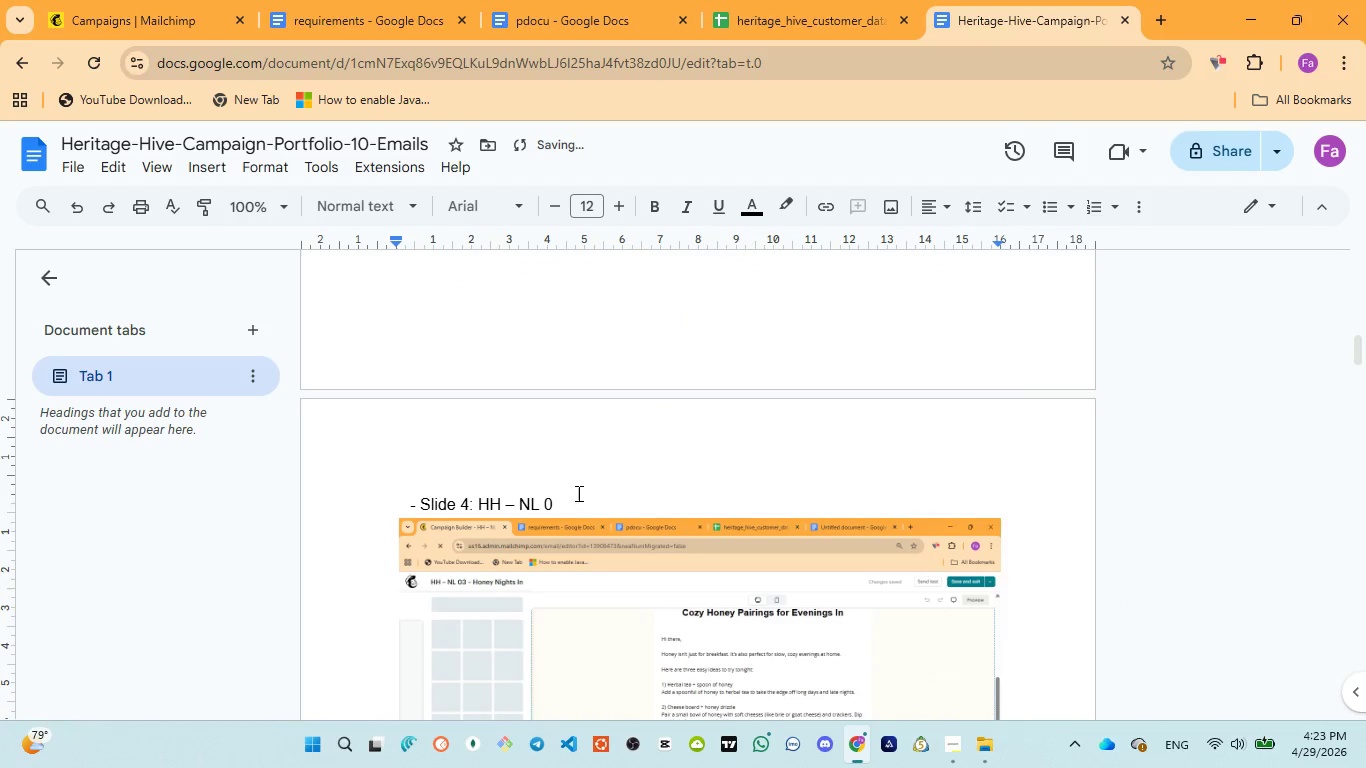 
left_click([578, 500])
 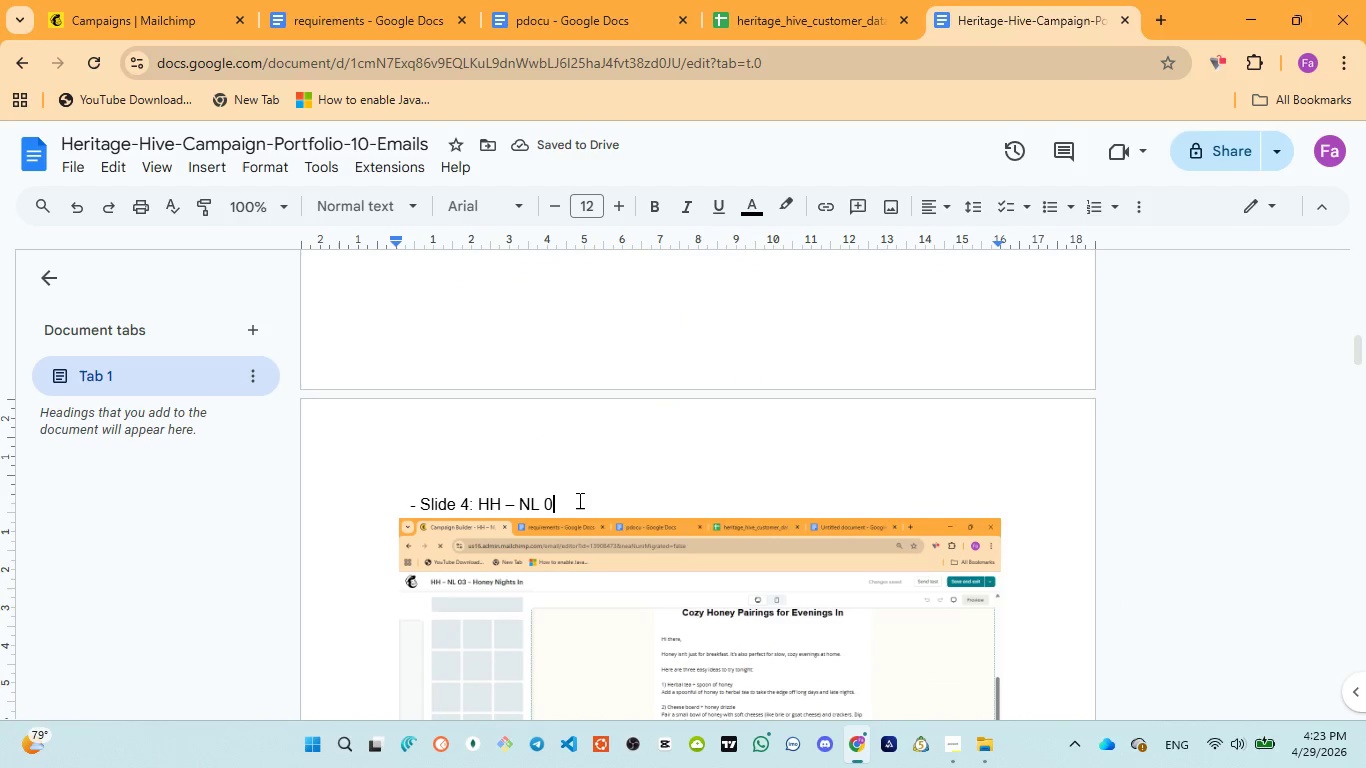 
key(Control+V)
 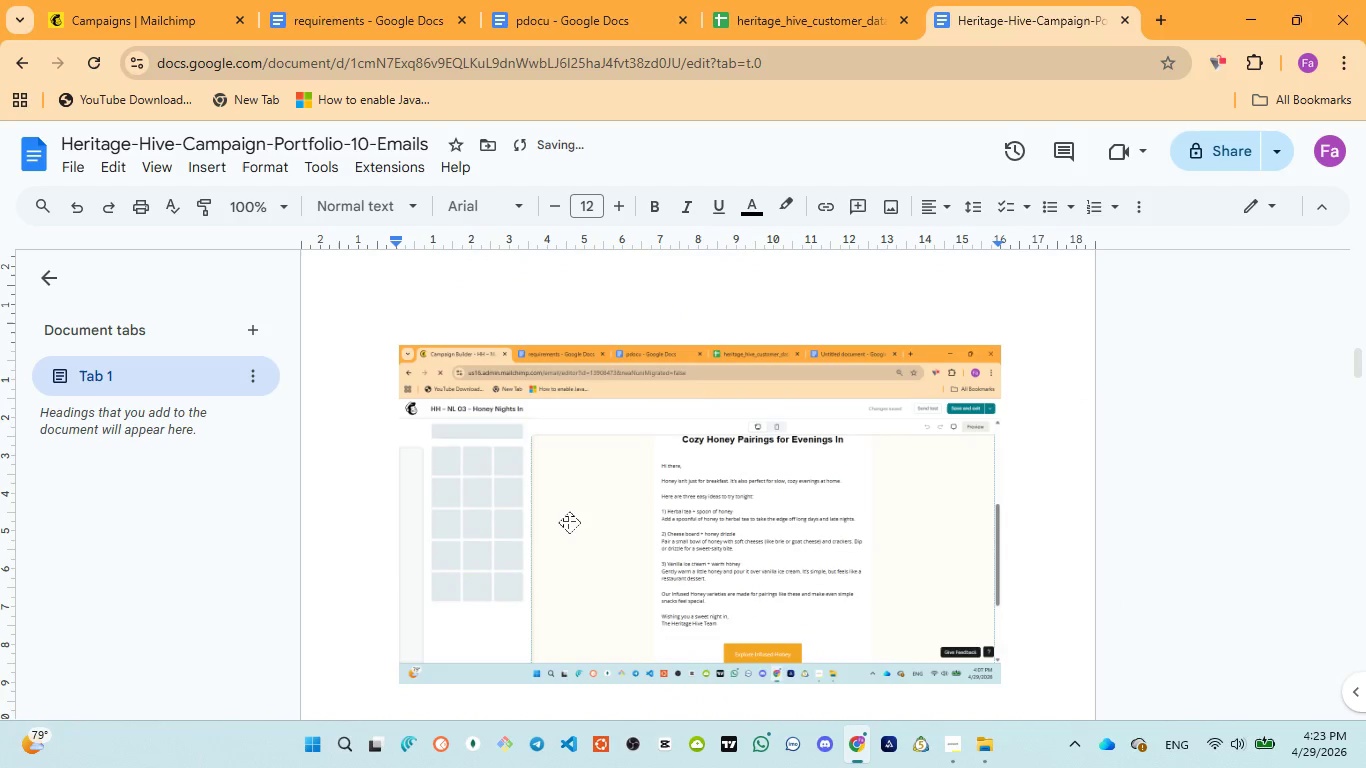 
scroll: coordinate [684, 376], scroll_direction: up, amount: 17.0
 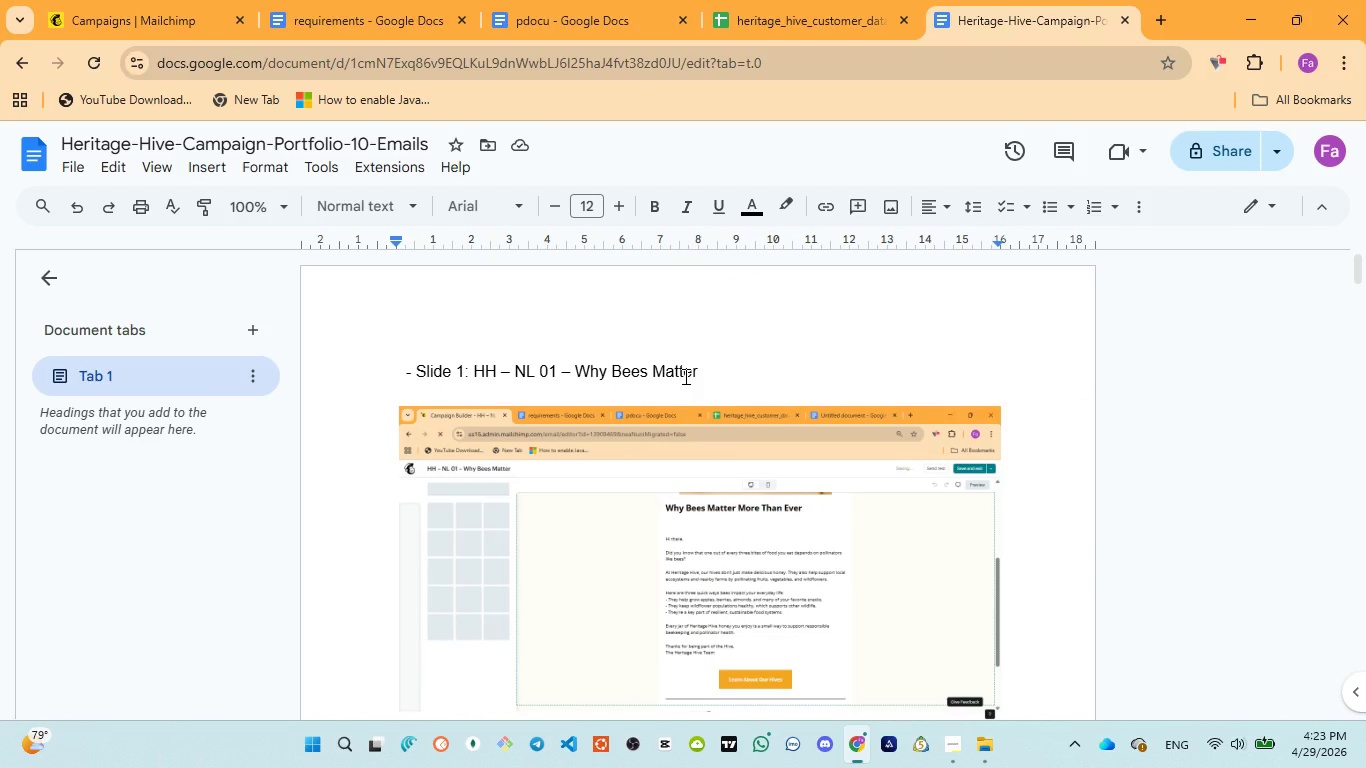 
scroll: coordinate [684, 376], scroll_direction: down, amount: 2.0
 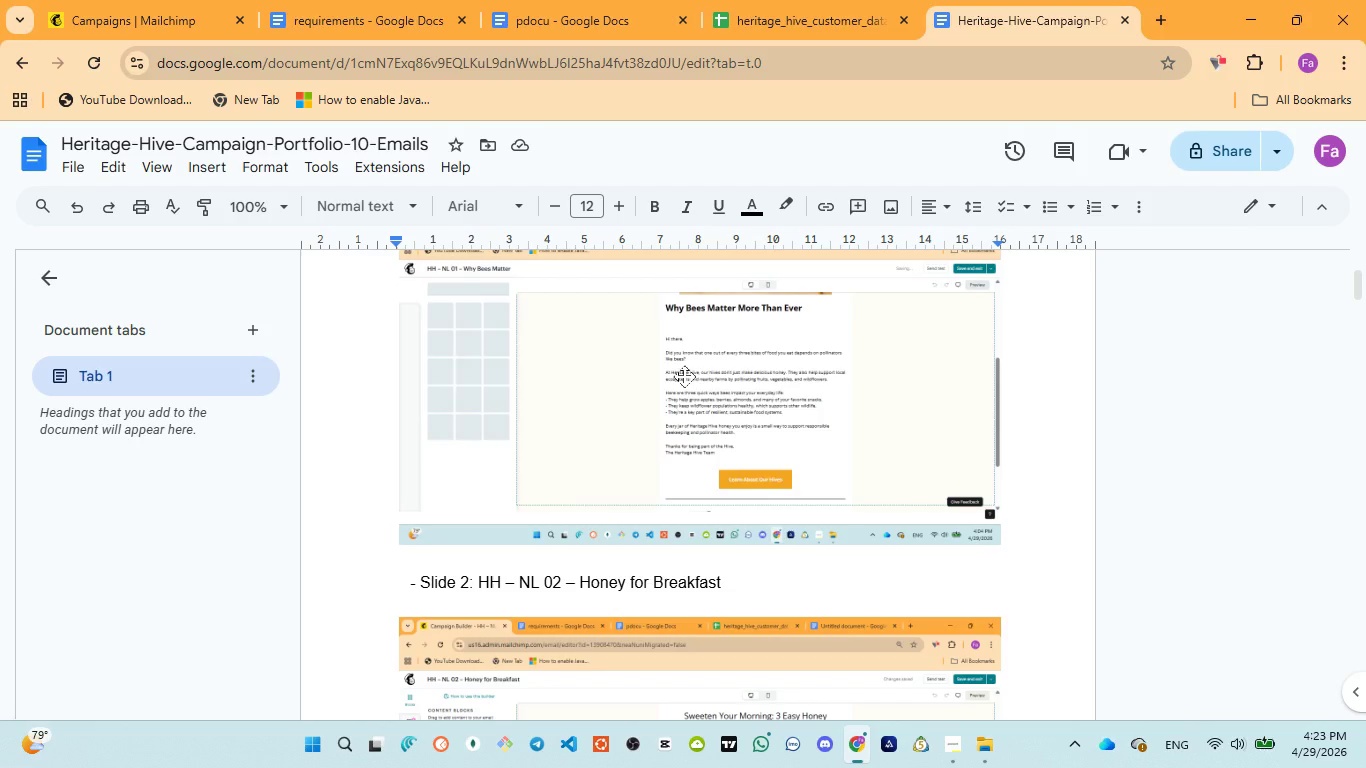 
scroll: coordinate [684, 376], scroll_direction: up, amount: 2.0
 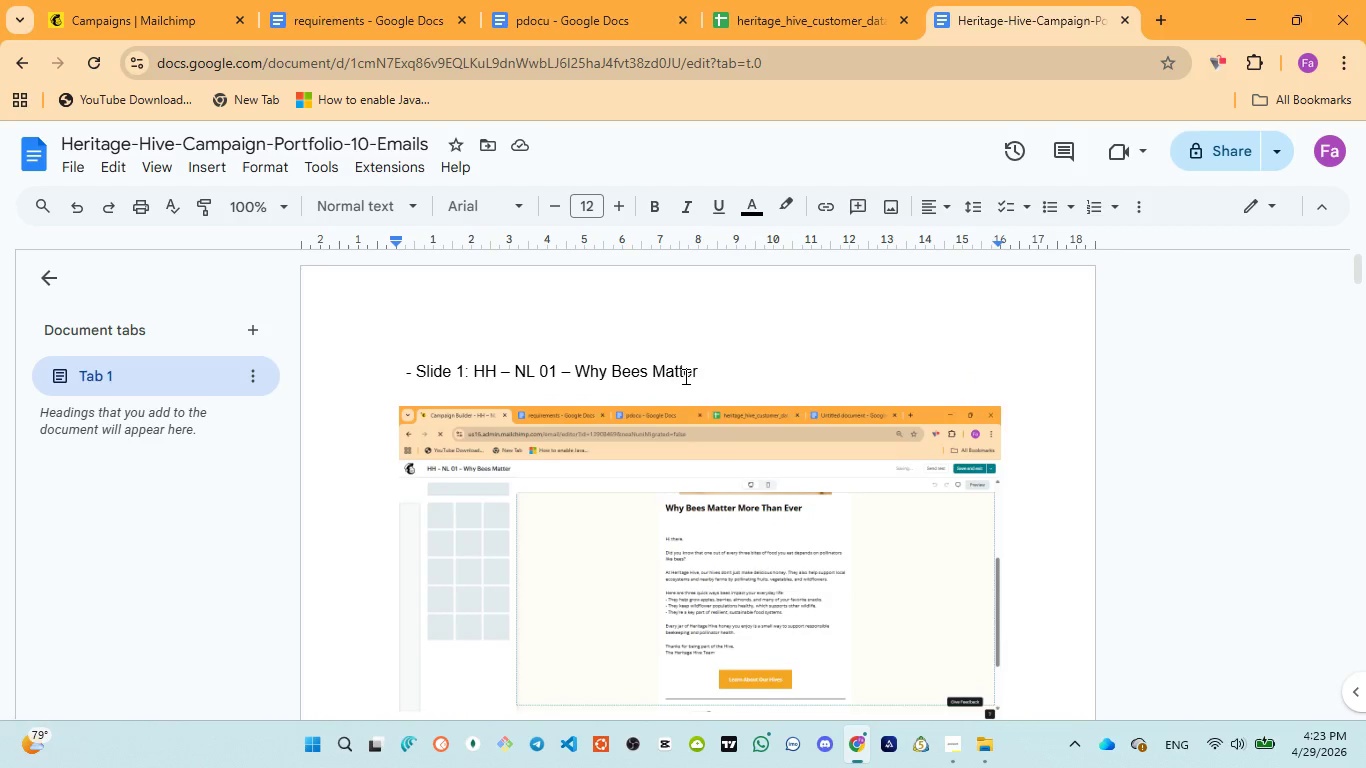 
scroll: coordinate [570, 552], scroll_direction: down, amount: 15.0
 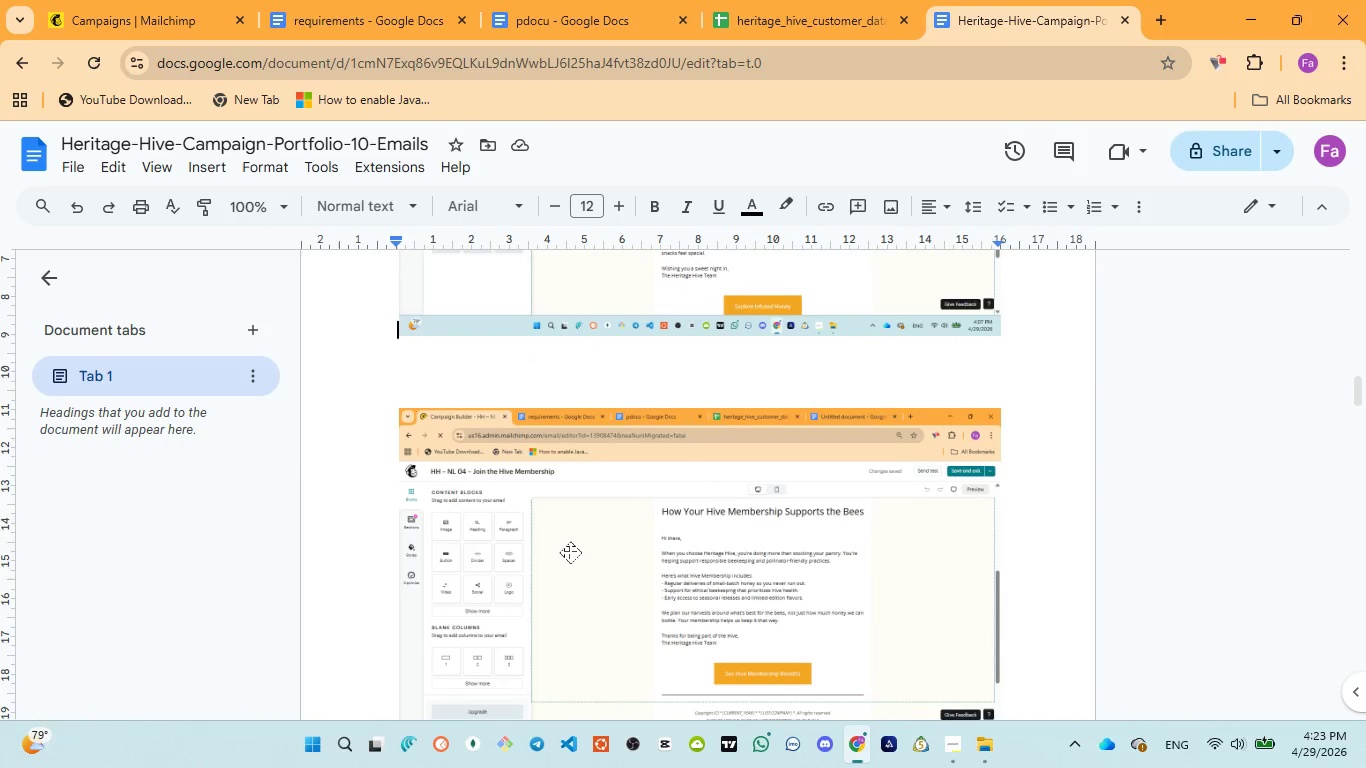 
scroll: coordinate [446, 426], scroll_direction: up, amount: 7.0
 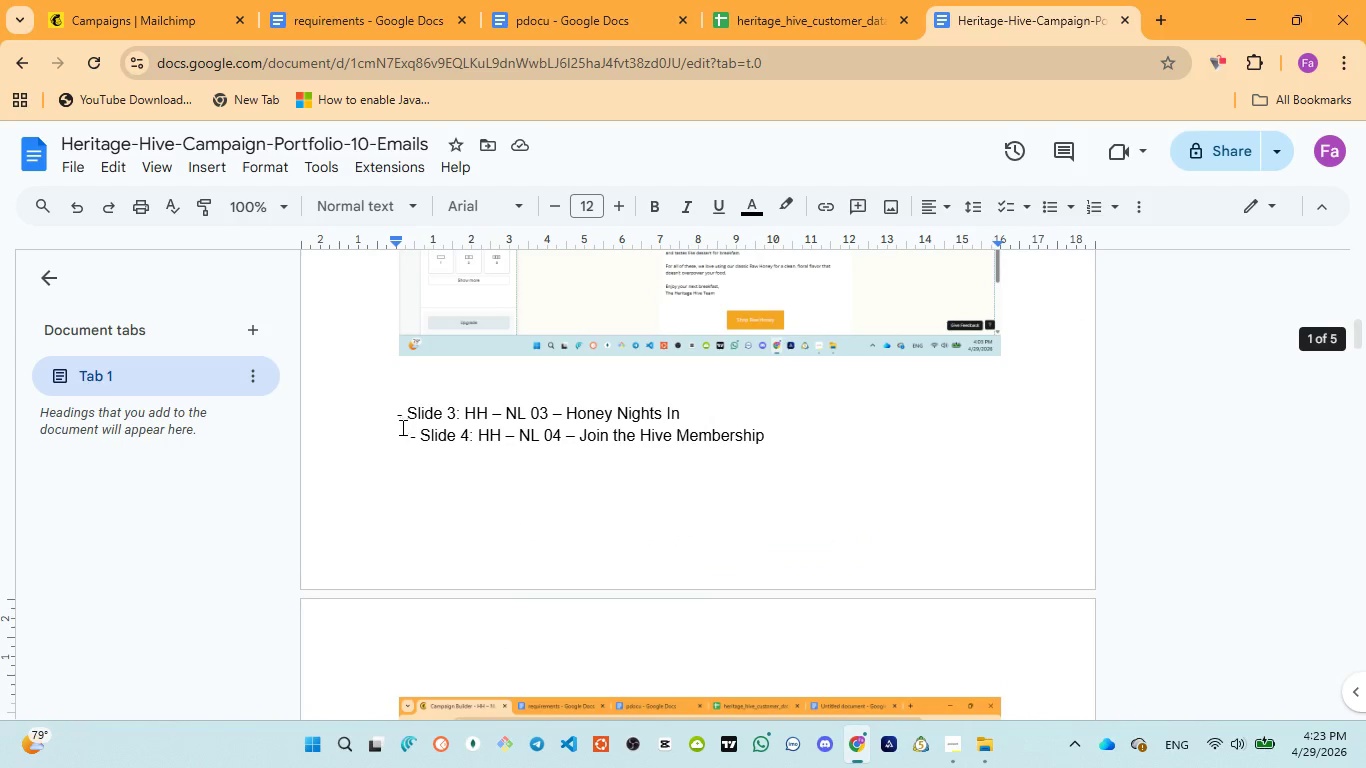 
left_click_drag(start_coordinate=[402, 431], to_coordinate=[793, 439])
 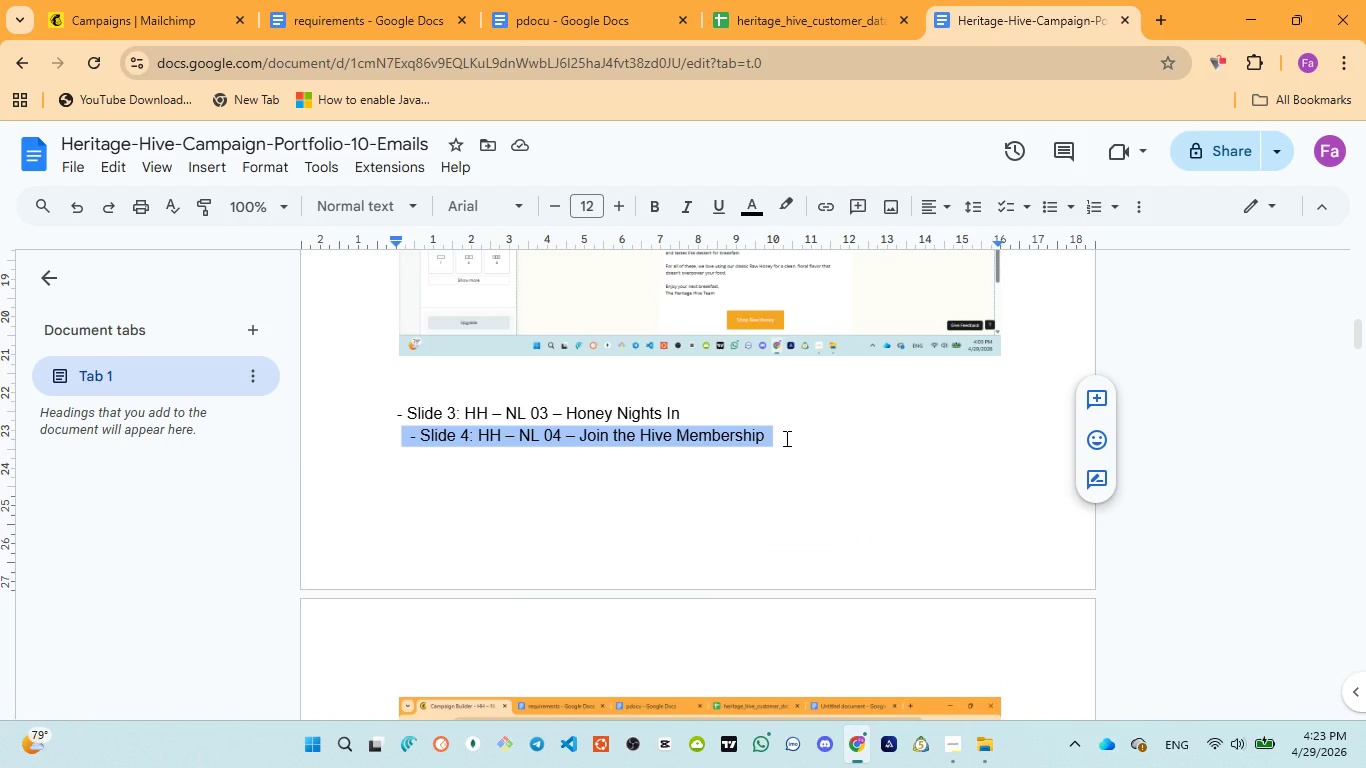 
key(Control+X)
 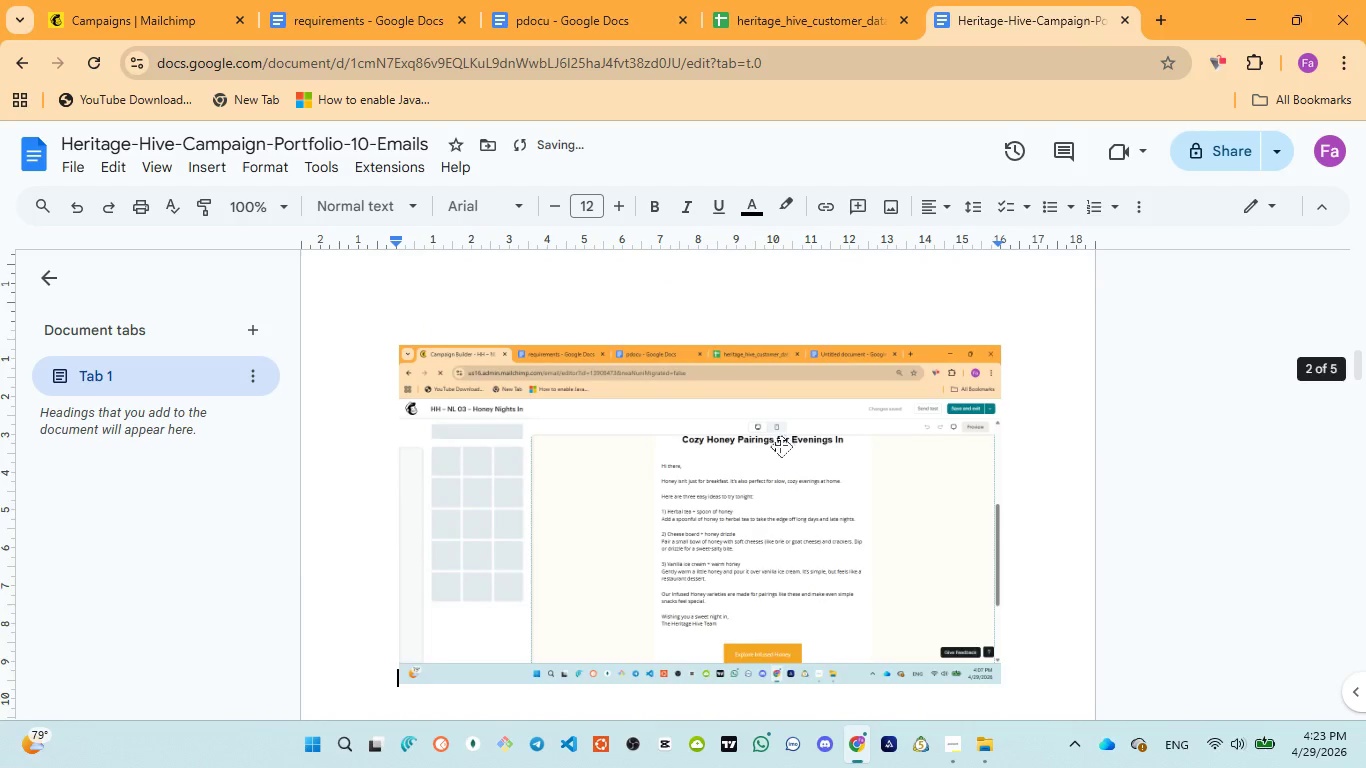 
scroll: coordinate [764, 471], scroll_direction: down, amount: 3.0
 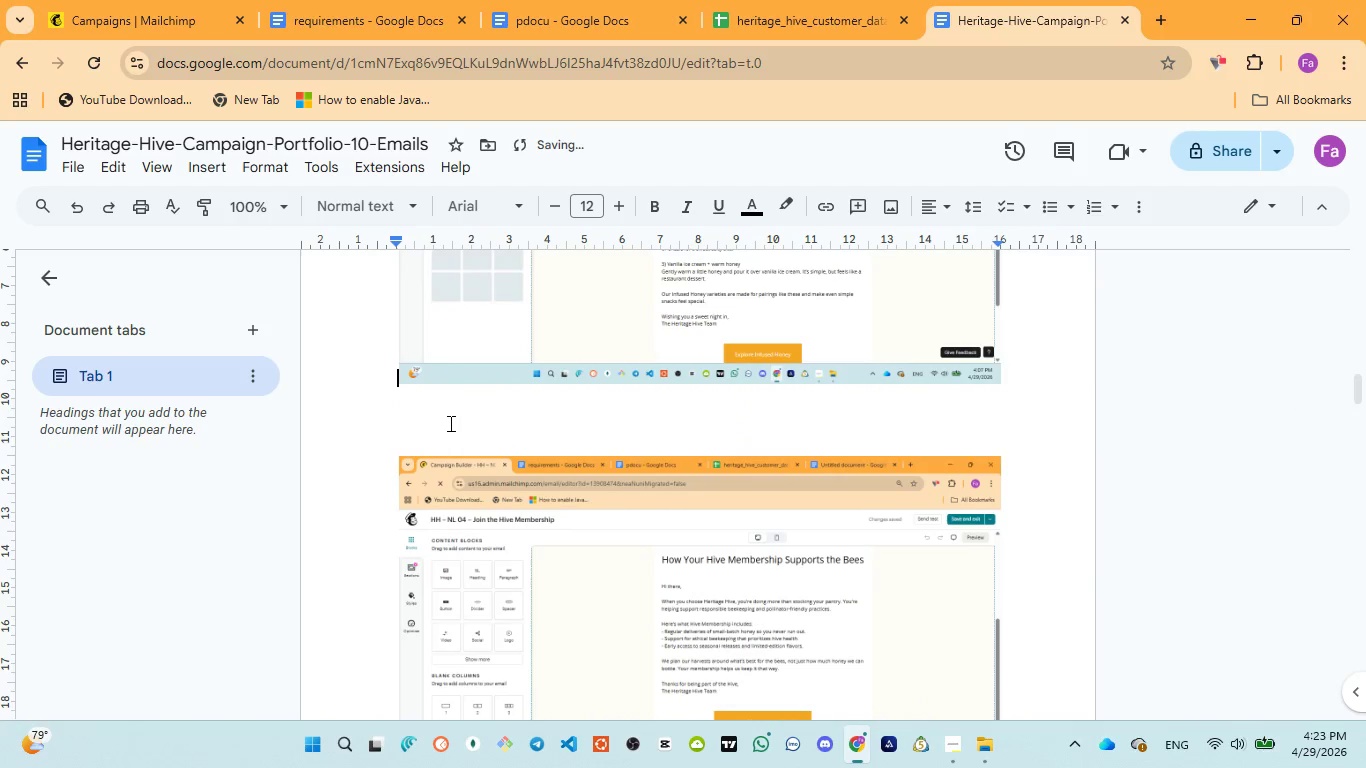 
left_click([448, 423])
 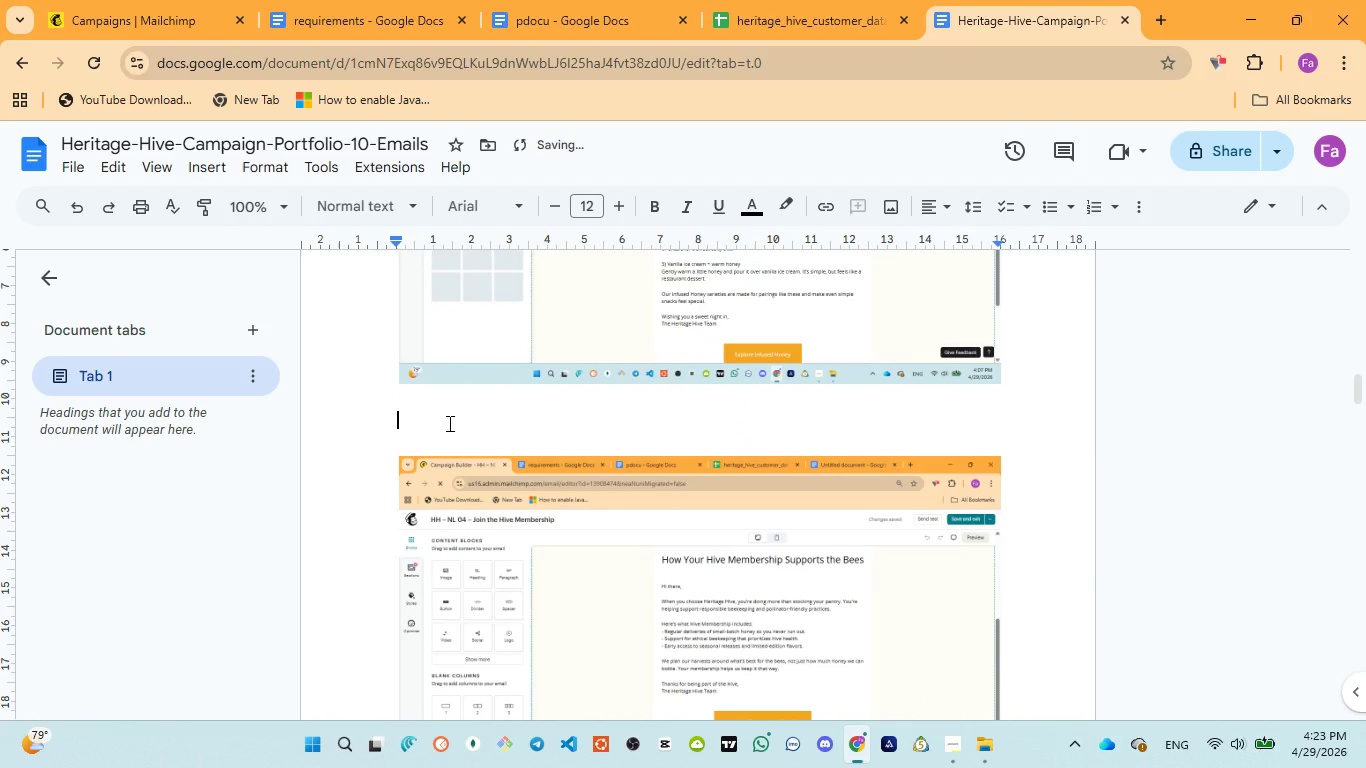 
key(Control+V)
 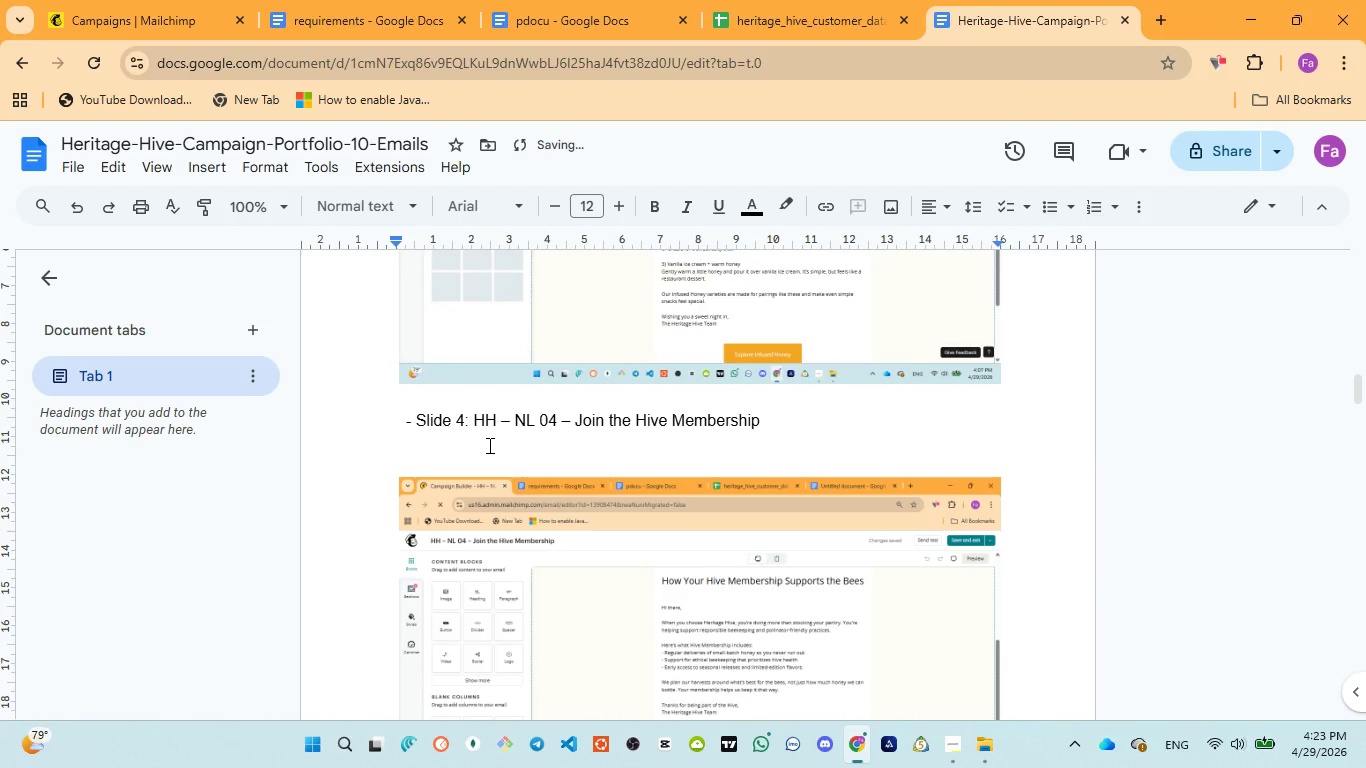 
scroll: coordinate [489, 445], scroll_direction: up, amount: 23.0
 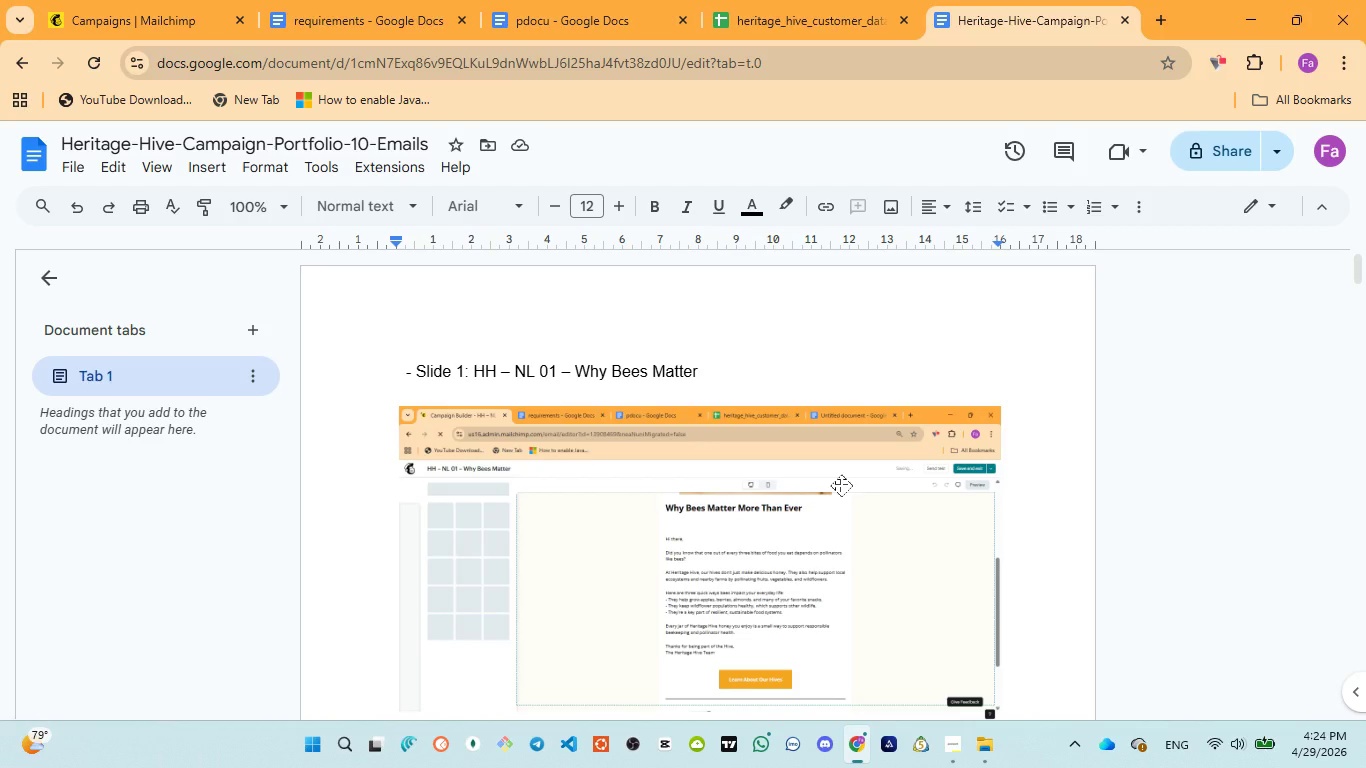 
wait(12.89)
 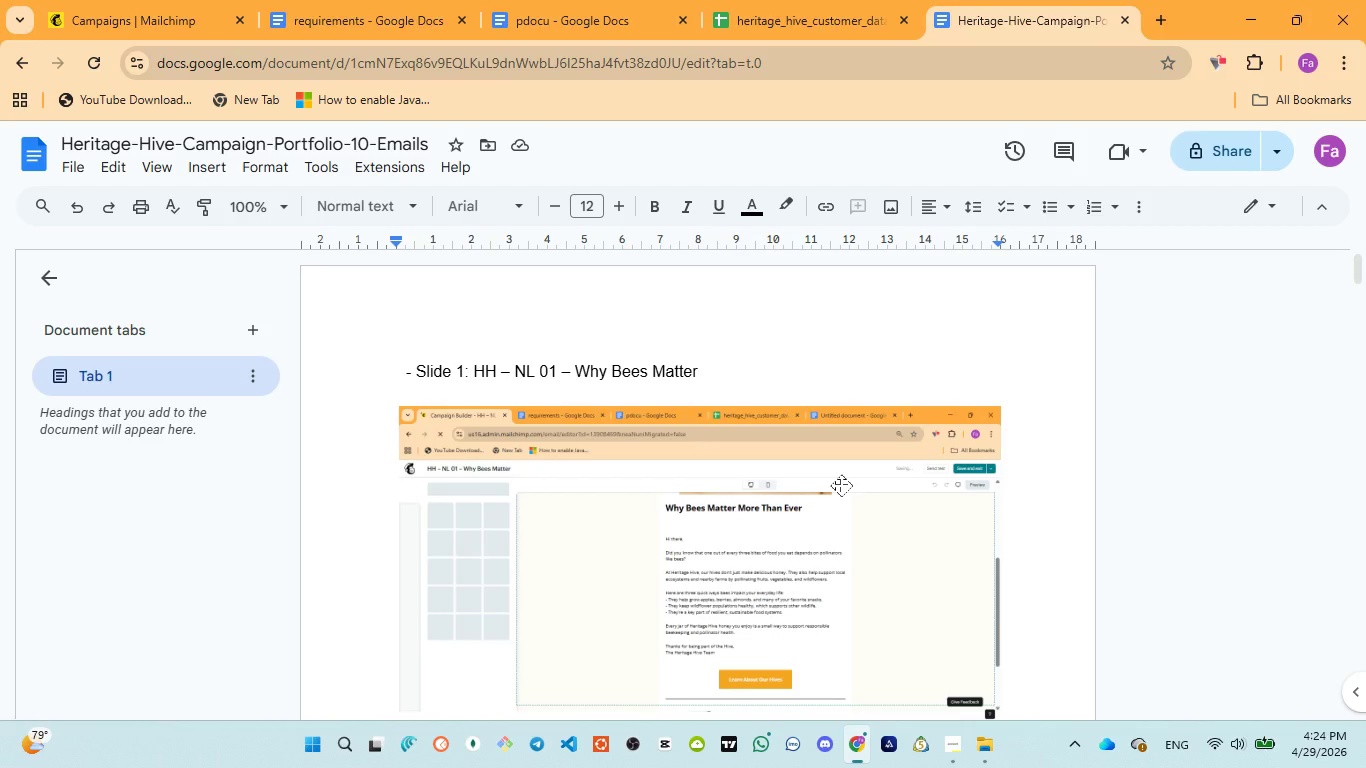 
scroll: coordinate [804, 548], scroll_direction: down, amount: 16.0
 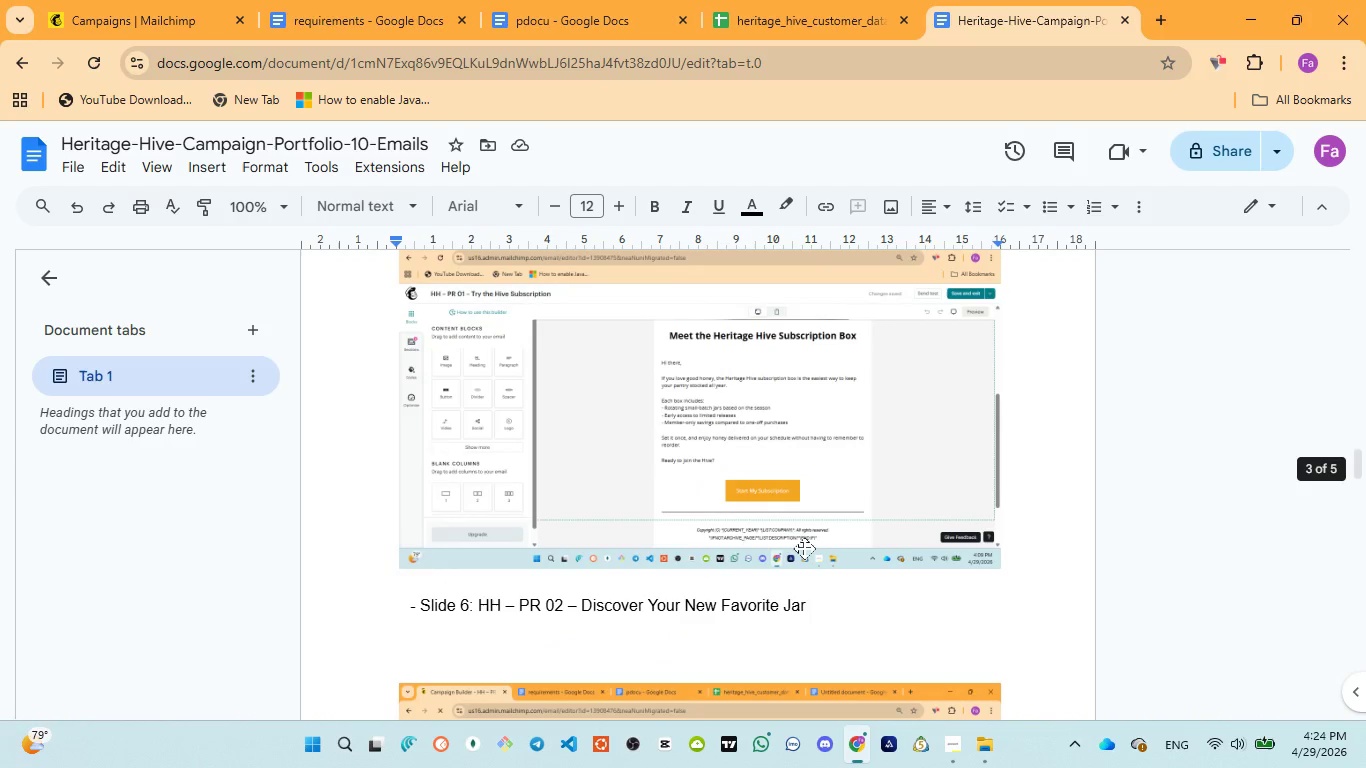 
scroll: coordinate [803, 550], scroll_direction: down, amount: 12.0
 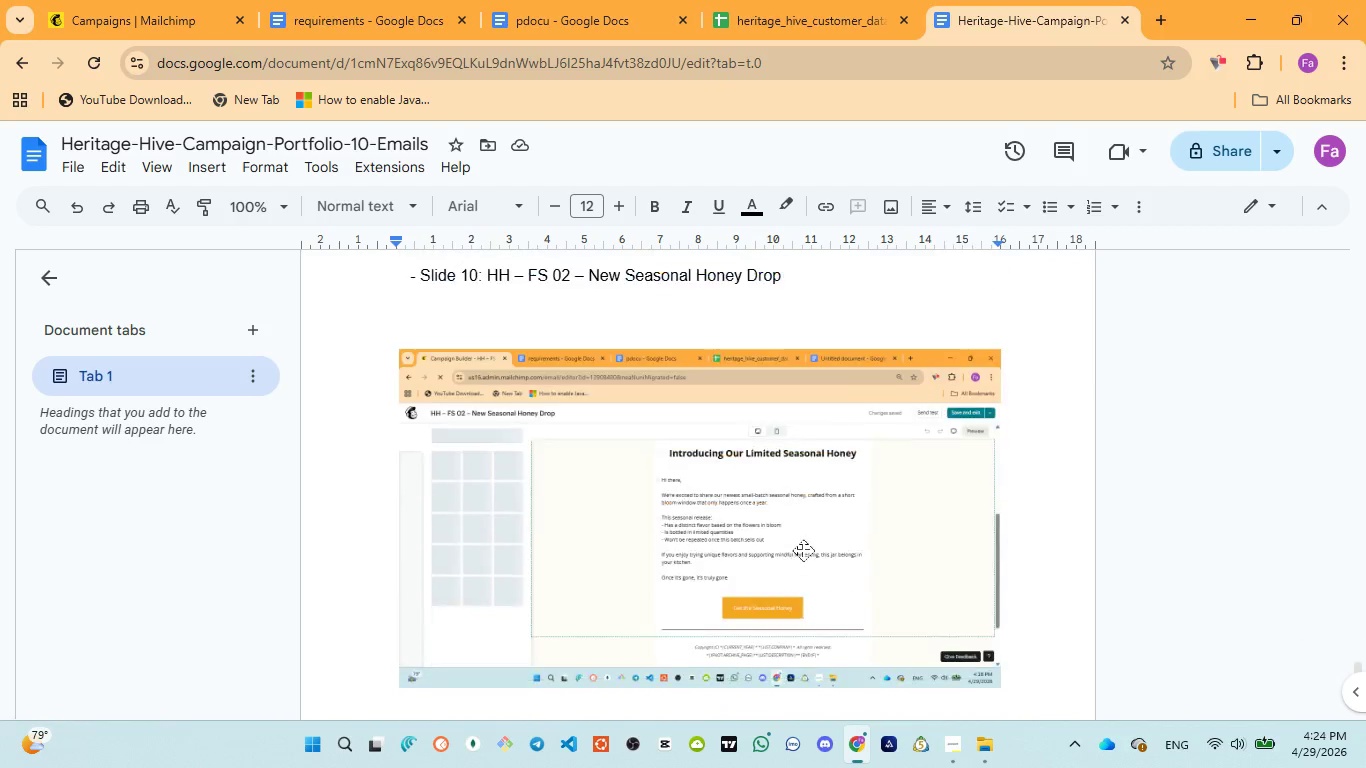 
left_click([991, 668])
 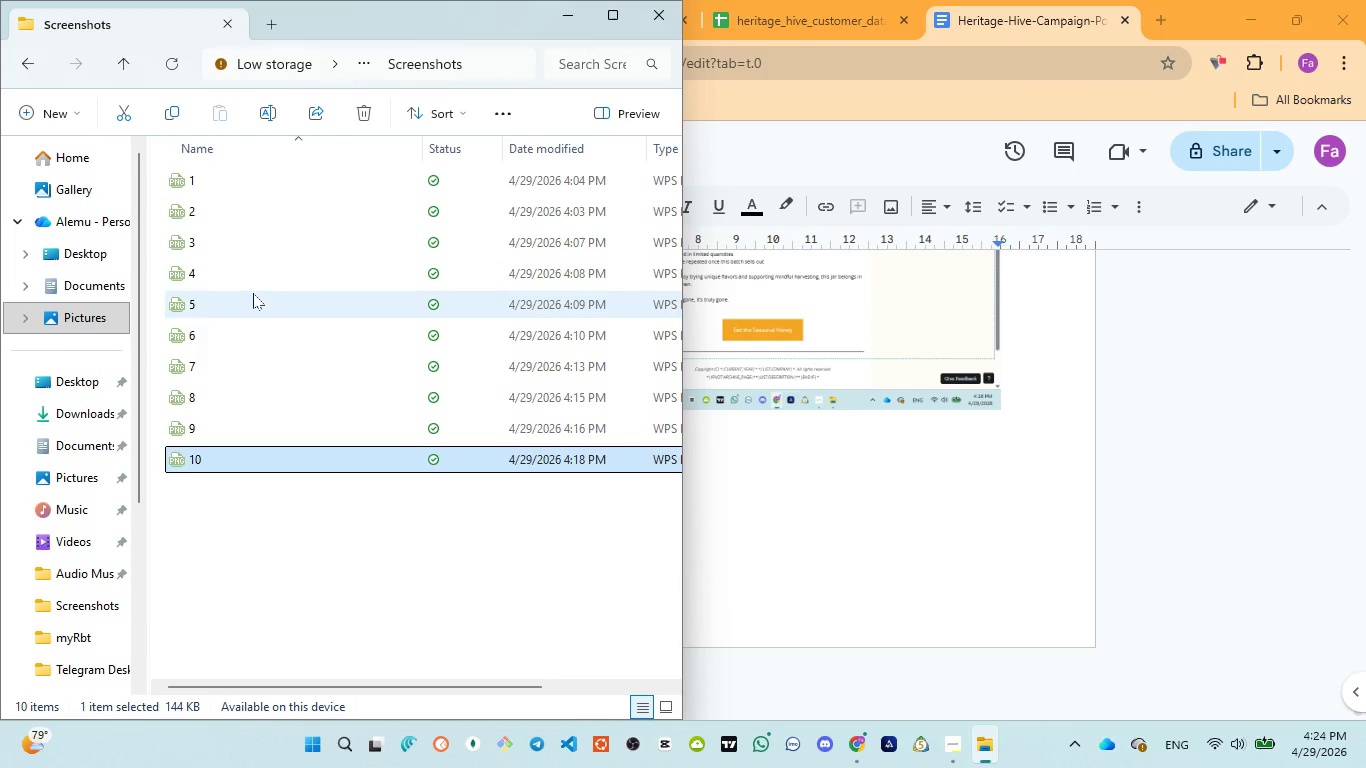 
key(Control+A)
 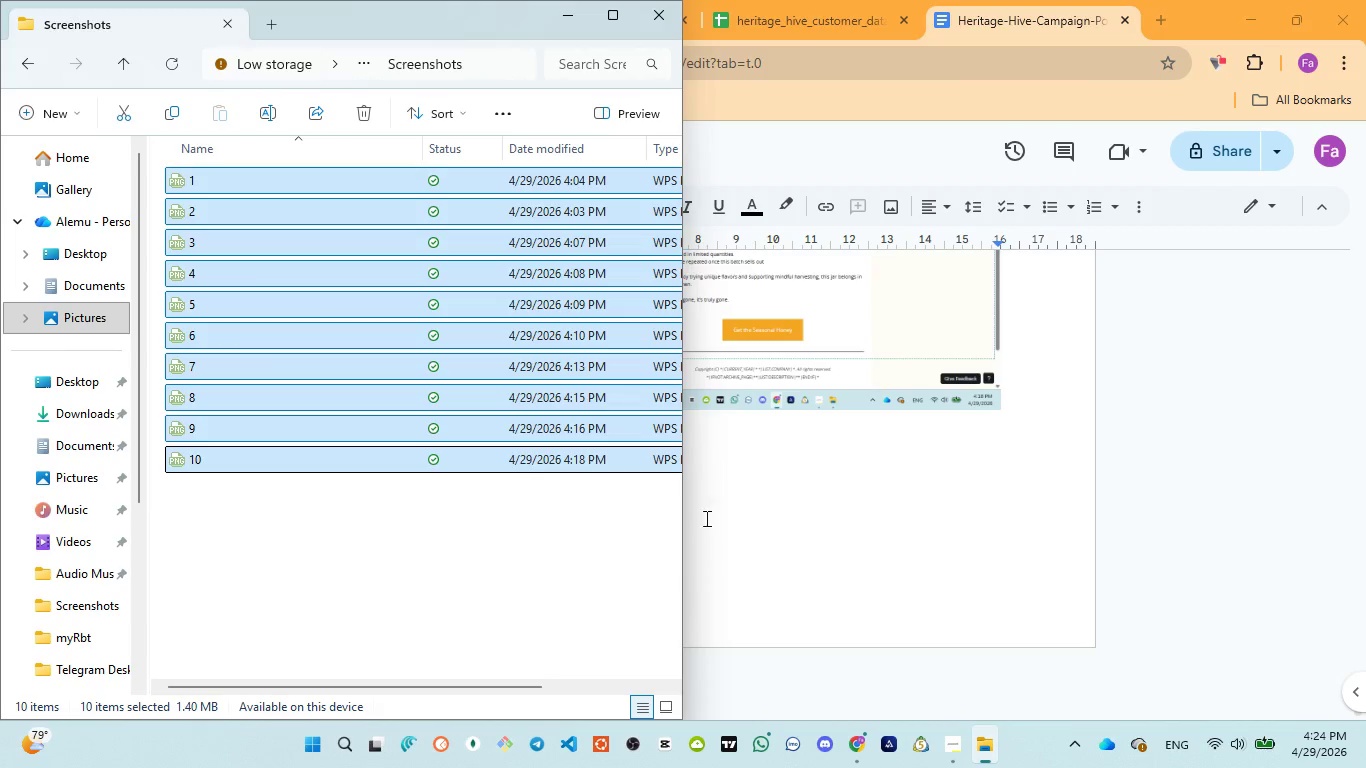 
left_click([859, 511])
 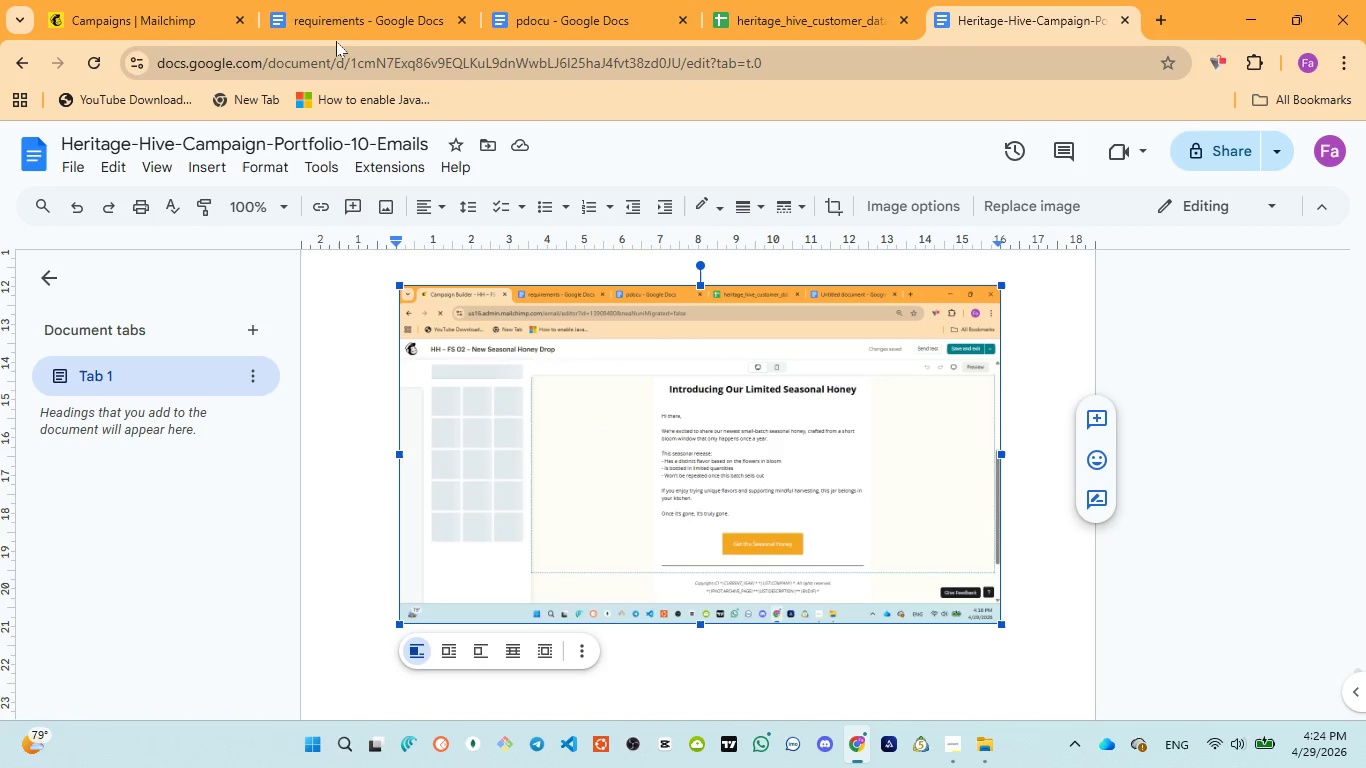 
left_click([319, 22])
 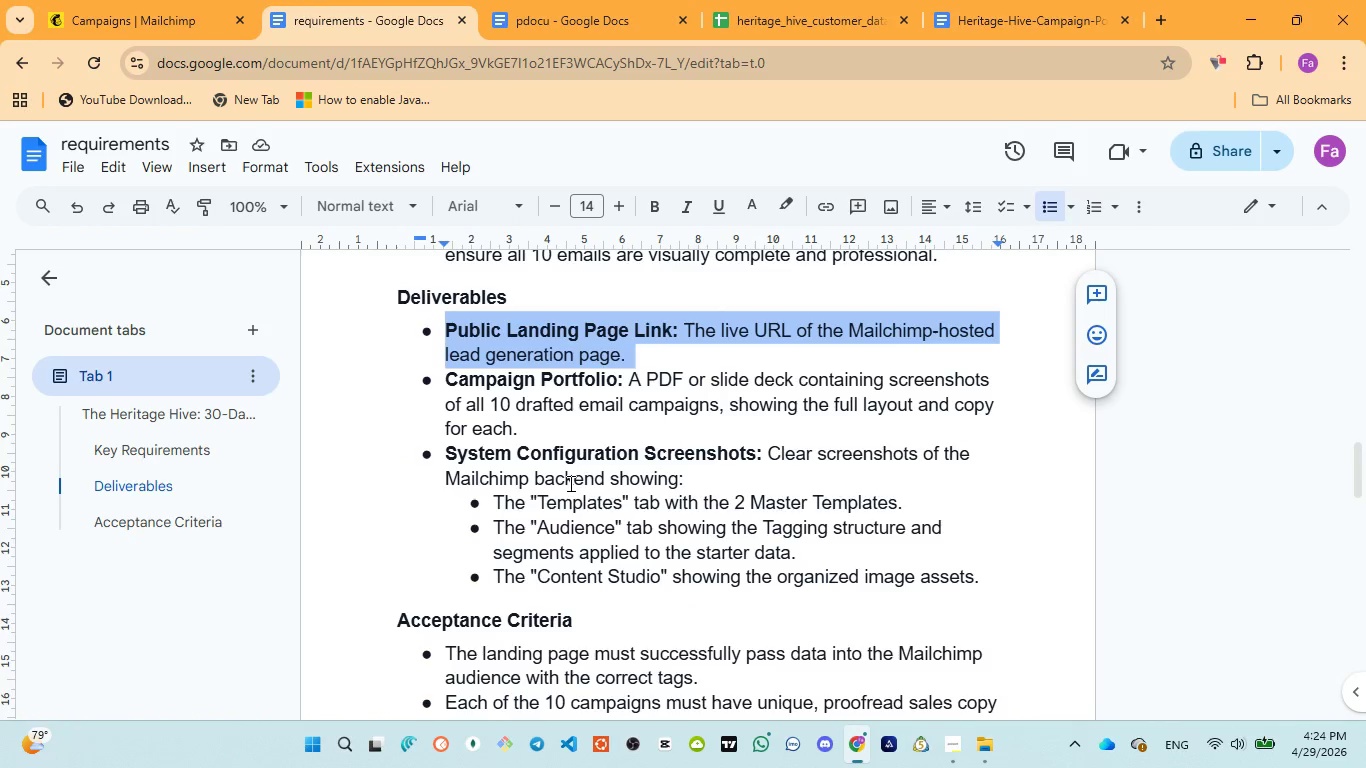 
scroll: coordinate [569, 483], scroll_direction: up, amount: 1.0
 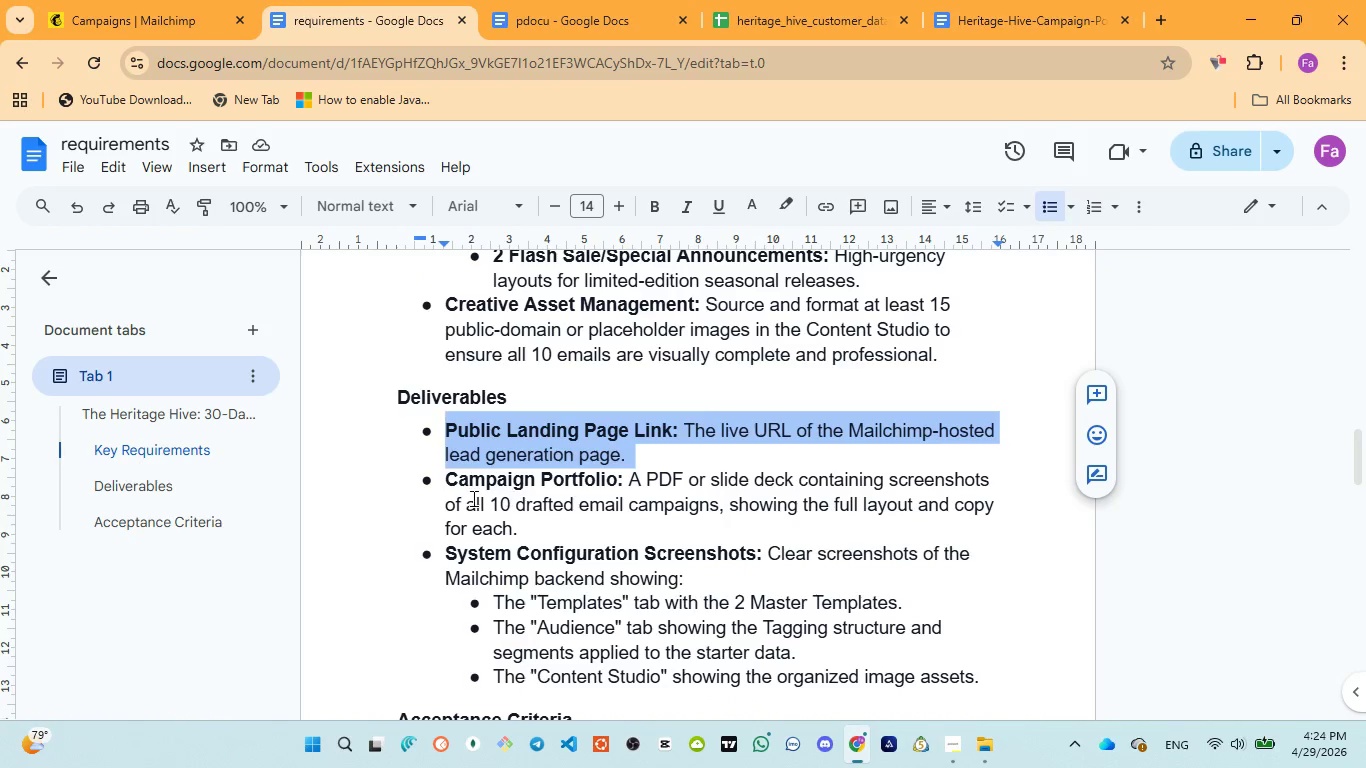 
left_click_drag(start_coordinate=[440, 479], to_coordinate=[551, 537])
 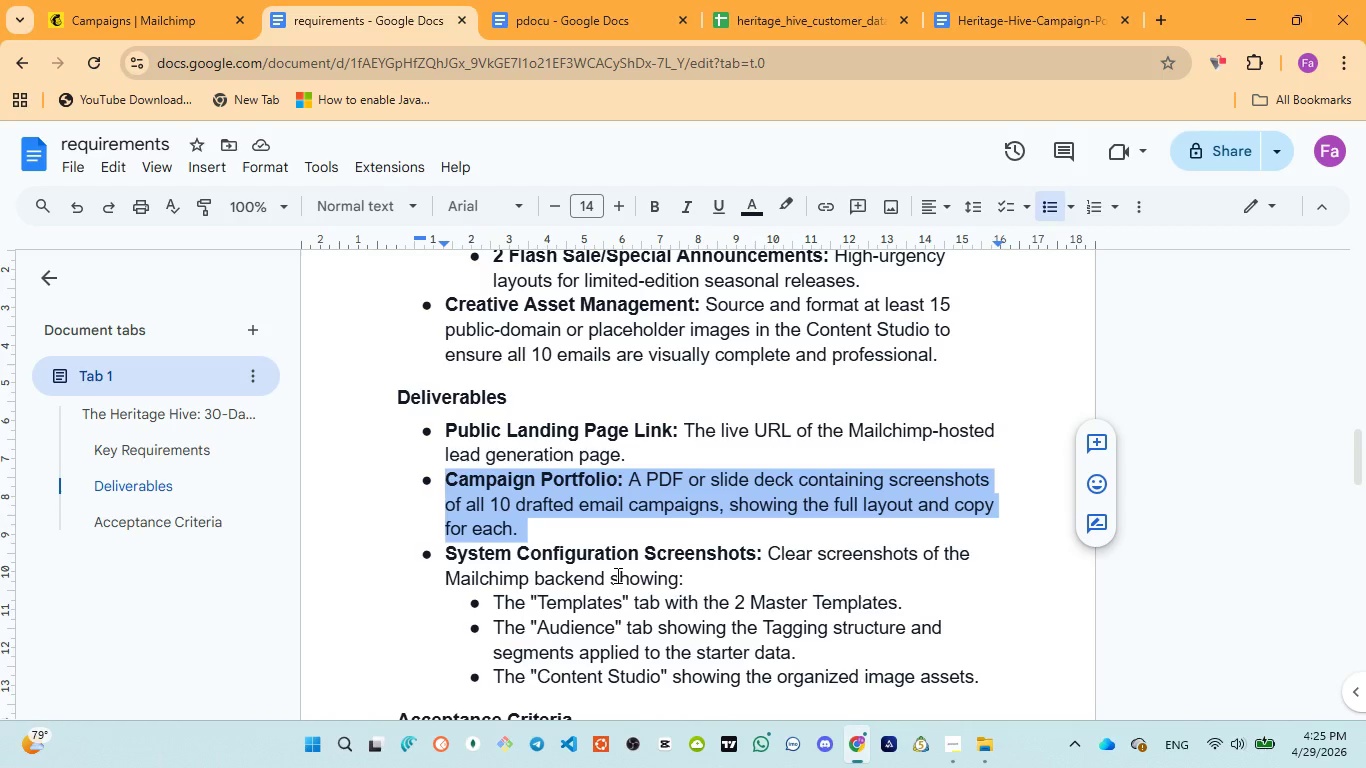 
wait(29.3)
 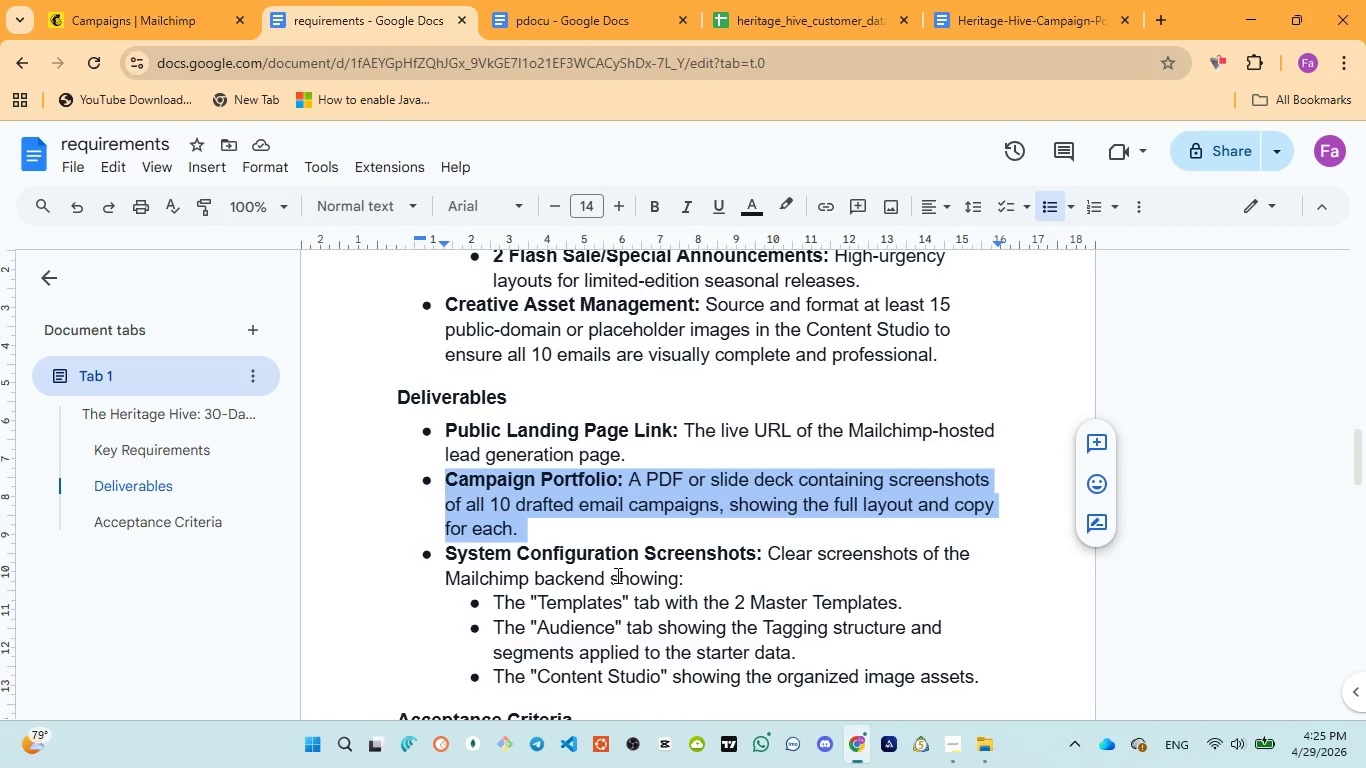 
scroll: coordinate [697, 583], scroll_direction: down, amount: 1.0
 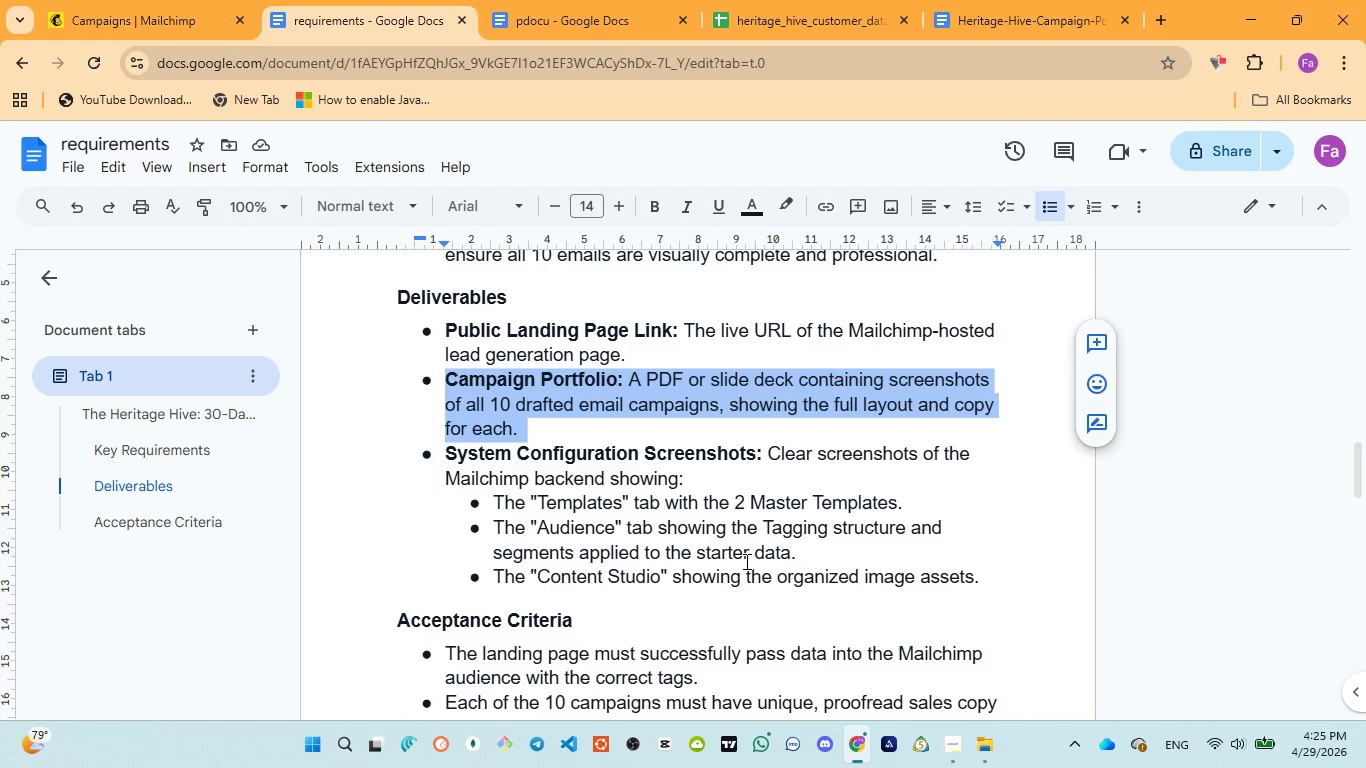 
left_click([557, 14])
 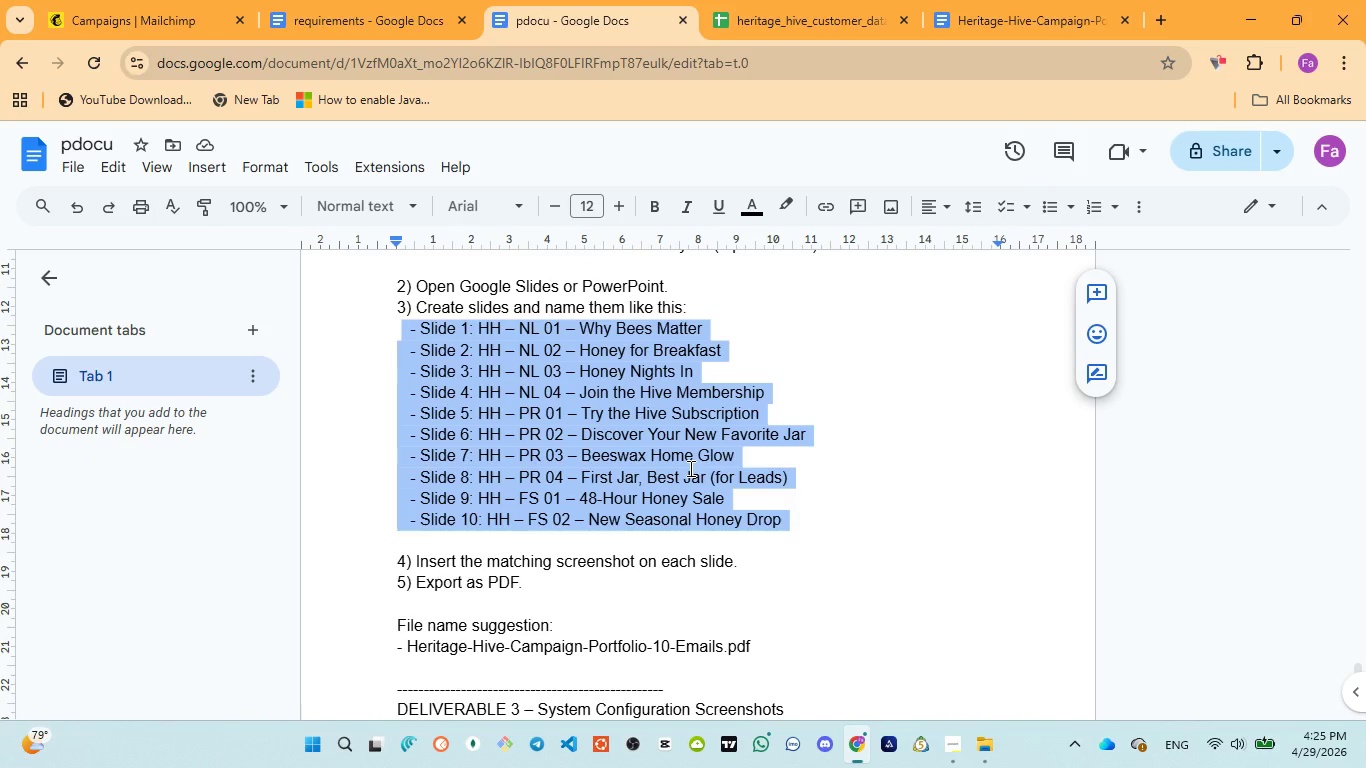 
scroll: coordinate [689, 469], scroll_direction: down, amount: 1.0
 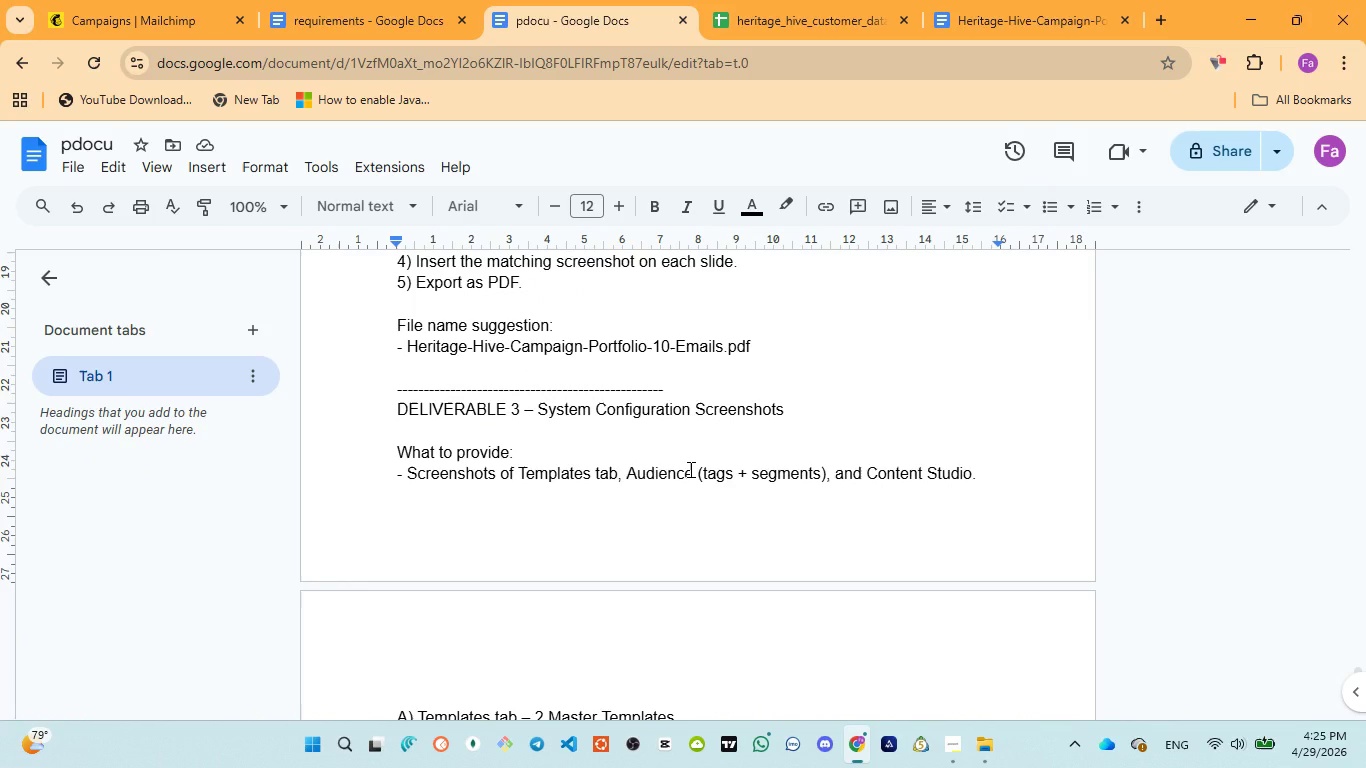 
scroll: coordinate [689, 470], scroll_direction: up, amount: 5.0
 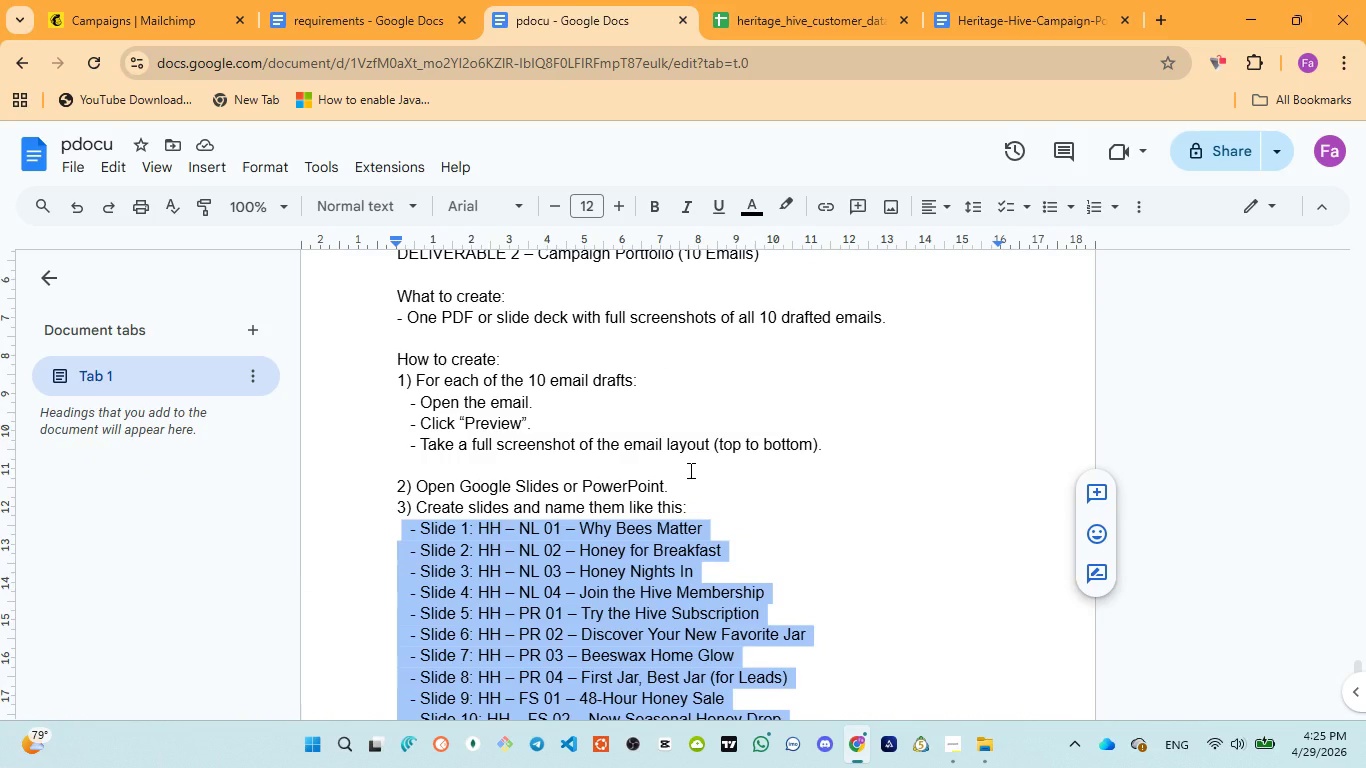 
scroll: coordinate [682, 484], scroll_direction: down, amount: 7.0
 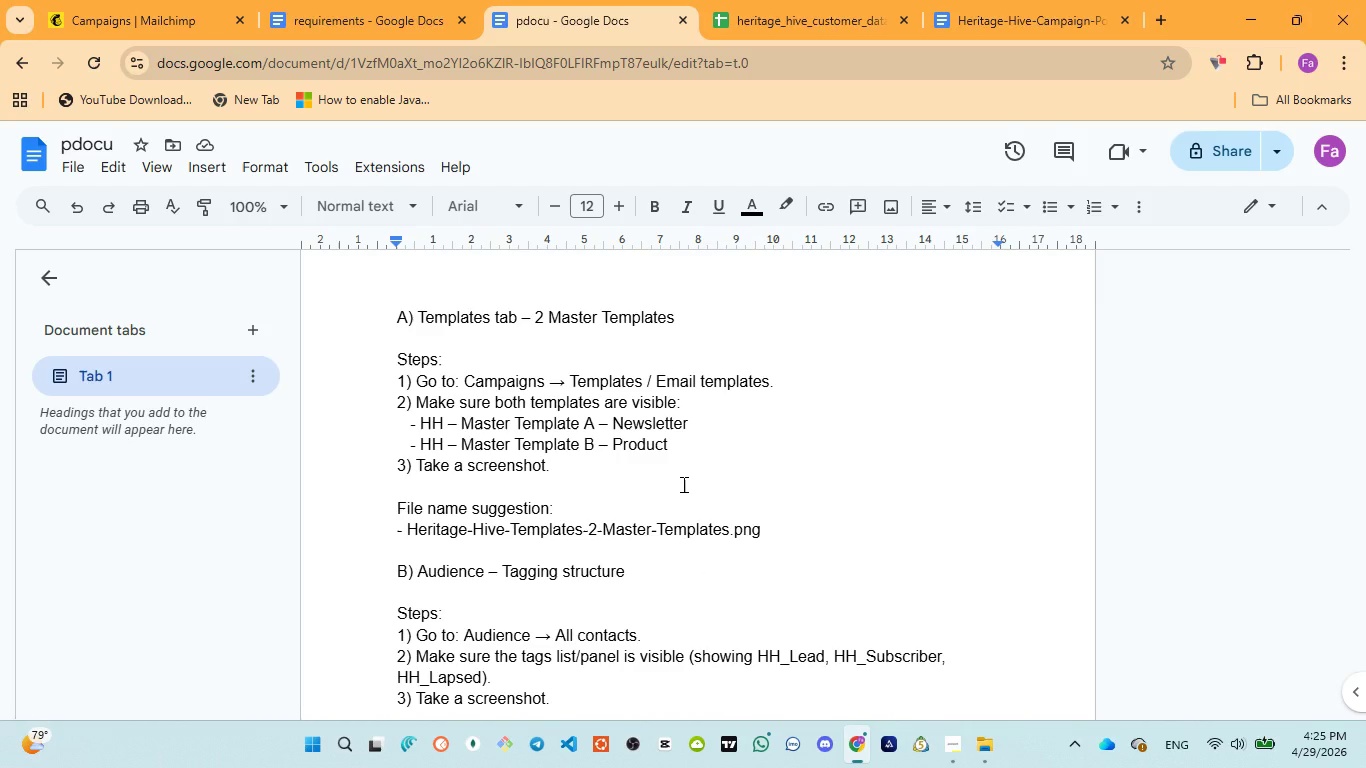 
scroll: coordinate [682, 484], scroll_direction: down, amount: 1.0
 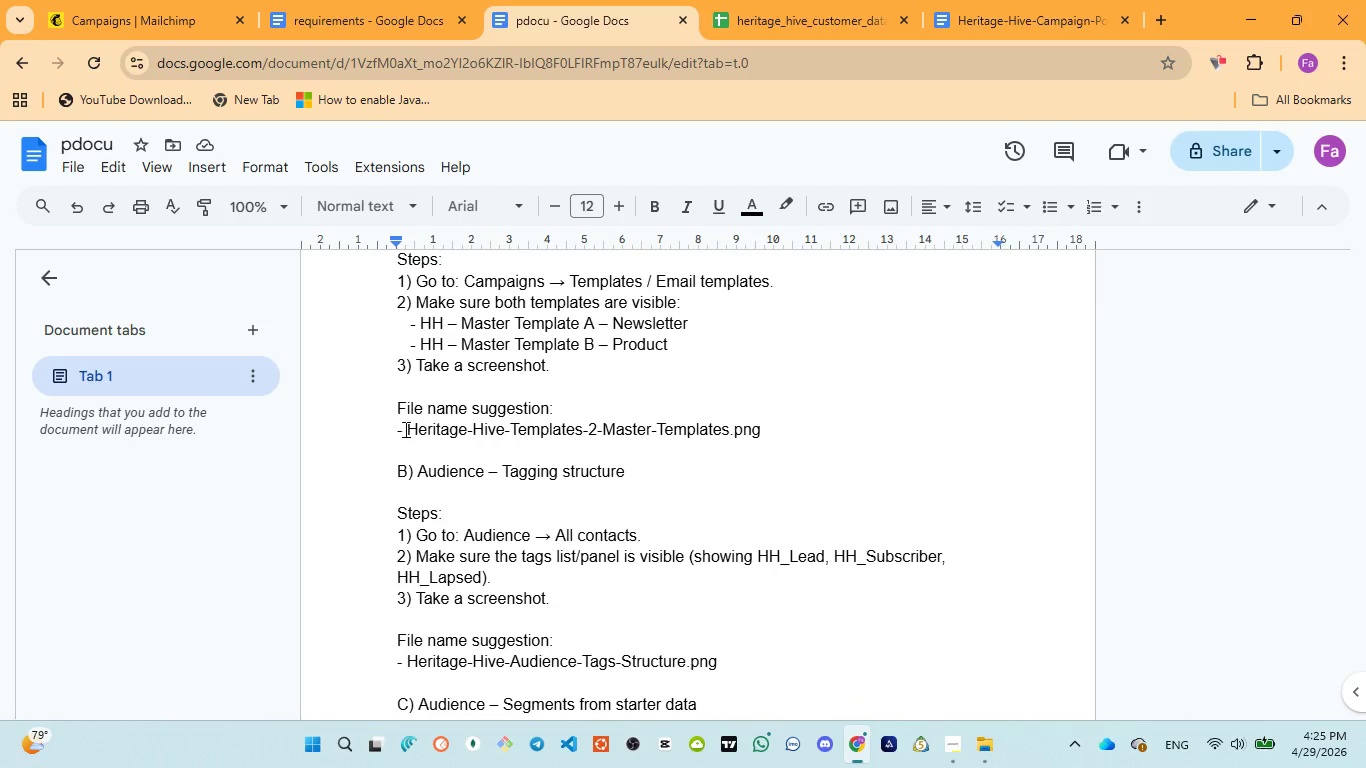 
left_click_drag(start_coordinate=[405, 429], to_coordinate=[732, 439])
 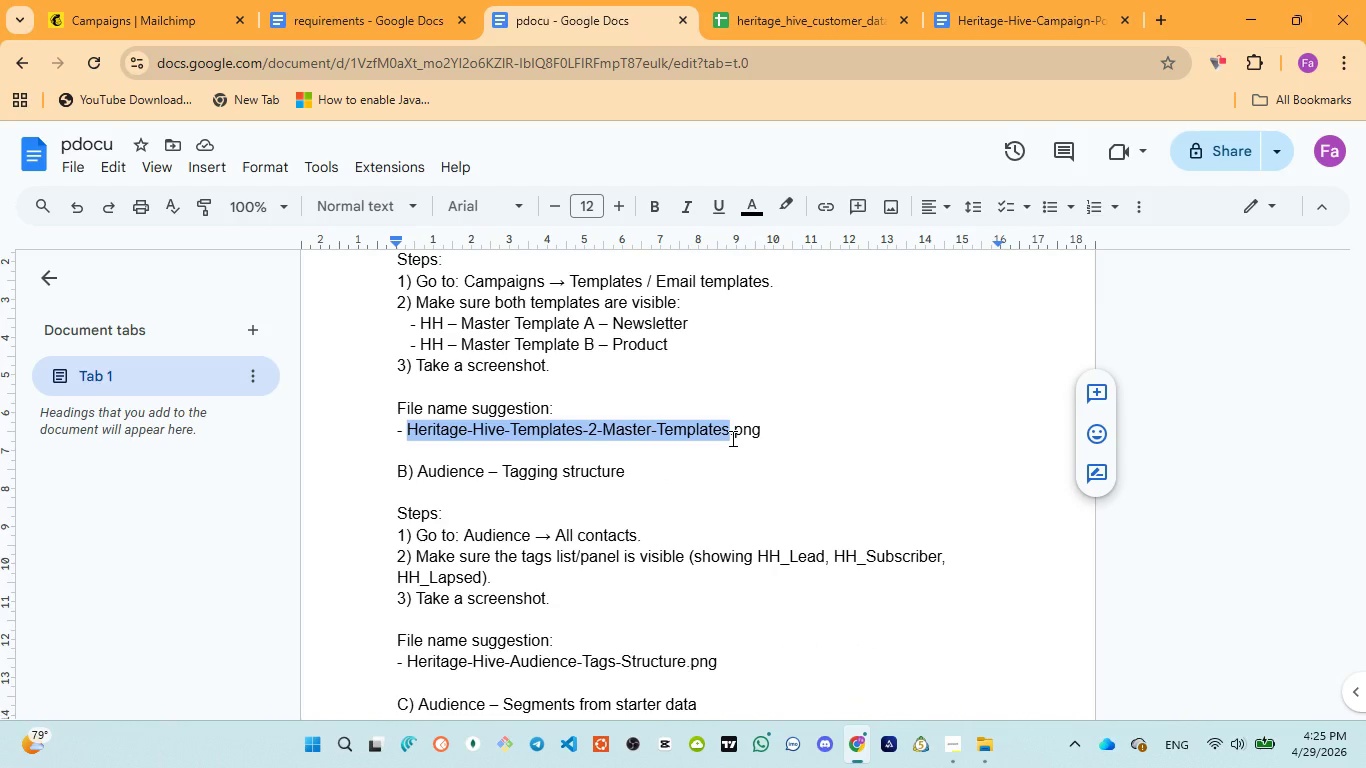 
key(Control+C)
 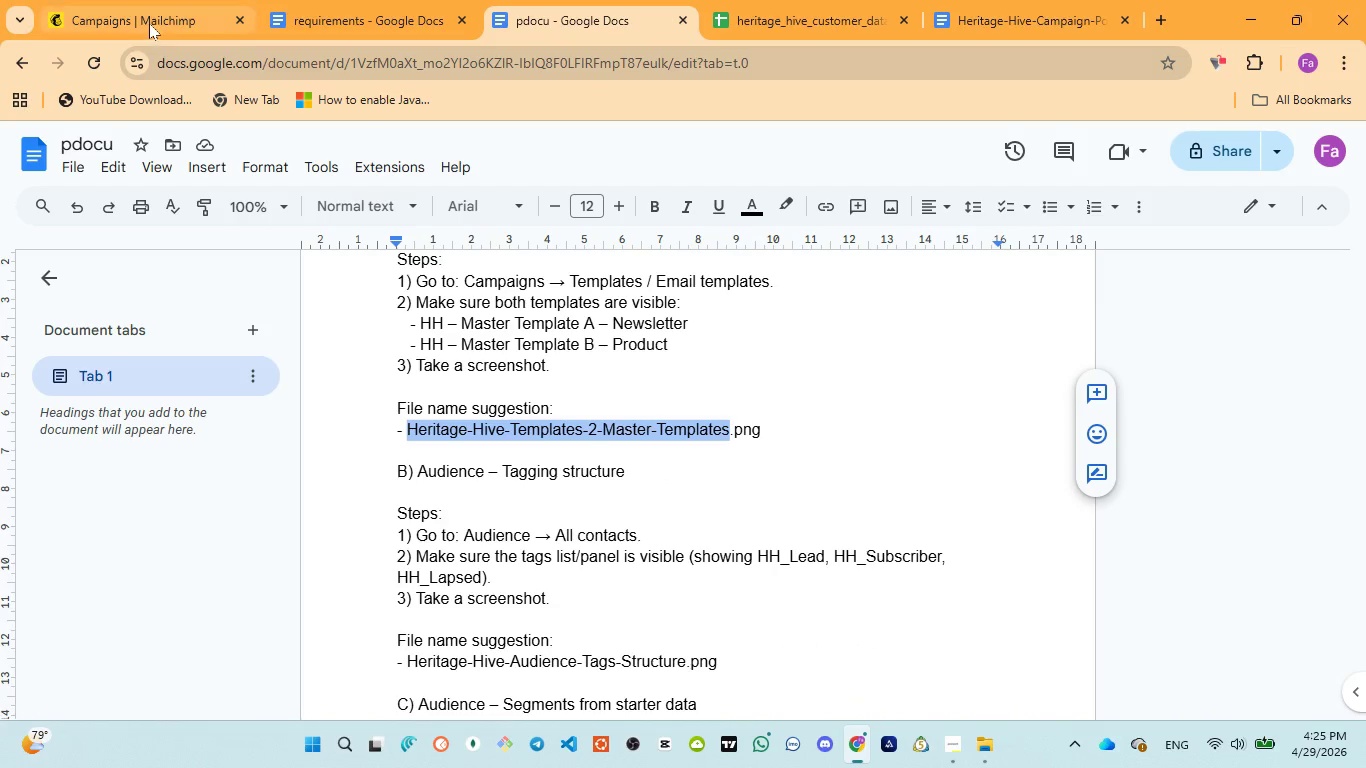 
left_click([145, 18])
 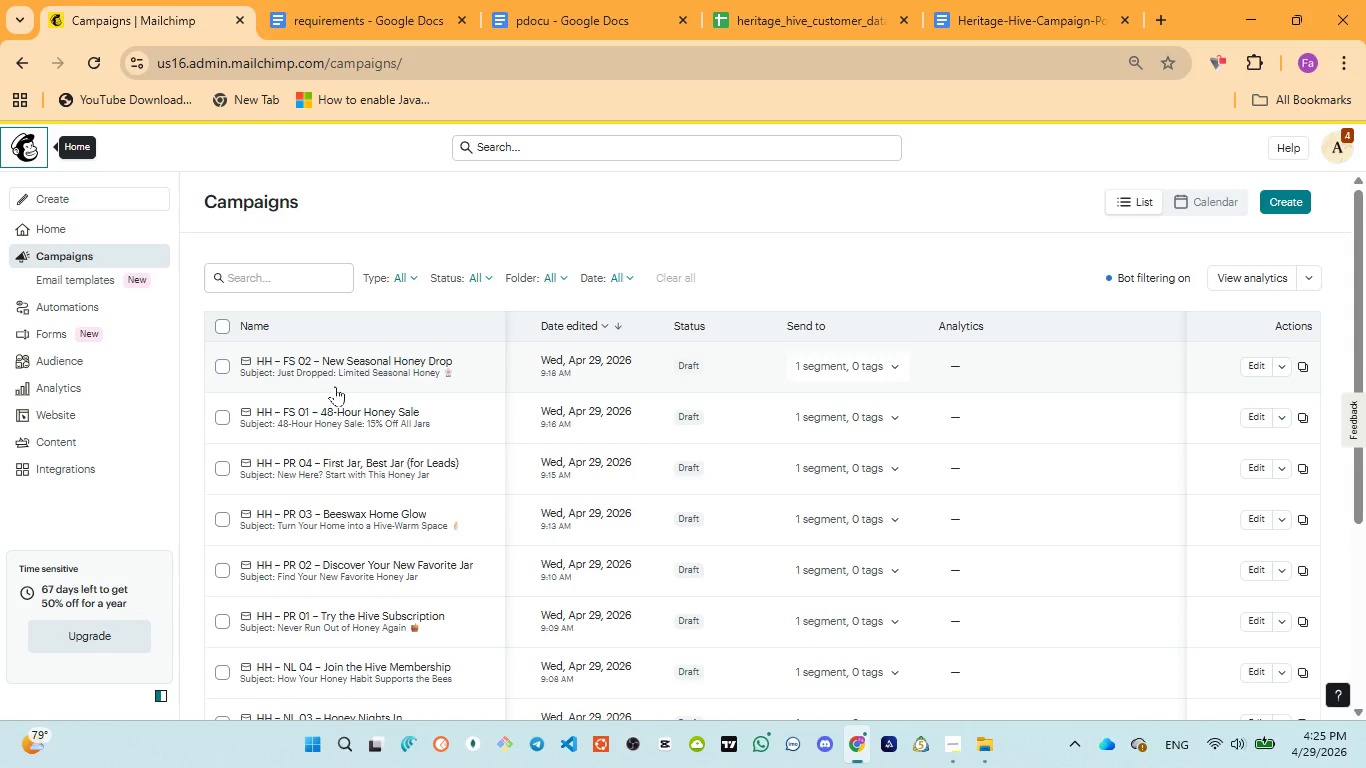 
wait(5.14)
 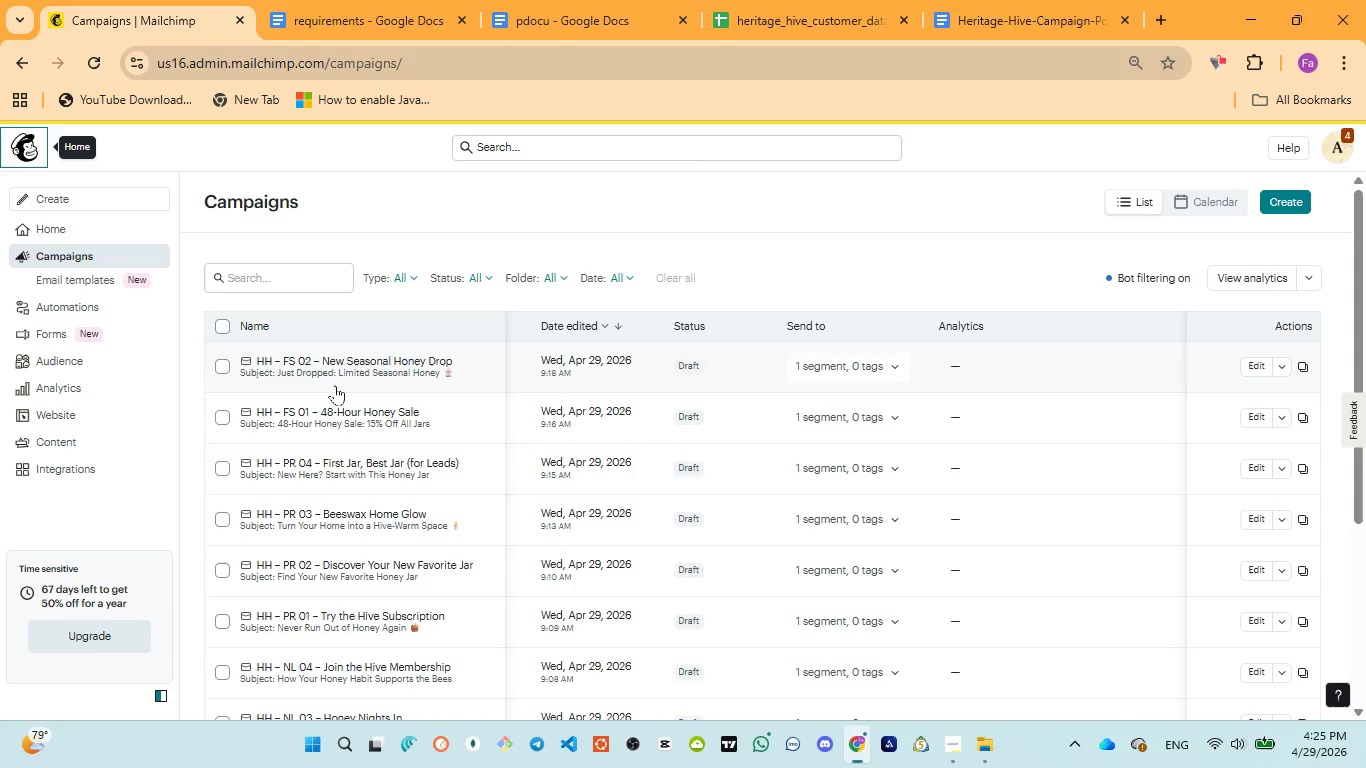 
left_click([101, 281])
 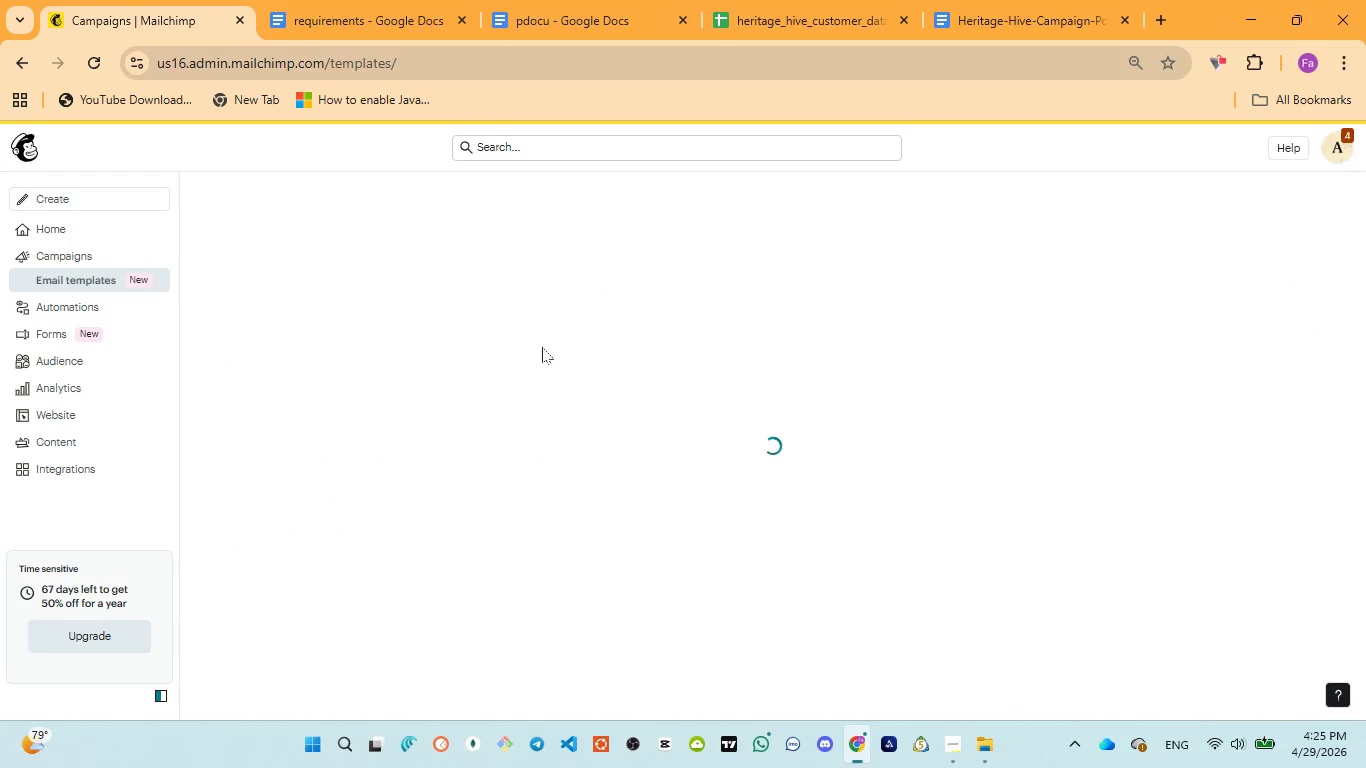 
key(Control+Equal)
 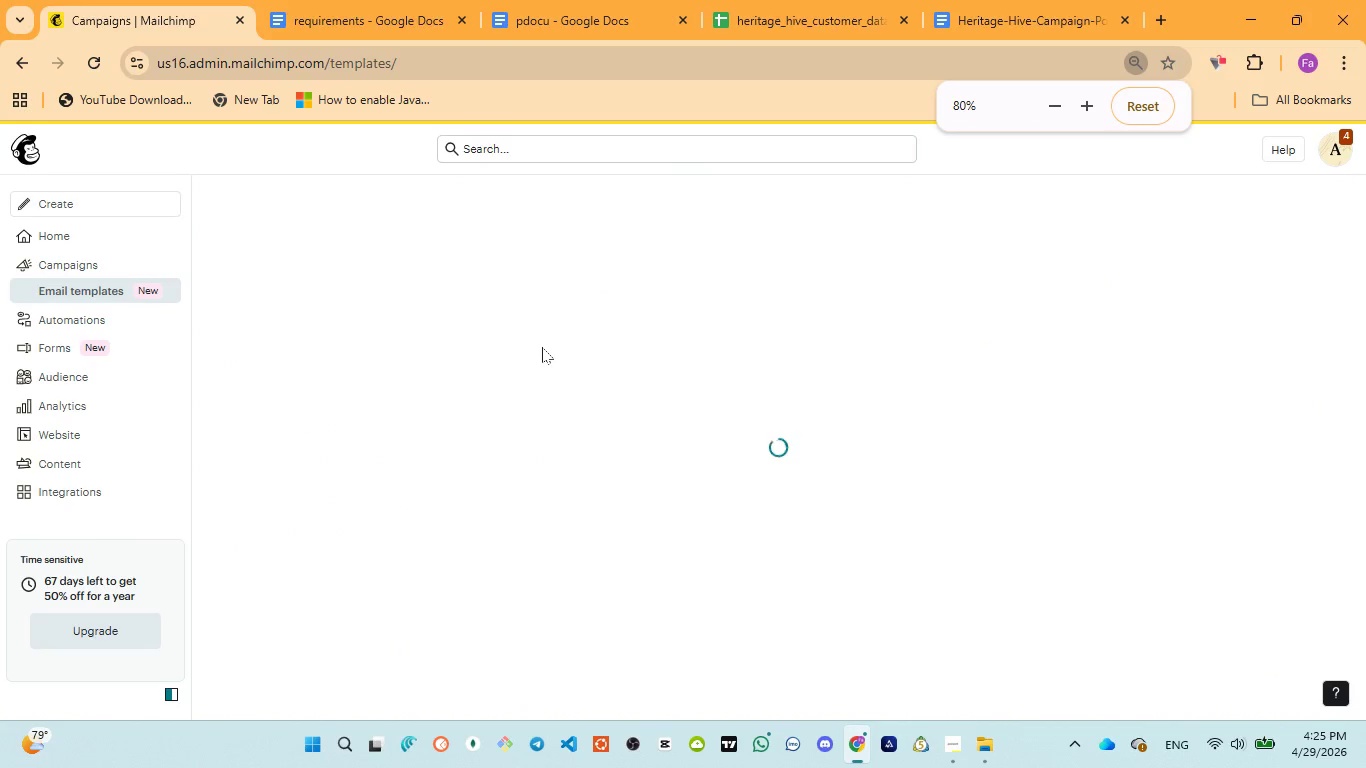 
key(Control+ControlLeft)
 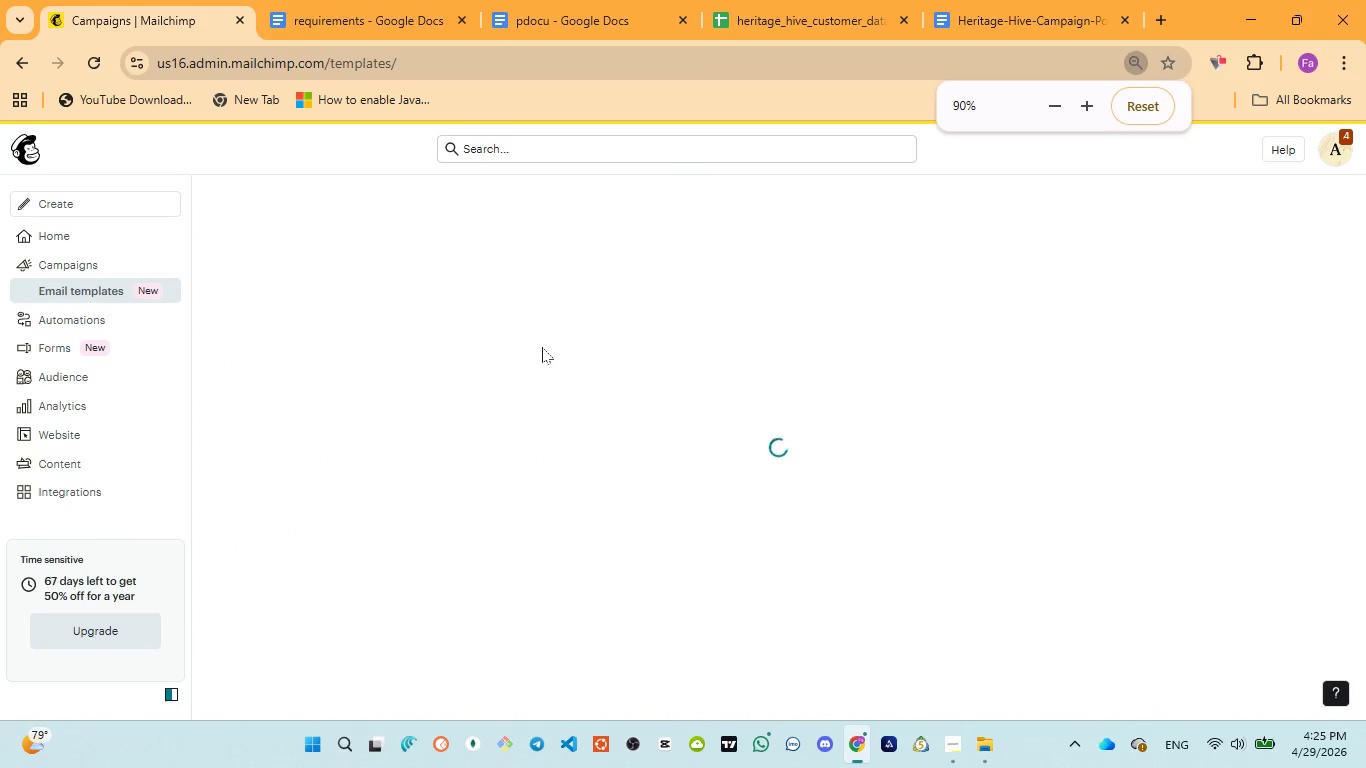 
key(Control+Equal)
 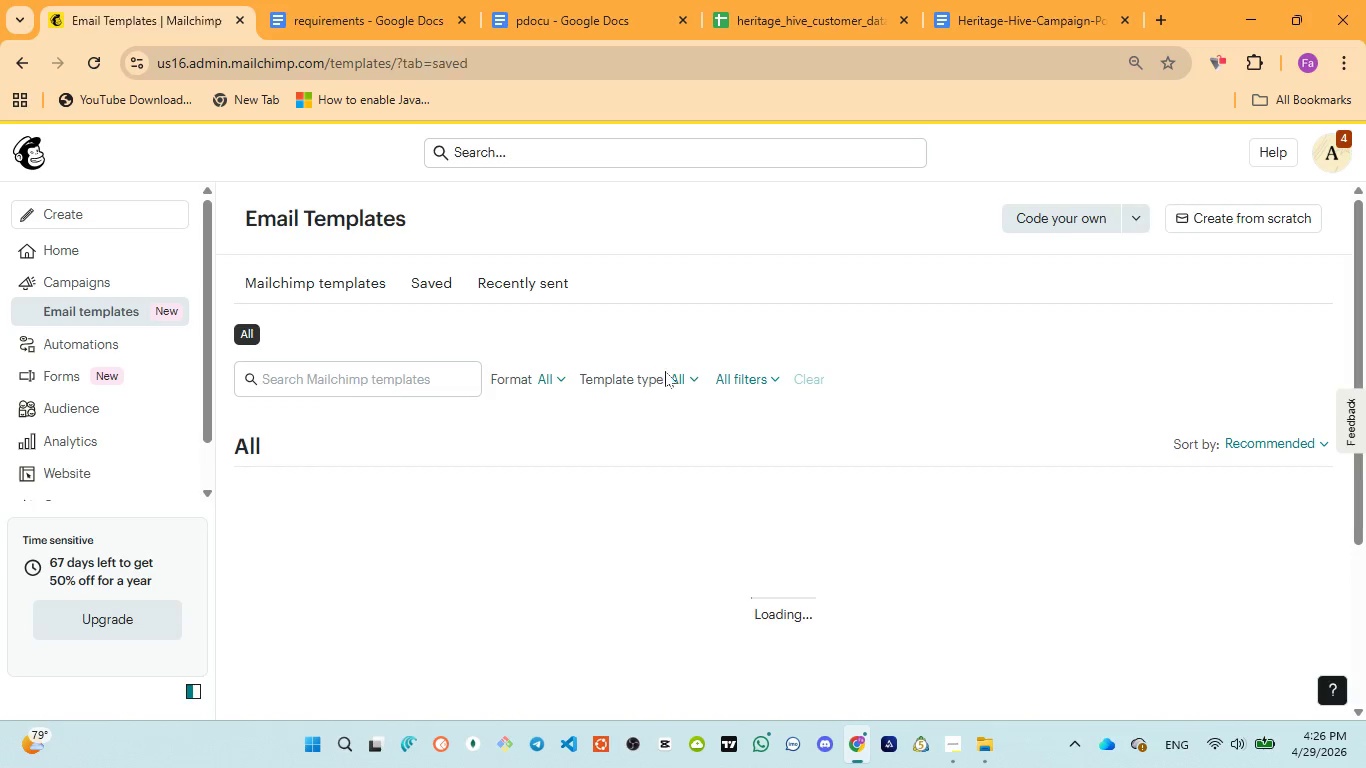 
wait(9.48)
 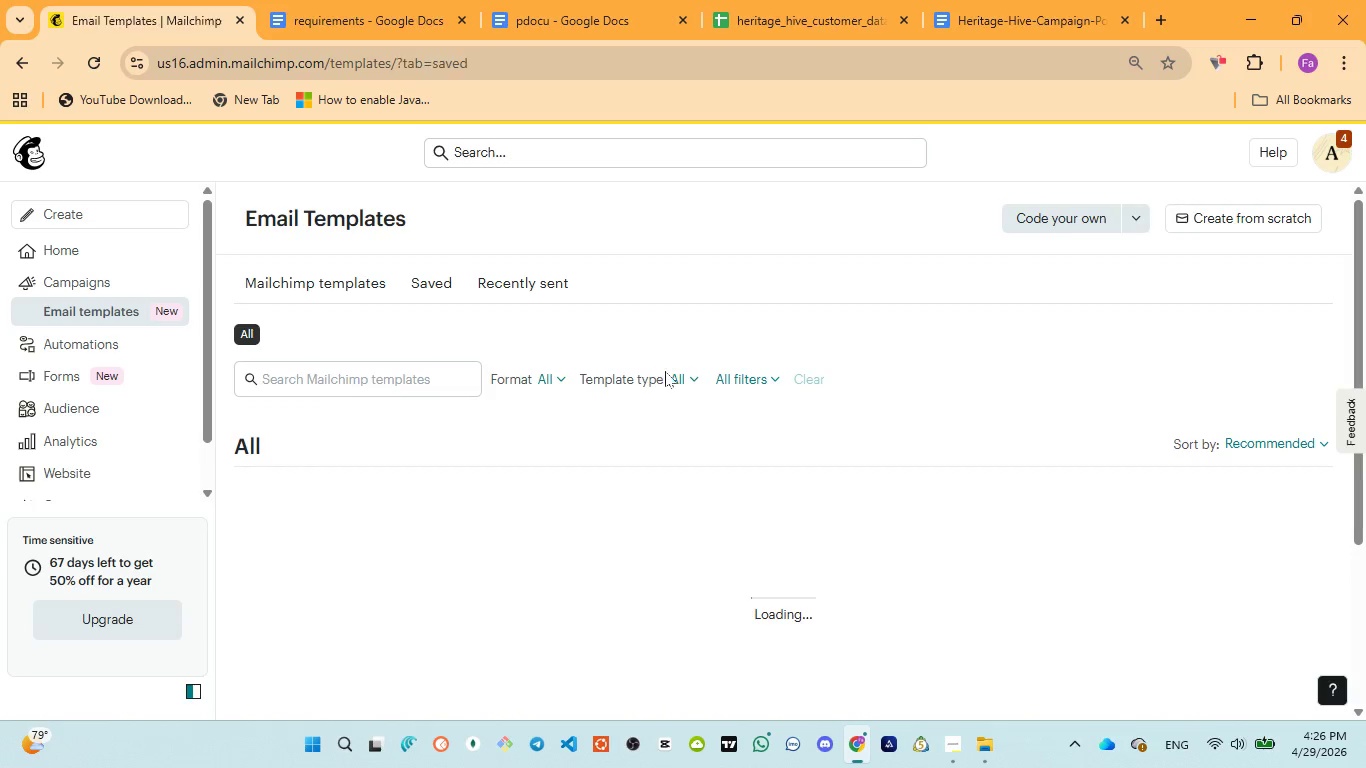 
scroll: coordinate [894, 489], scroll_direction: down, amount: 1.0
 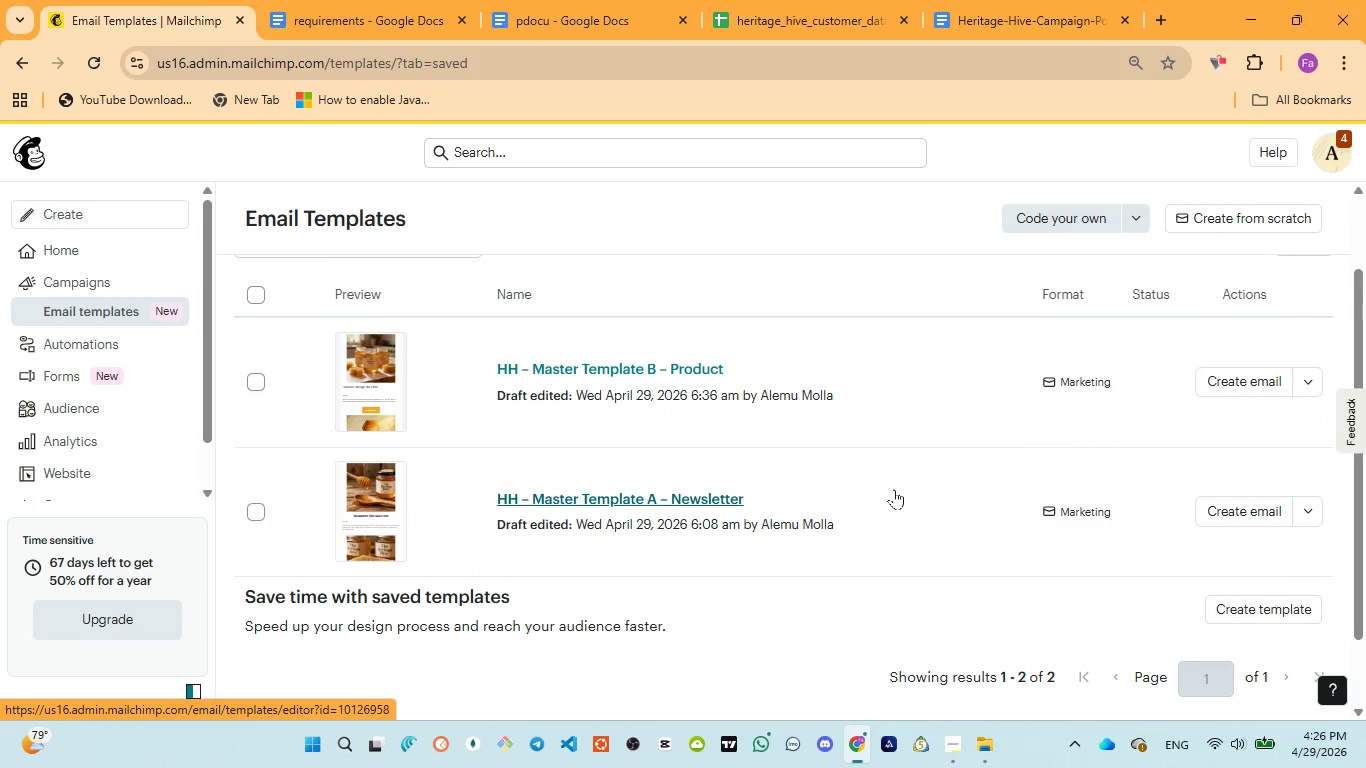 
scroll: coordinate [894, 489], scroll_direction: up, amount: 1.0
 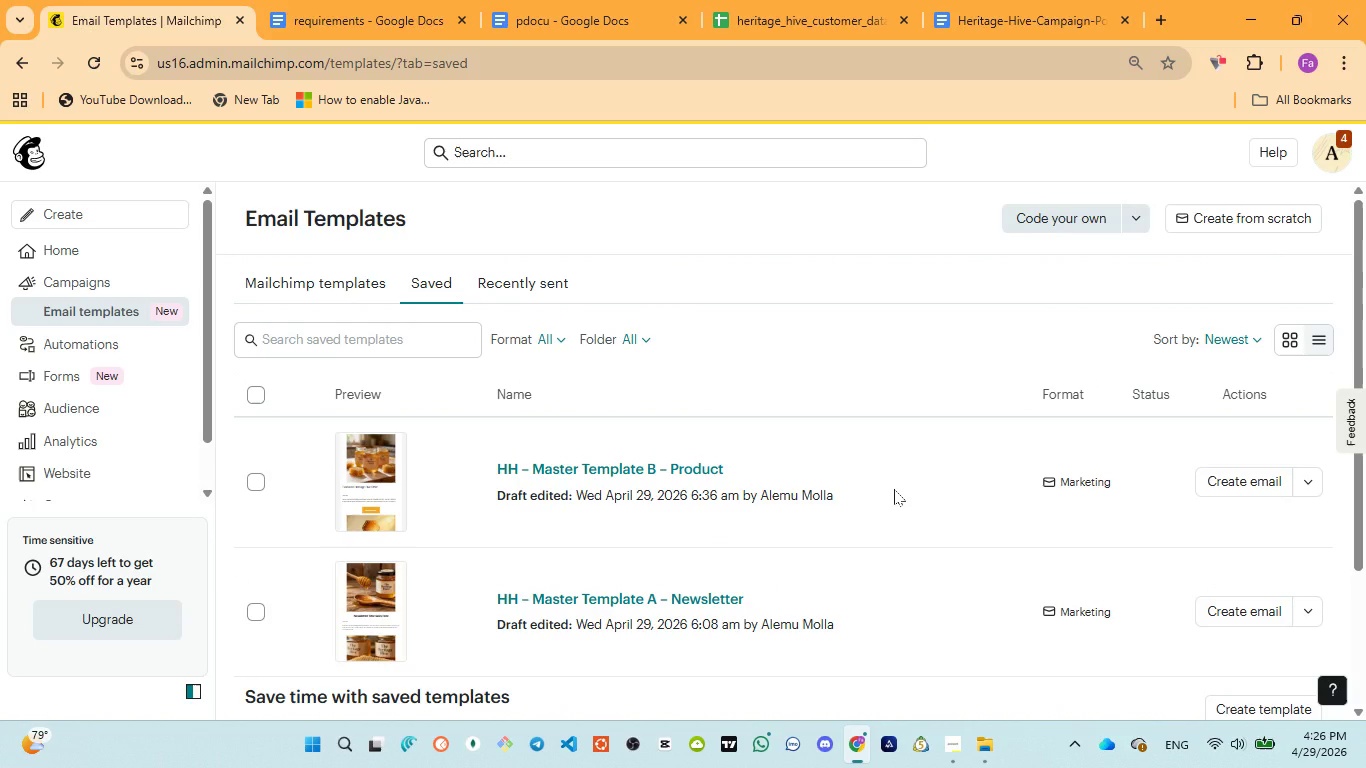 
key(Meta+MetaLeft)
 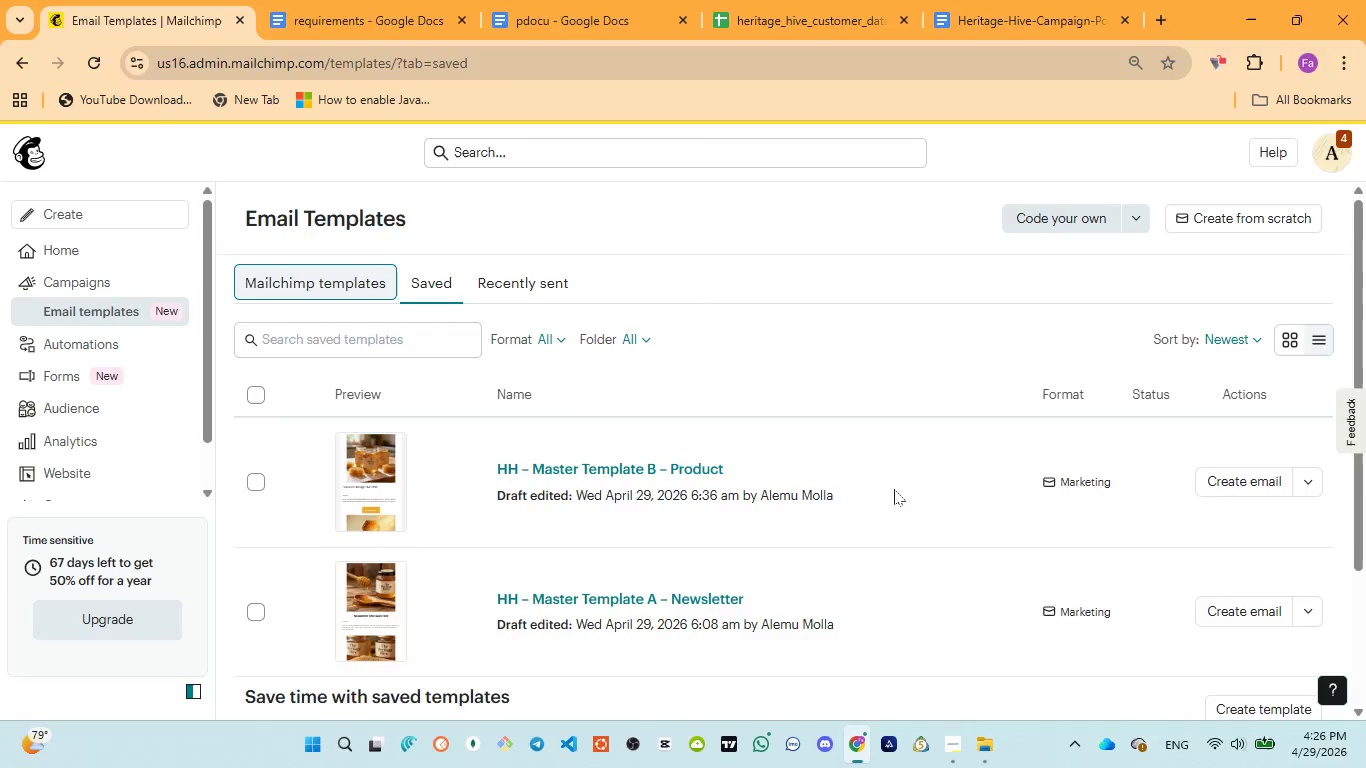 
key(Meta+PrintScreen)
 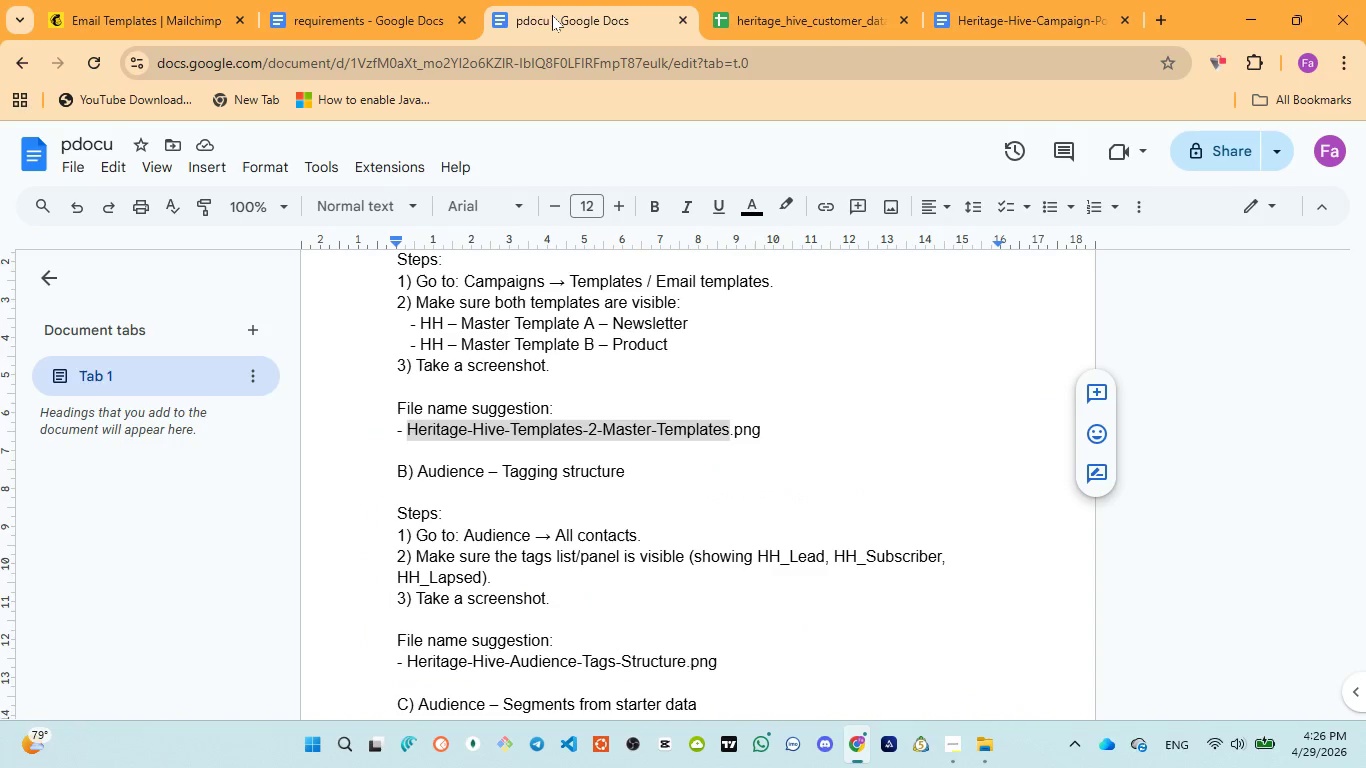 
wait(5.2)
 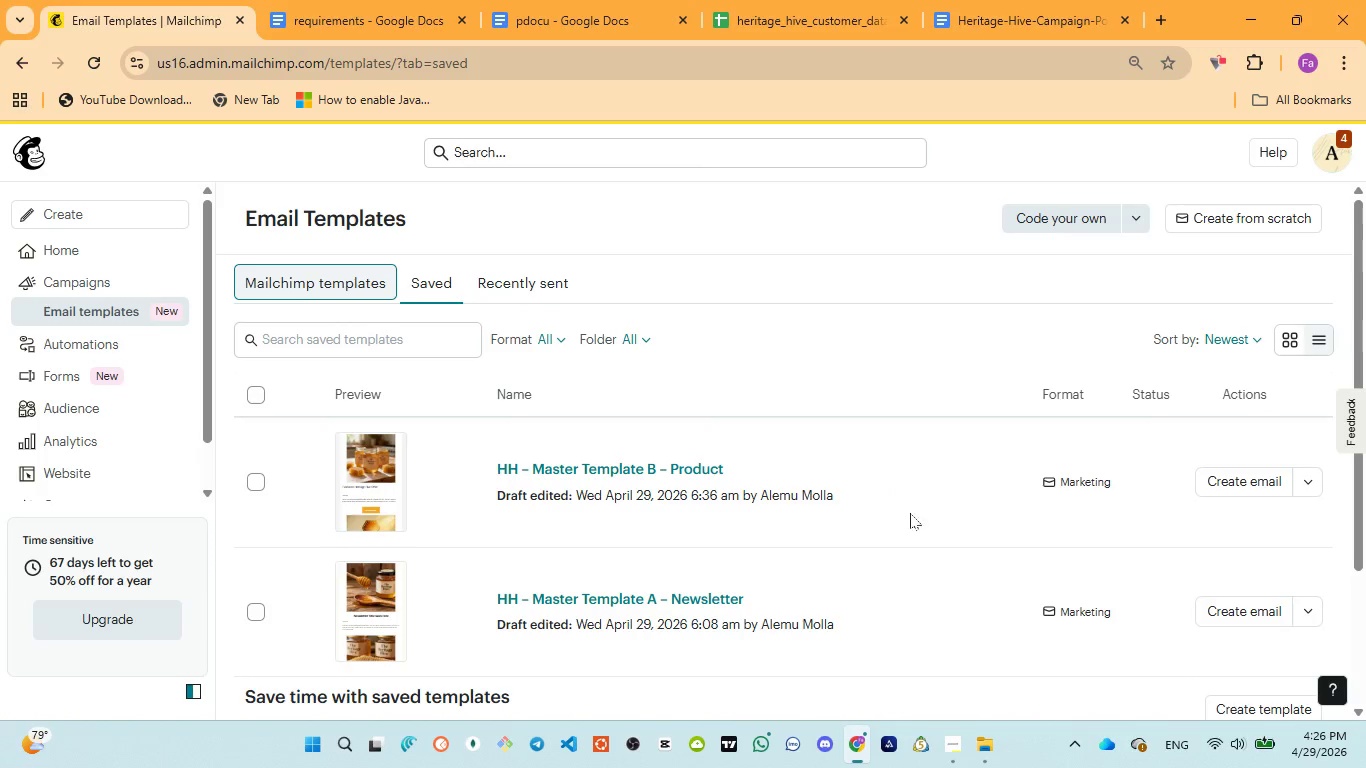 
key(Control+C)
 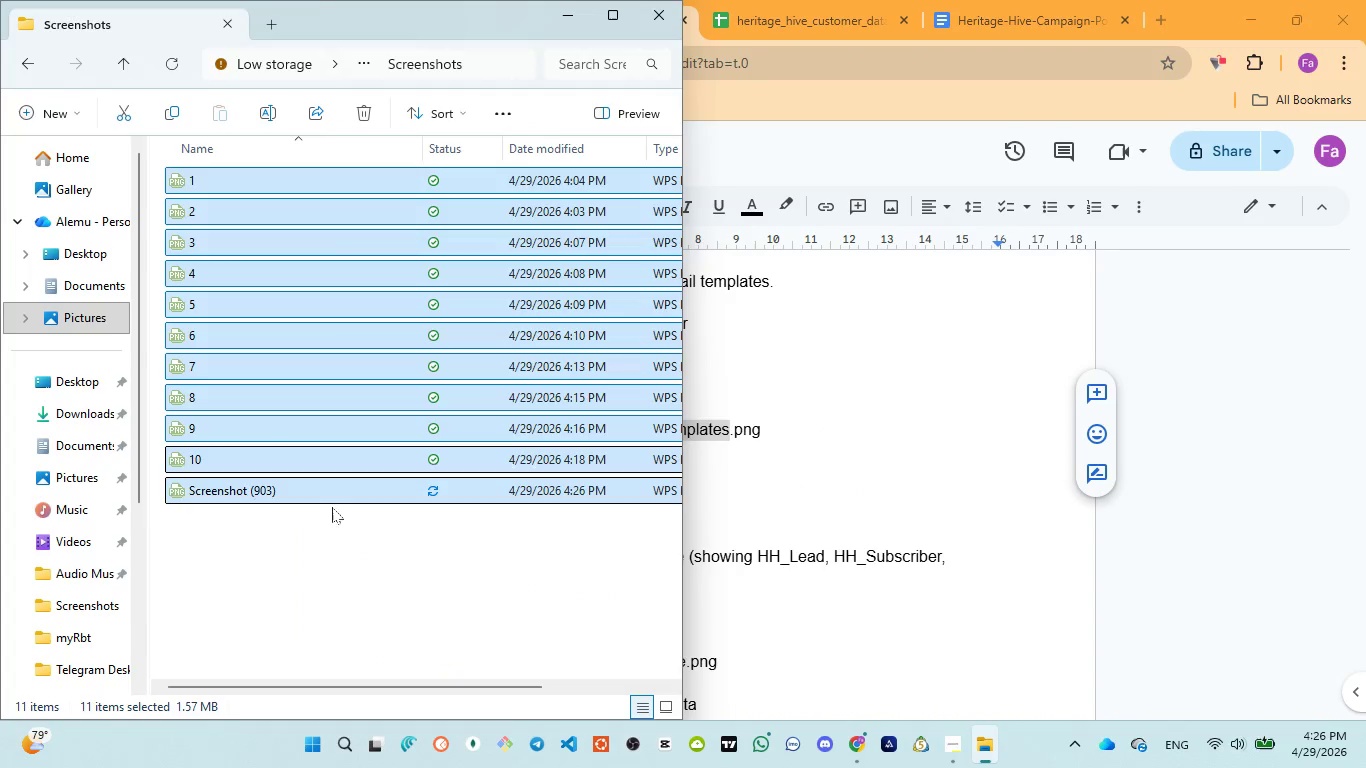 
left_click([268, 496])
 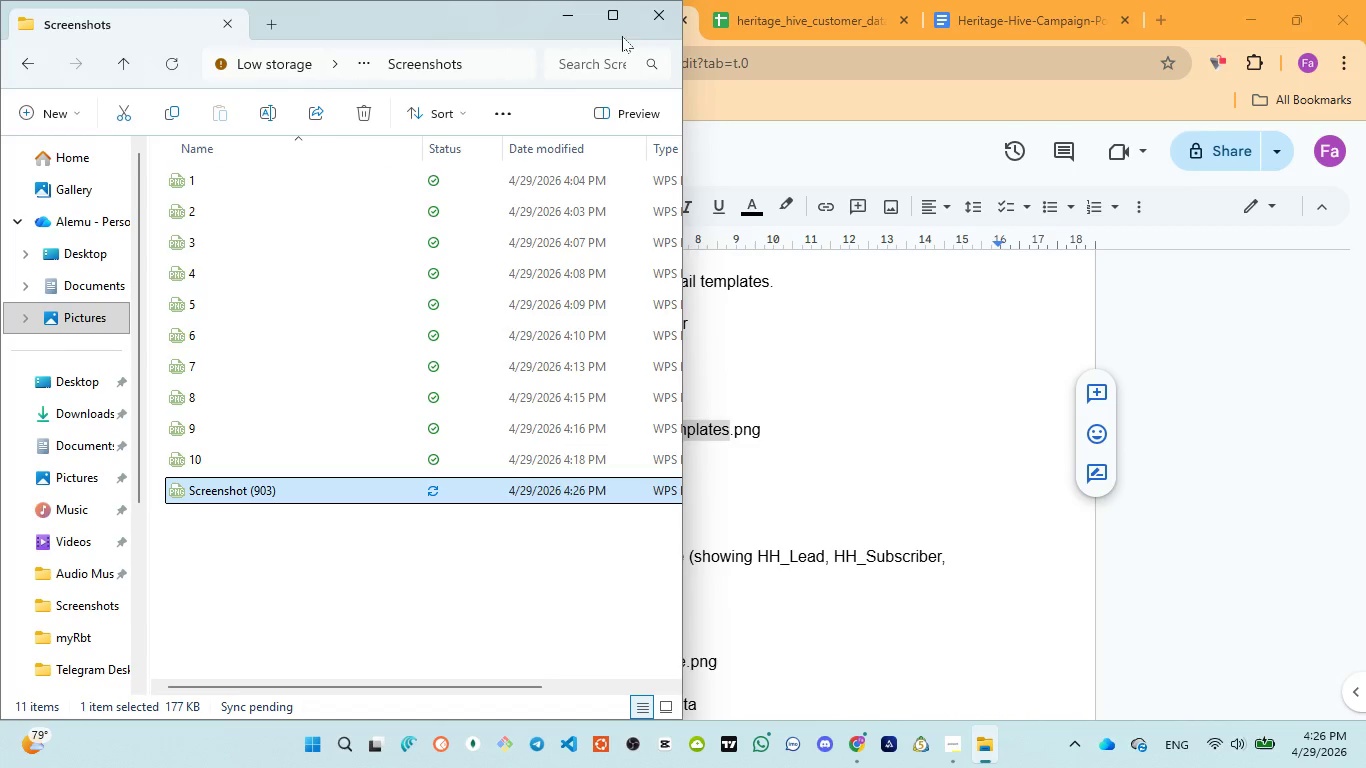 
left_click([608, 12])
 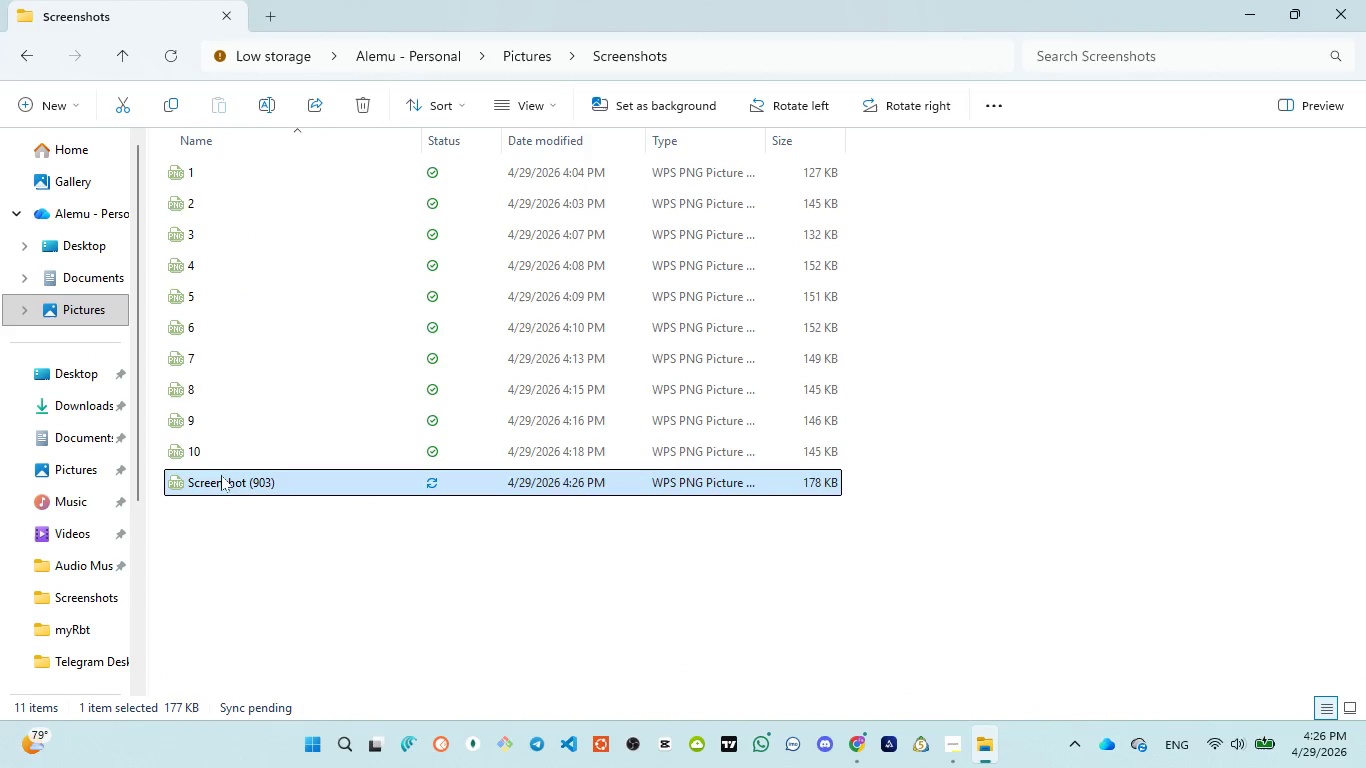 
double_click([266, 486])
 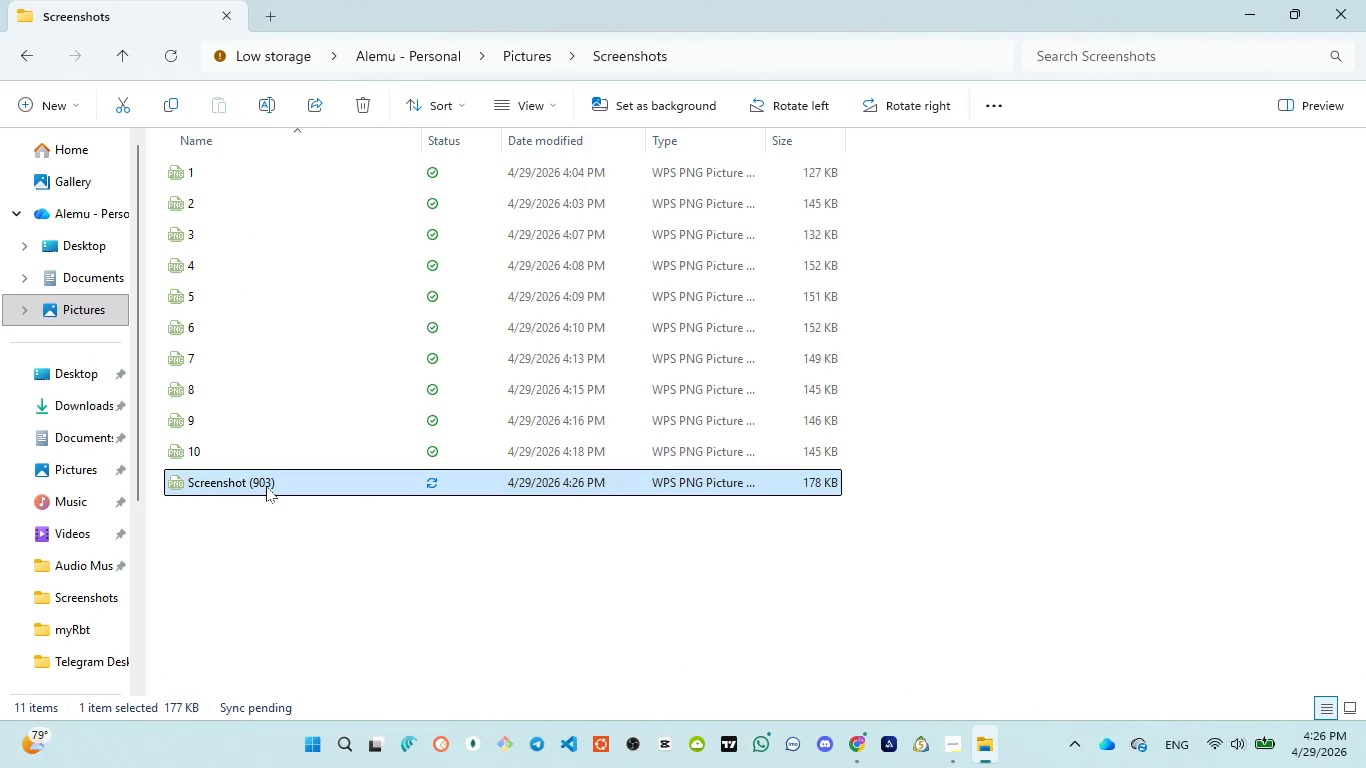 
left_click([277, 478])
 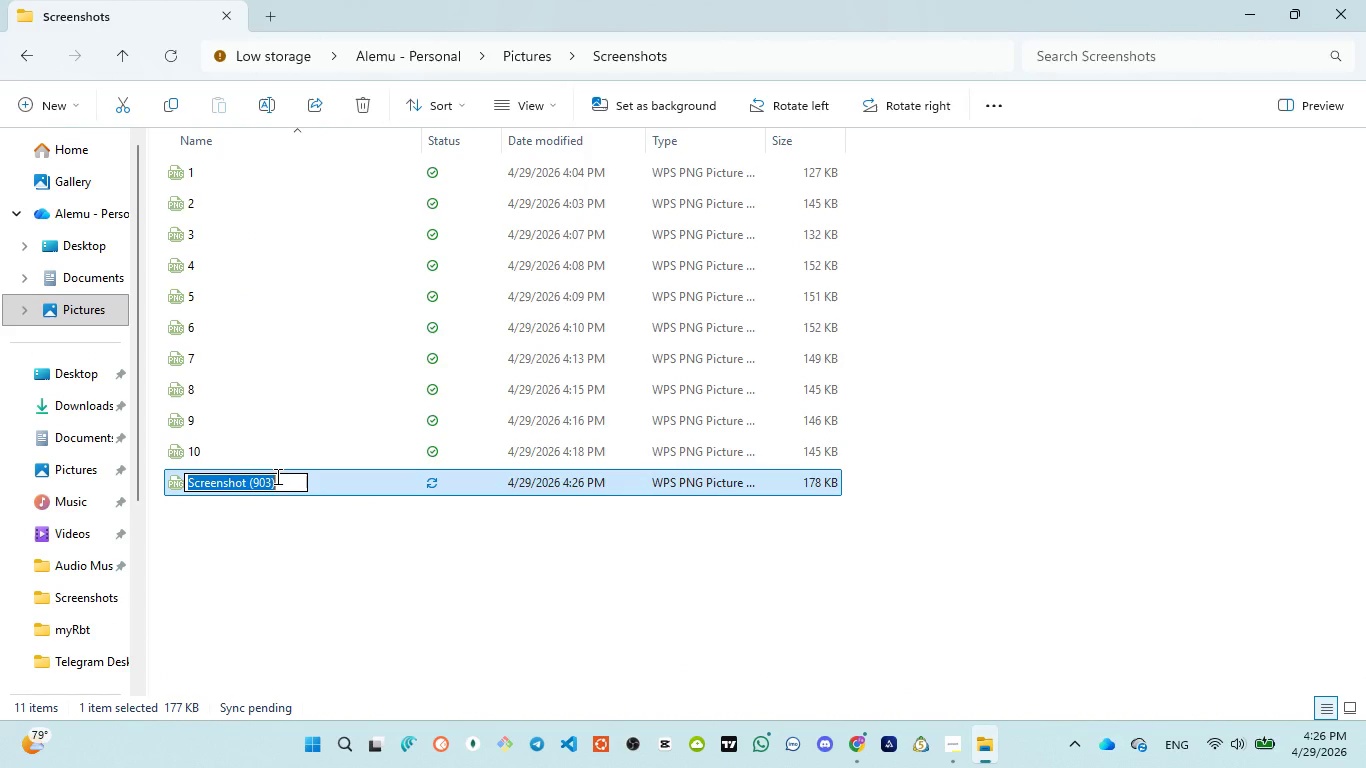 
key(Control+V)
 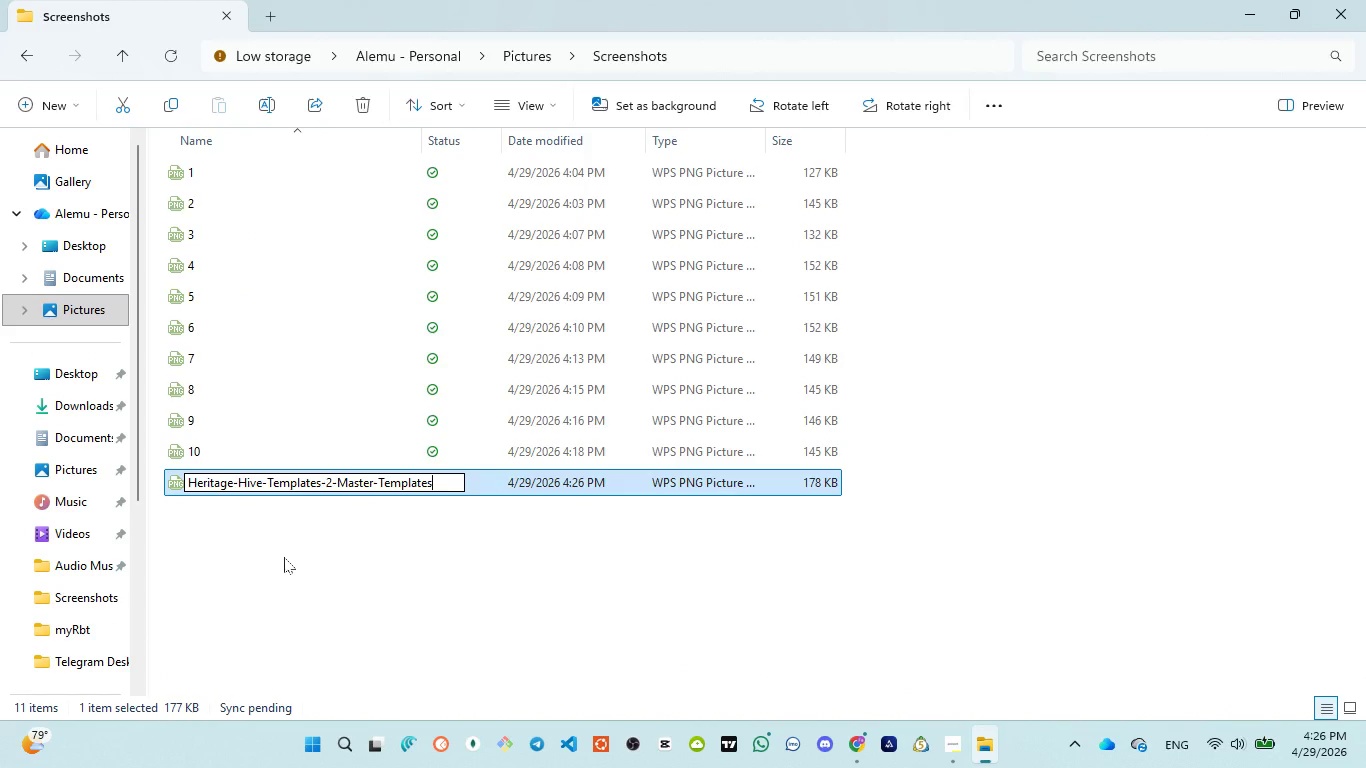 
left_click([284, 557])
 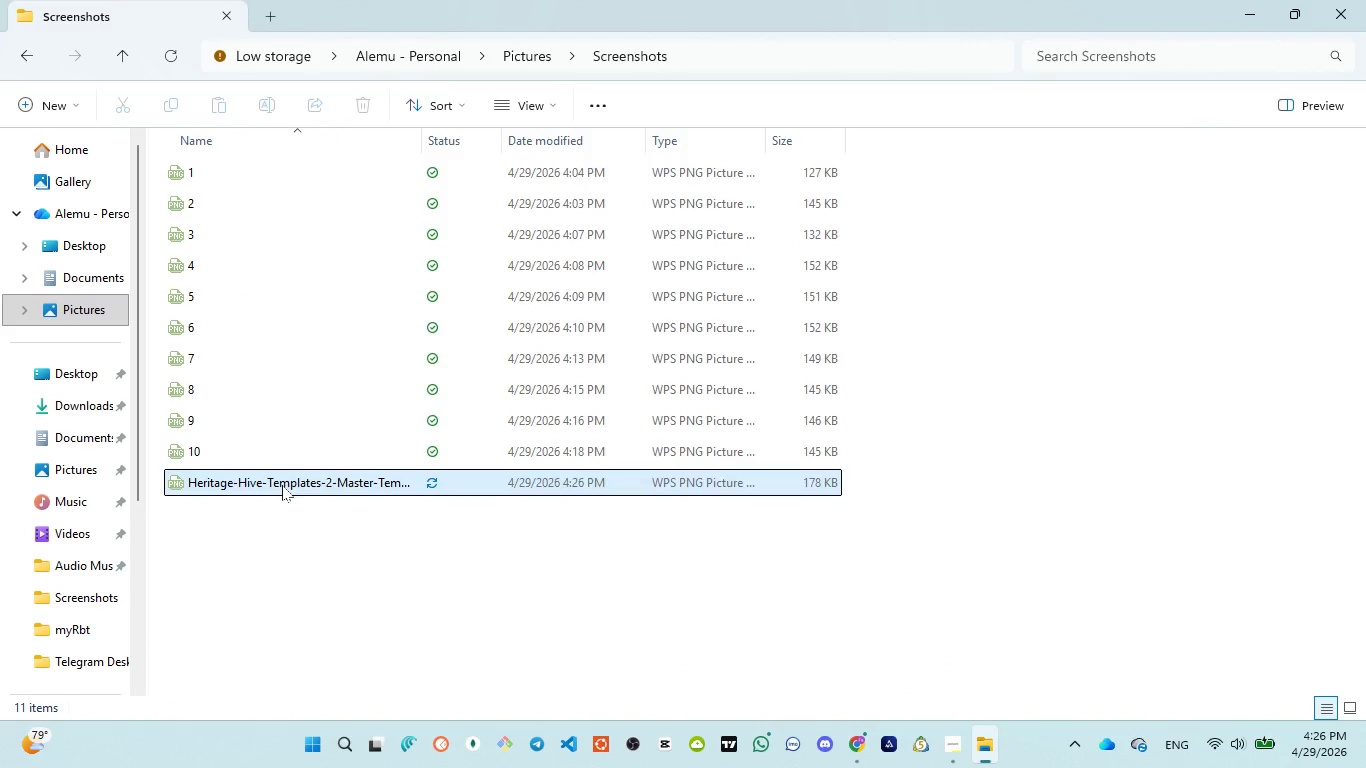 
double_click([282, 485])
 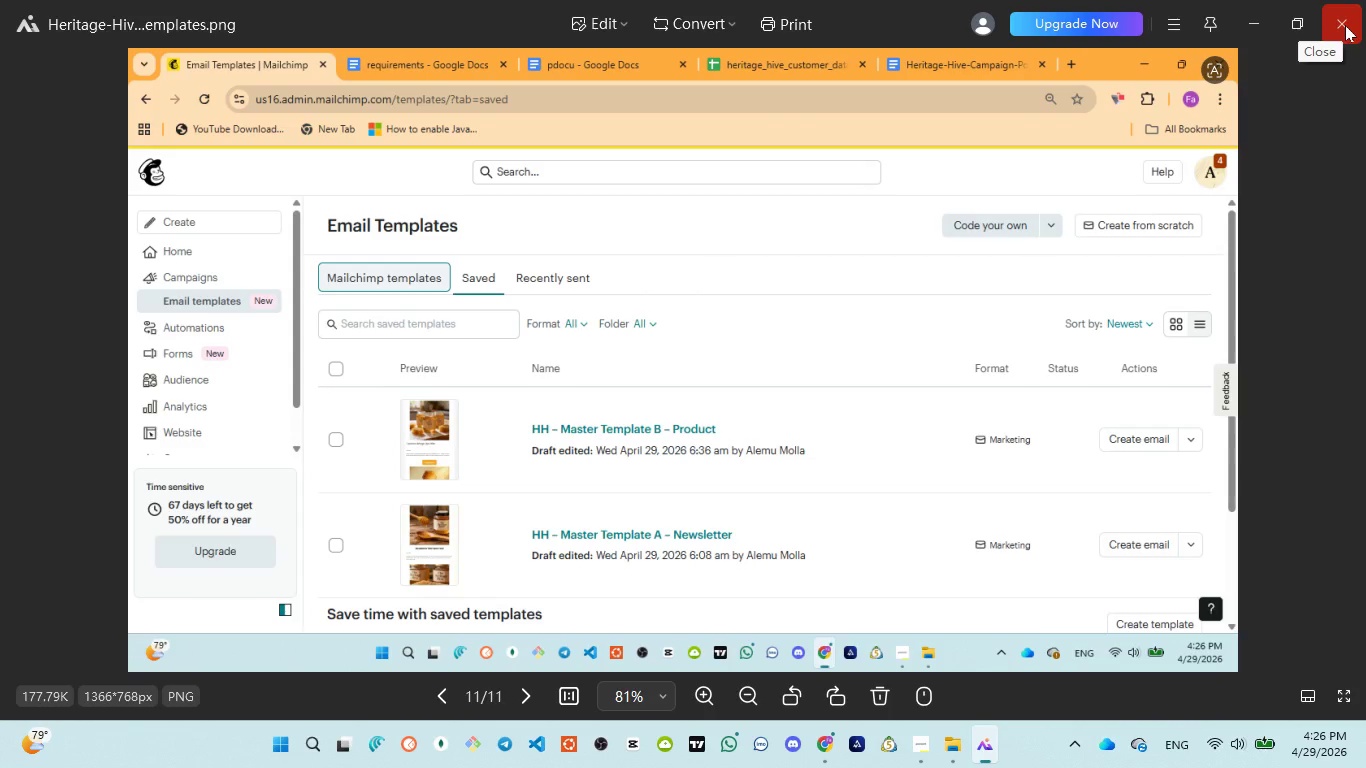 
wait(22.77)
 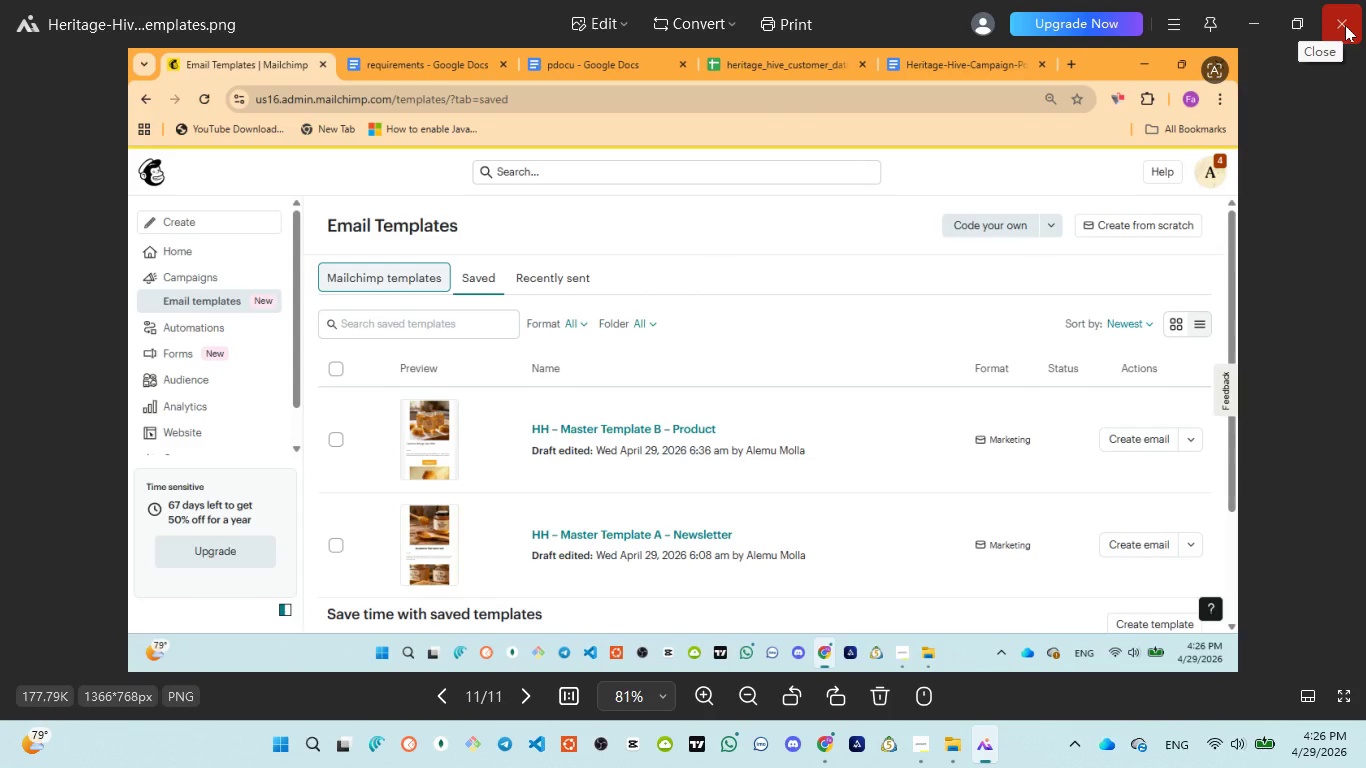 
left_click([1345, 25])
 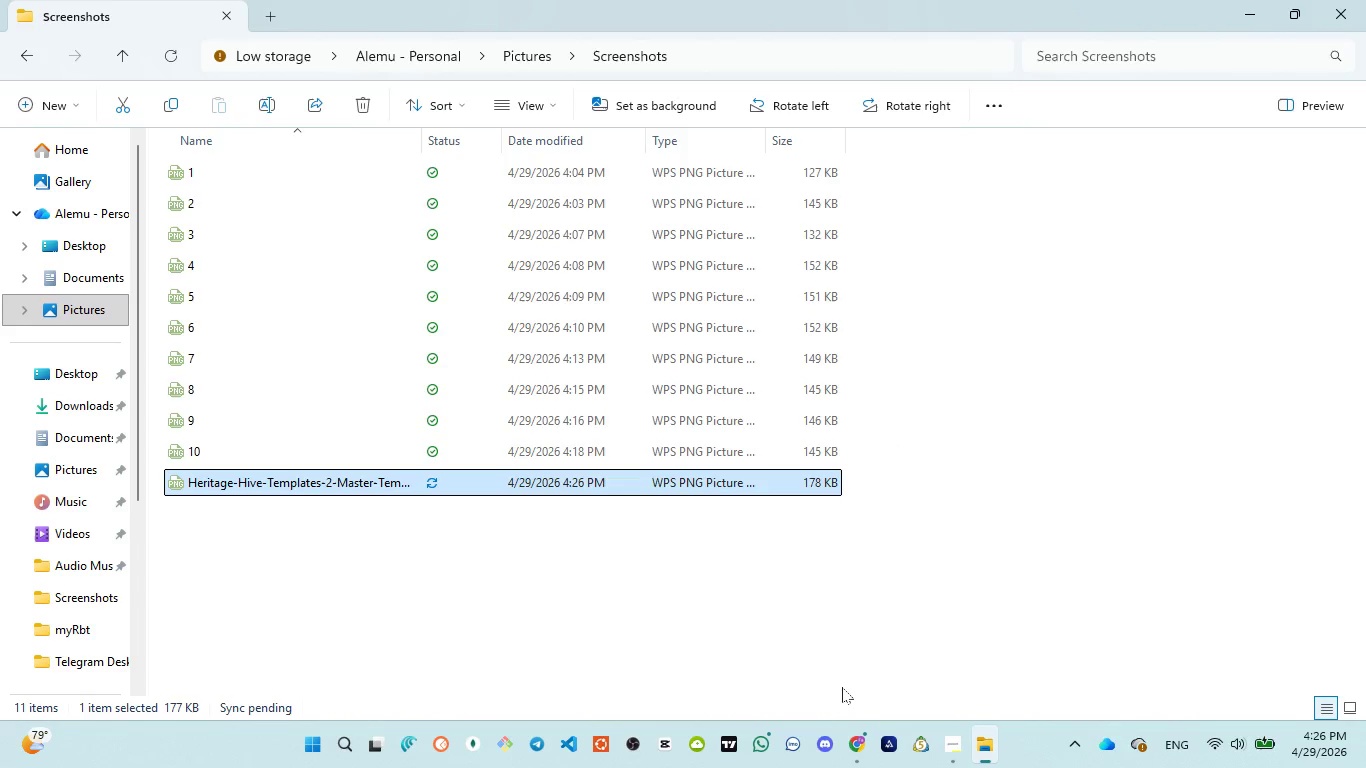 
mouse_move([911, 720])
 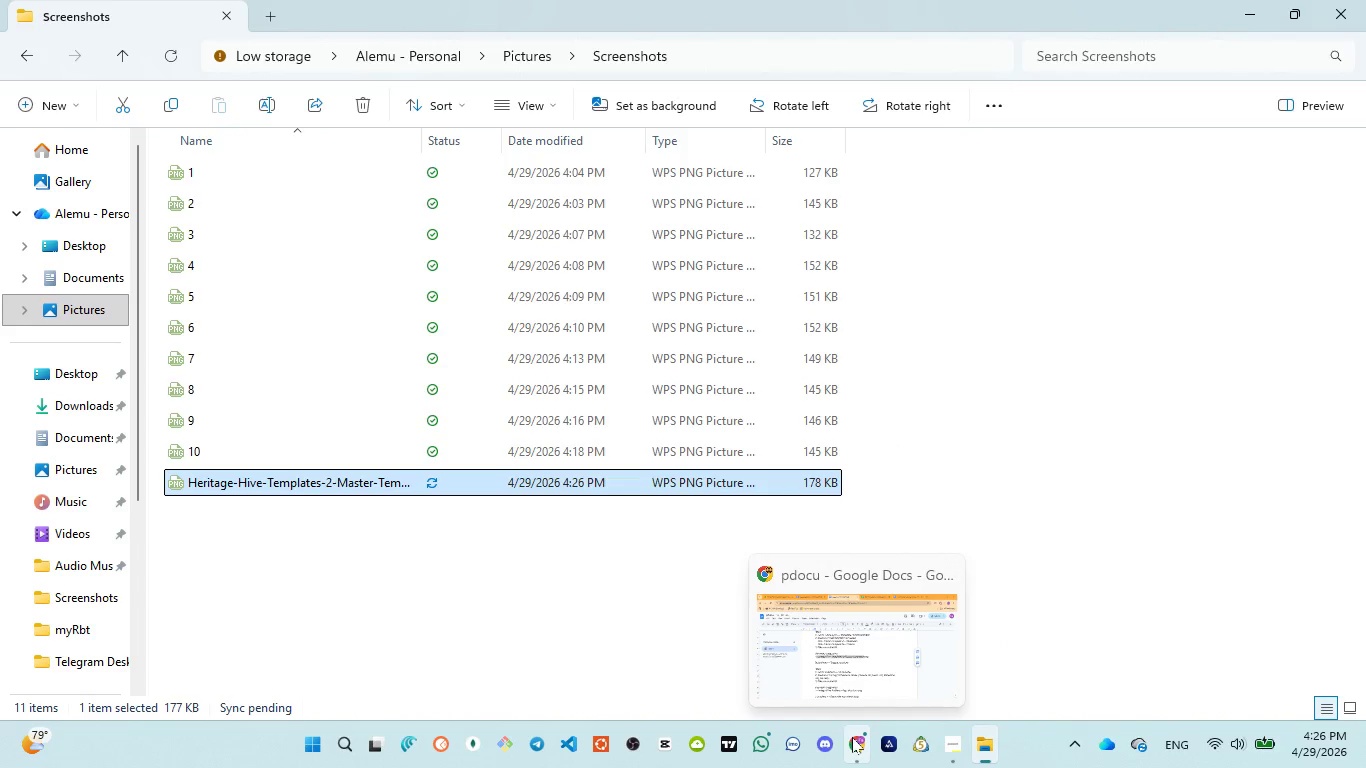 
left_click([822, 642])
 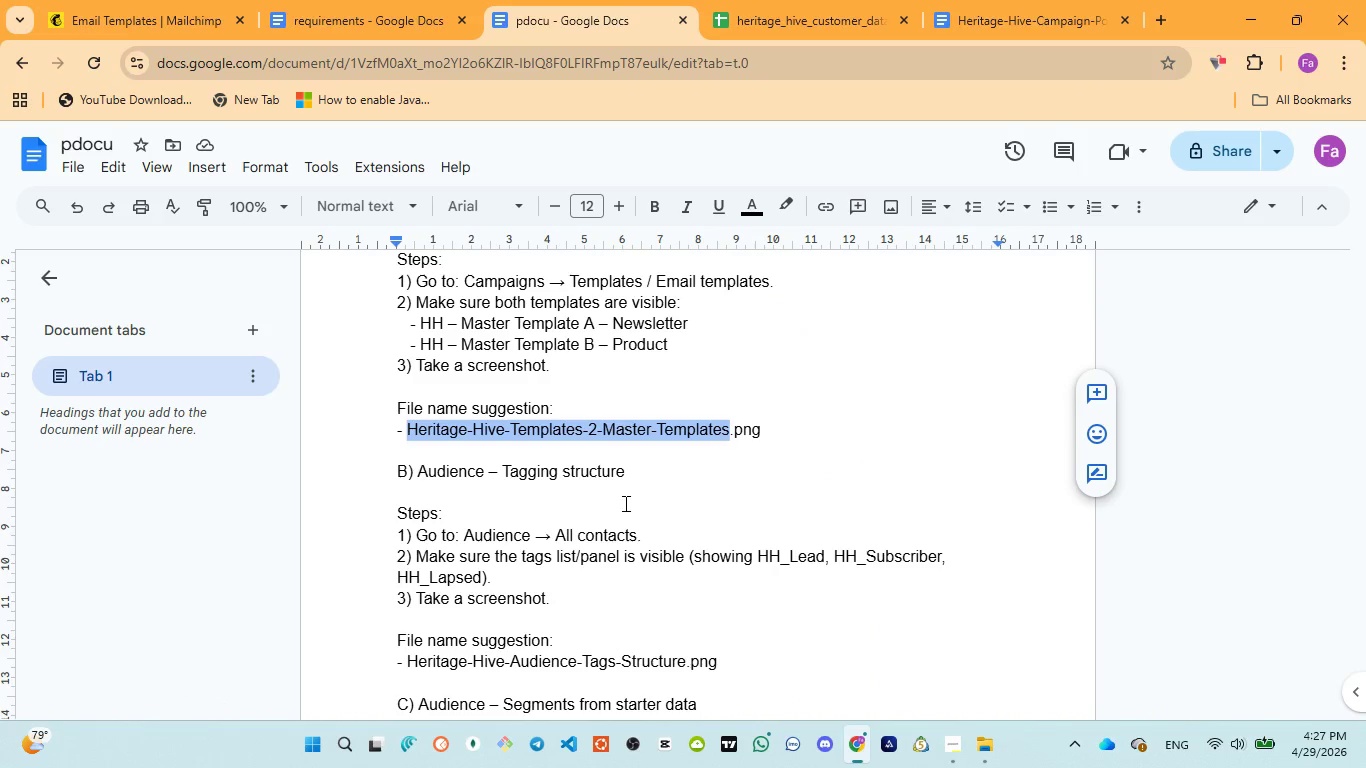 
scroll: coordinate [624, 503], scroll_direction: down, amount: 2.0
 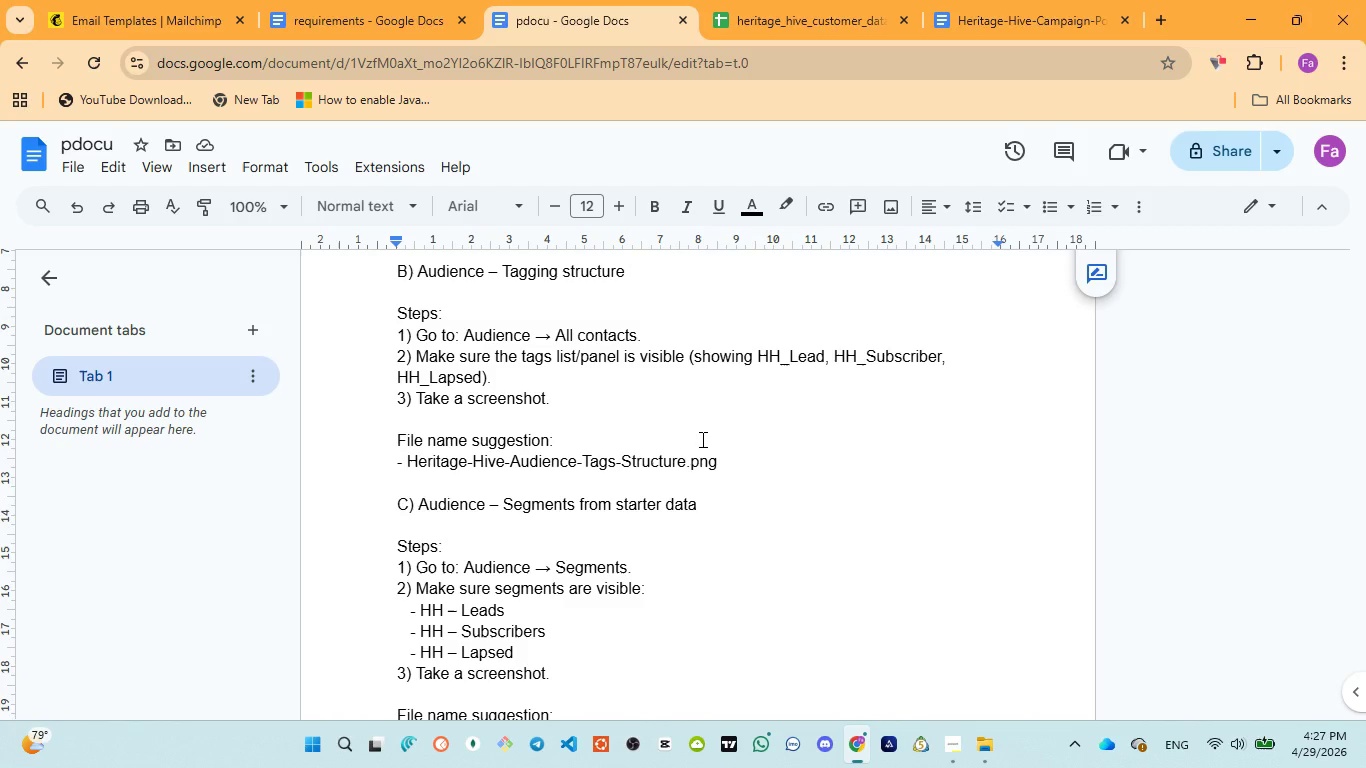 
wait(11.64)
 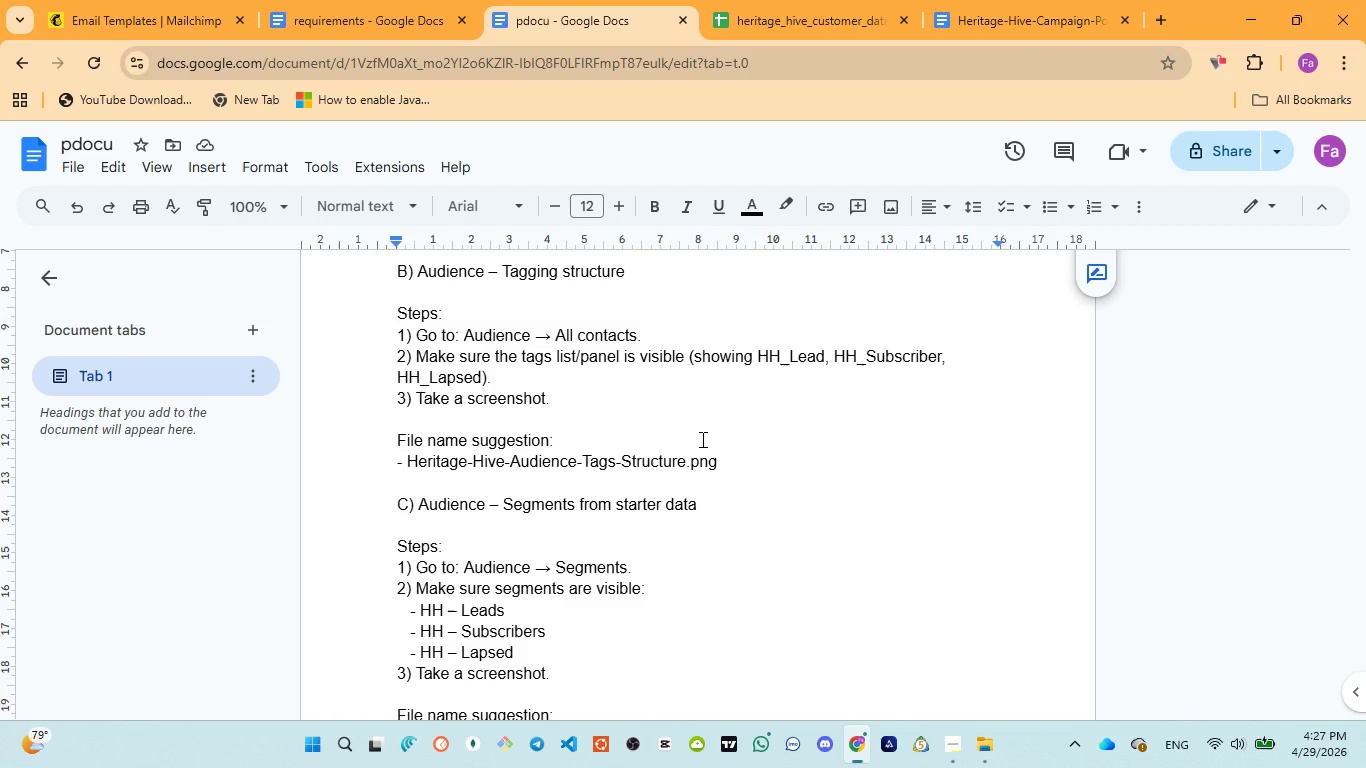 
left_click_drag(start_coordinate=[410, 458], to_coordinate=[683, 456])
 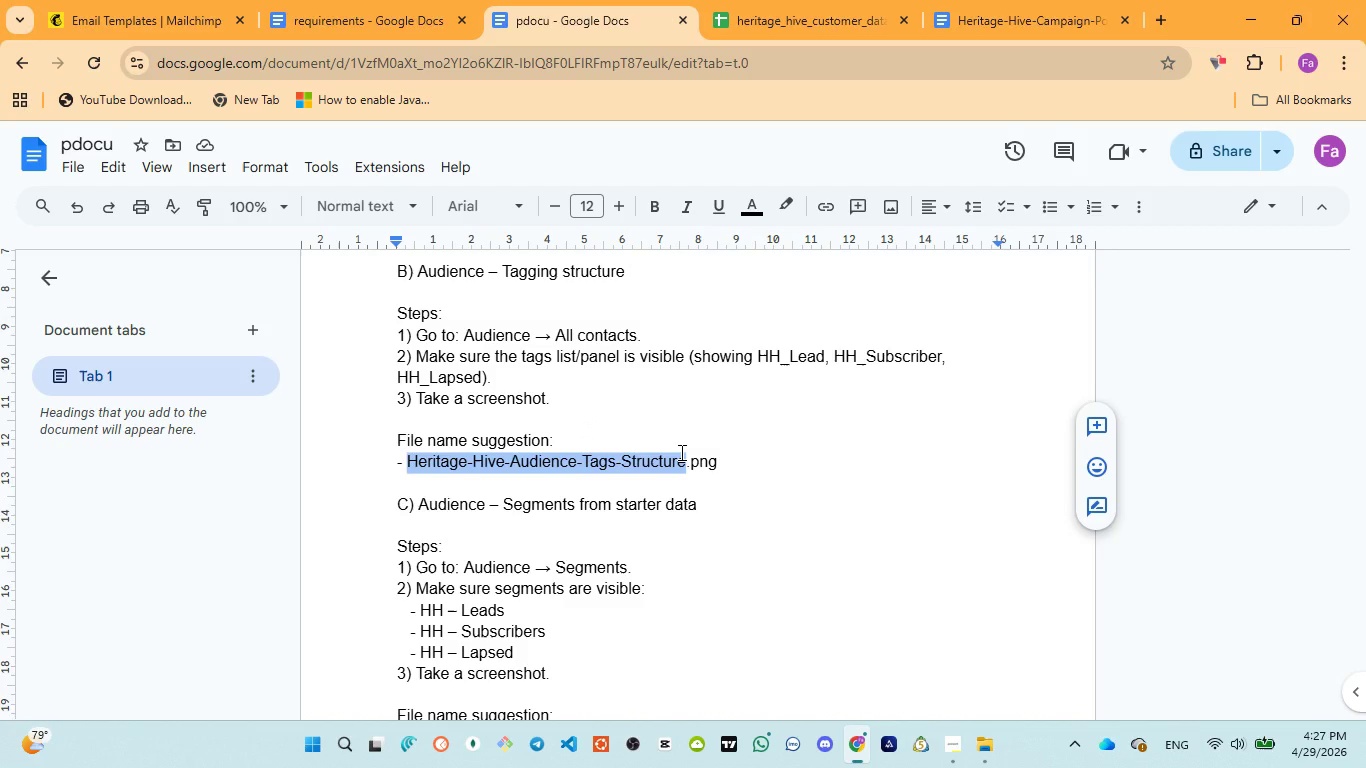 
key(Control+C)
 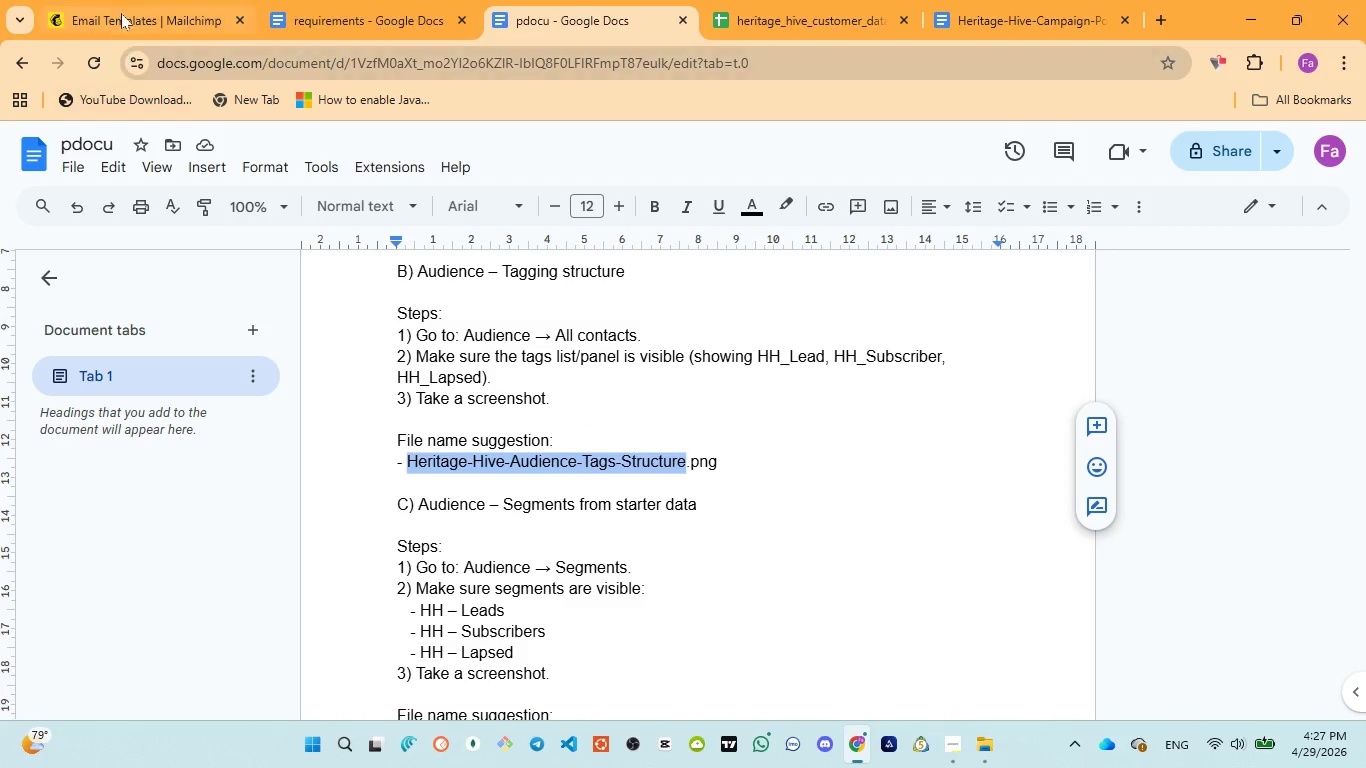 
left_click([122, 12])
 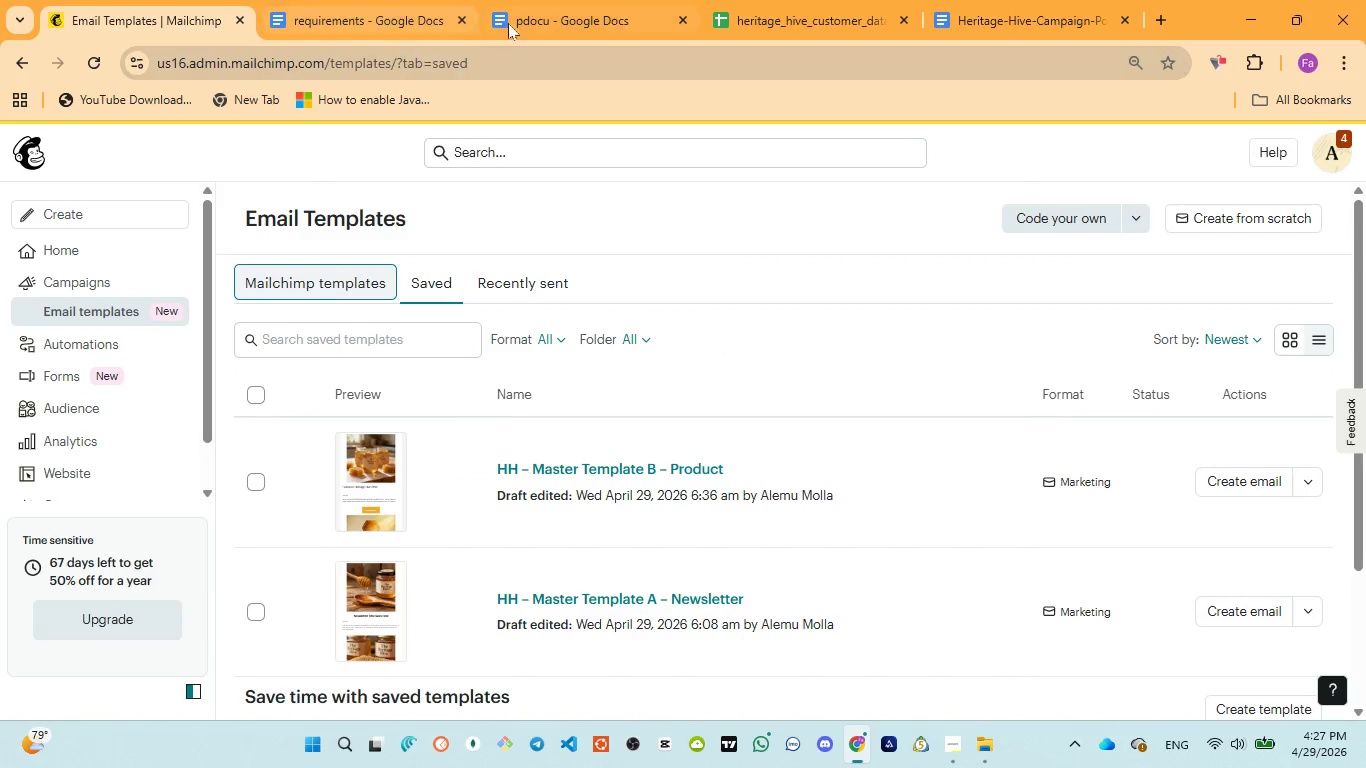 
left_click([524, 18])
 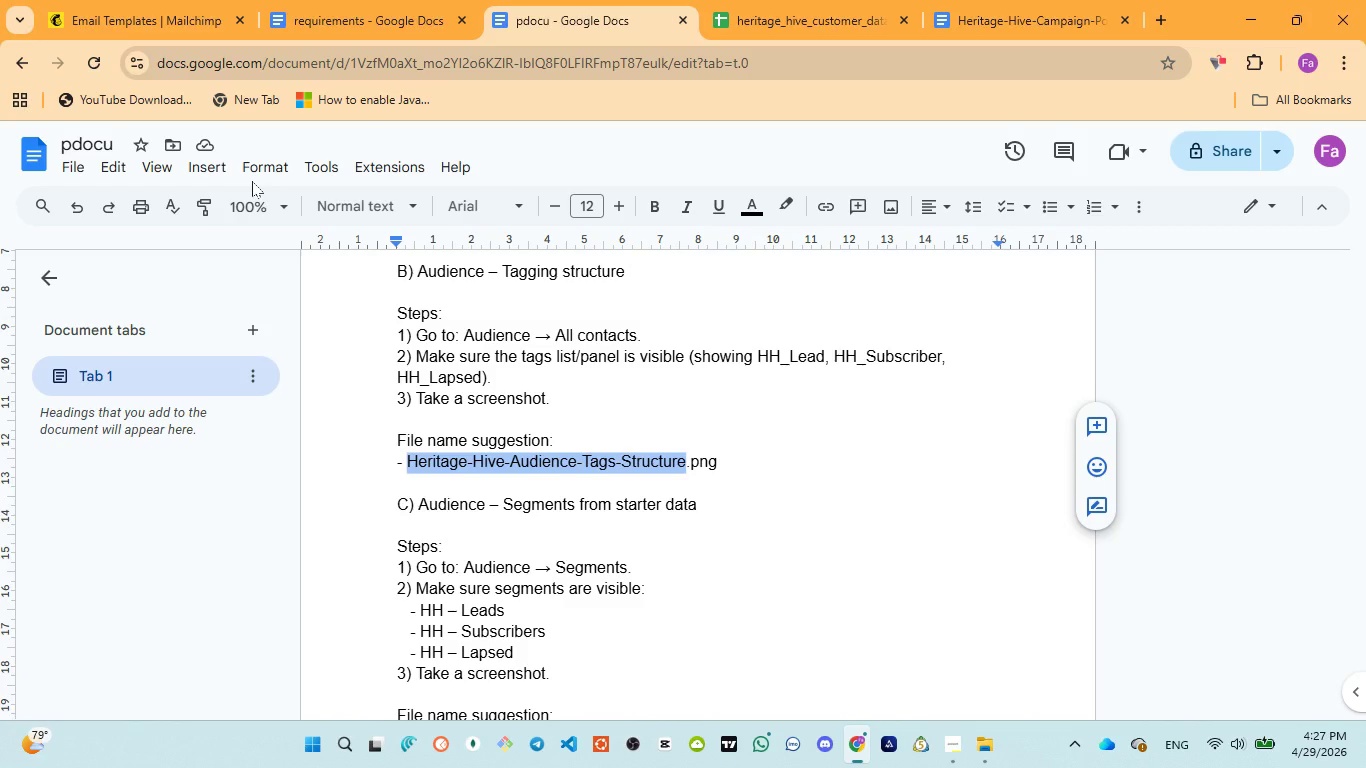 
left_click([94, 12])
 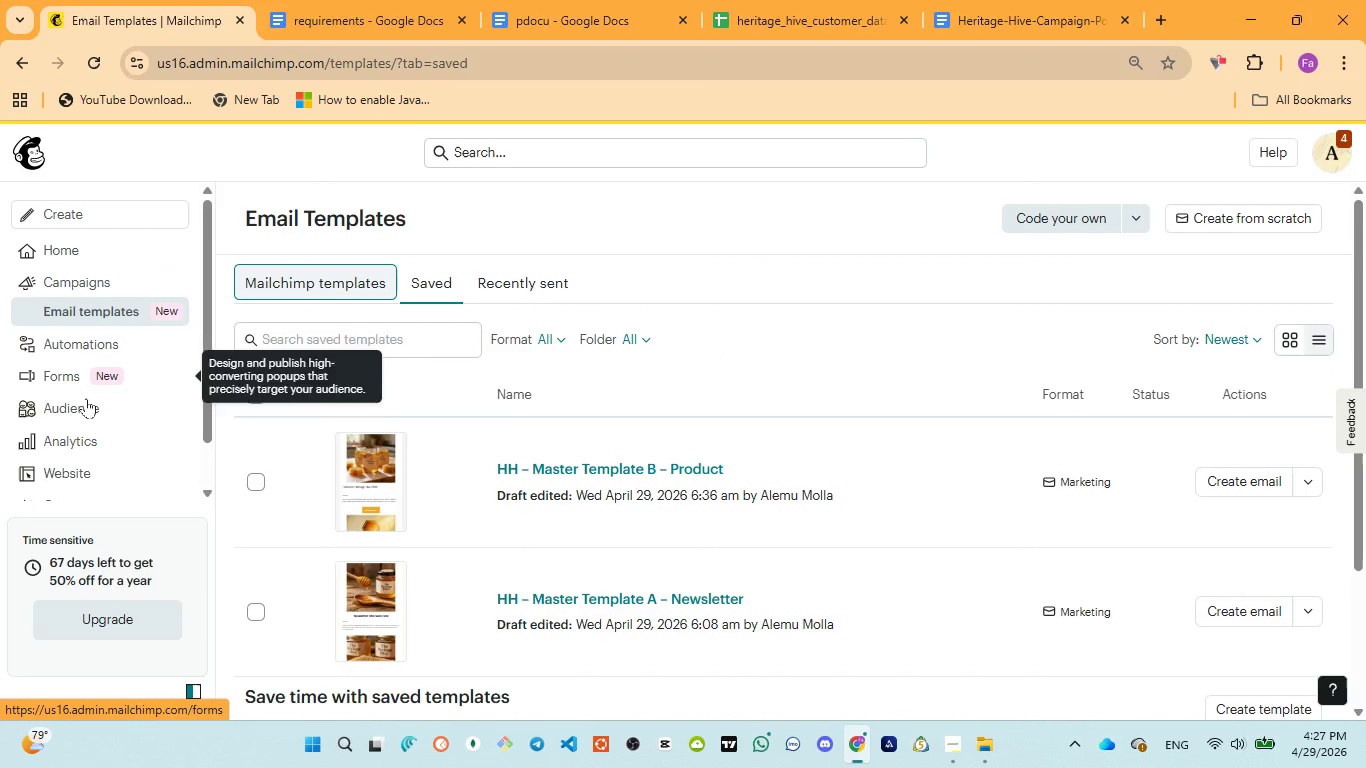 
left_click([99, 406])
 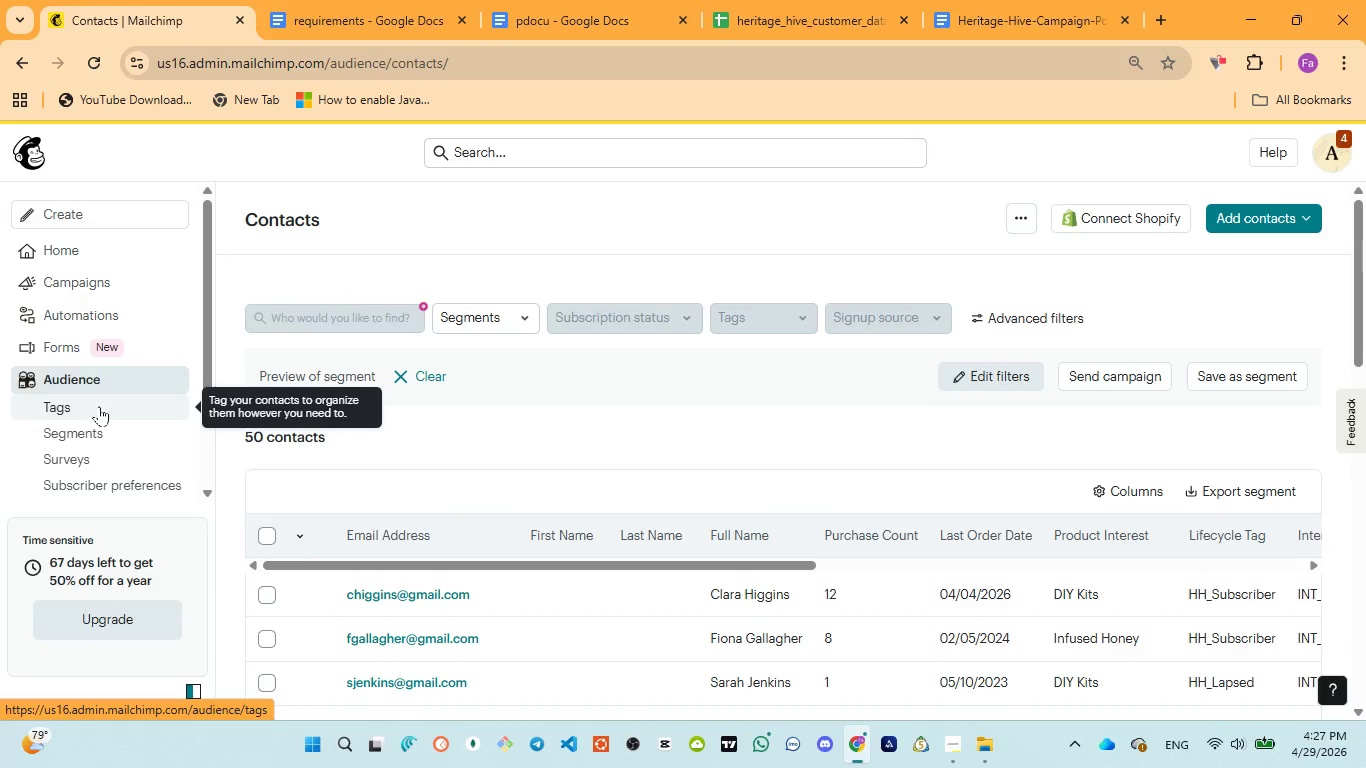 
wait(14.91)
 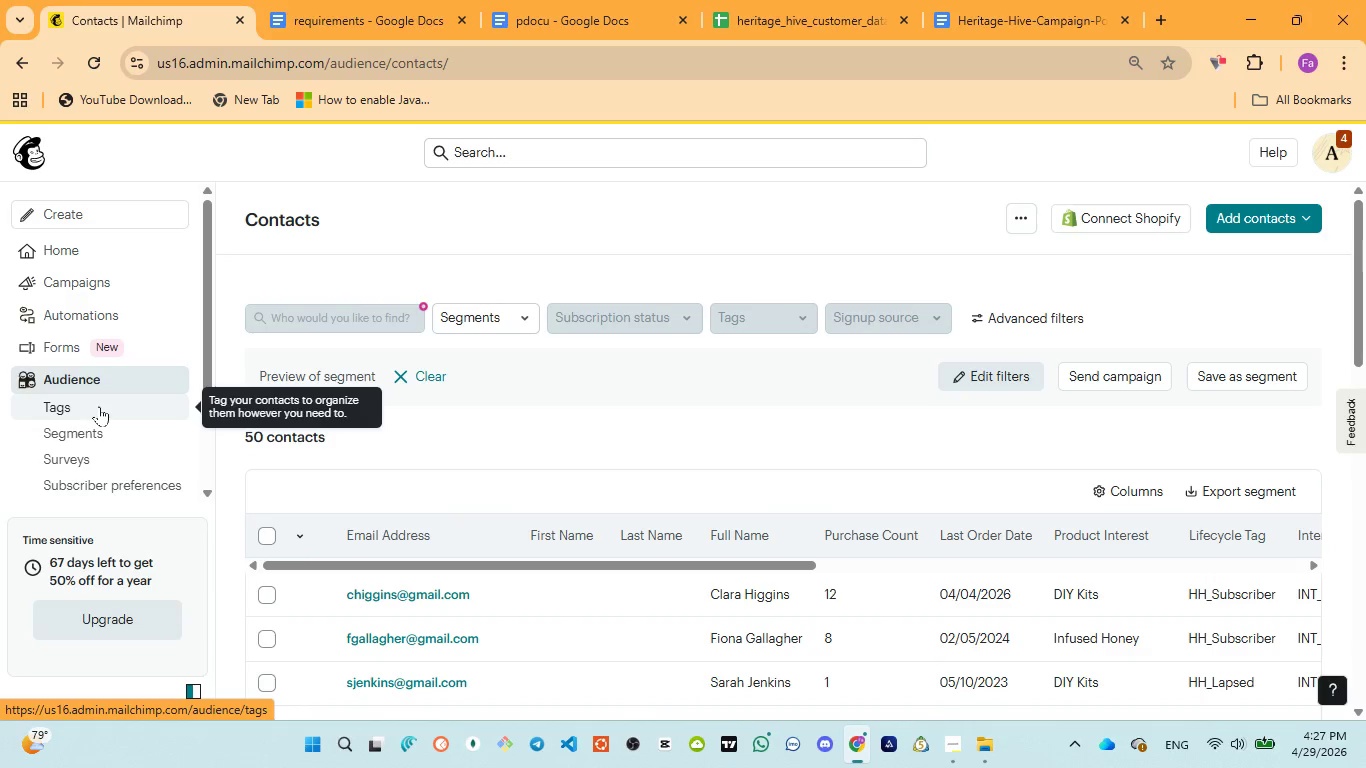 
scroll: coordinate [604, 509], scroll_direction: up, amount: 1.0
 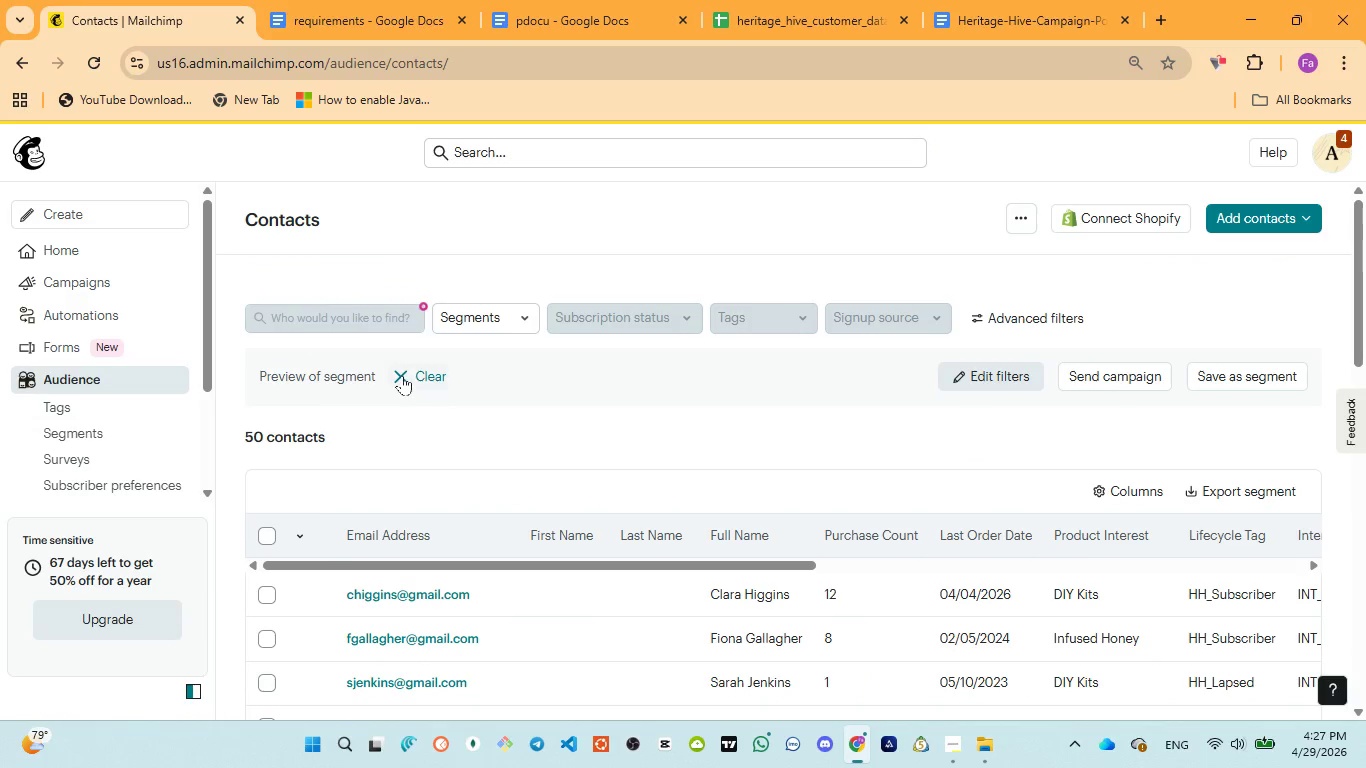 
left_click([401, 374])
 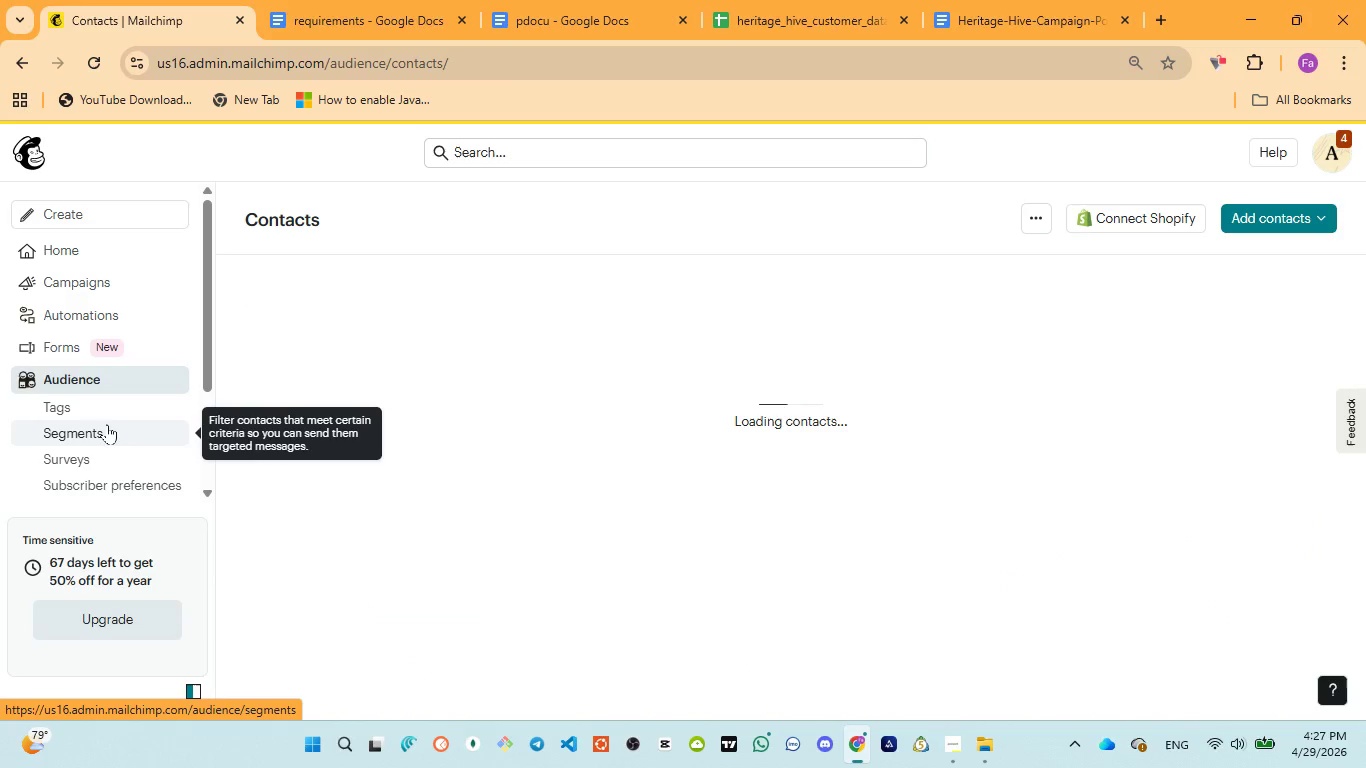 
left_click([71, 401])
 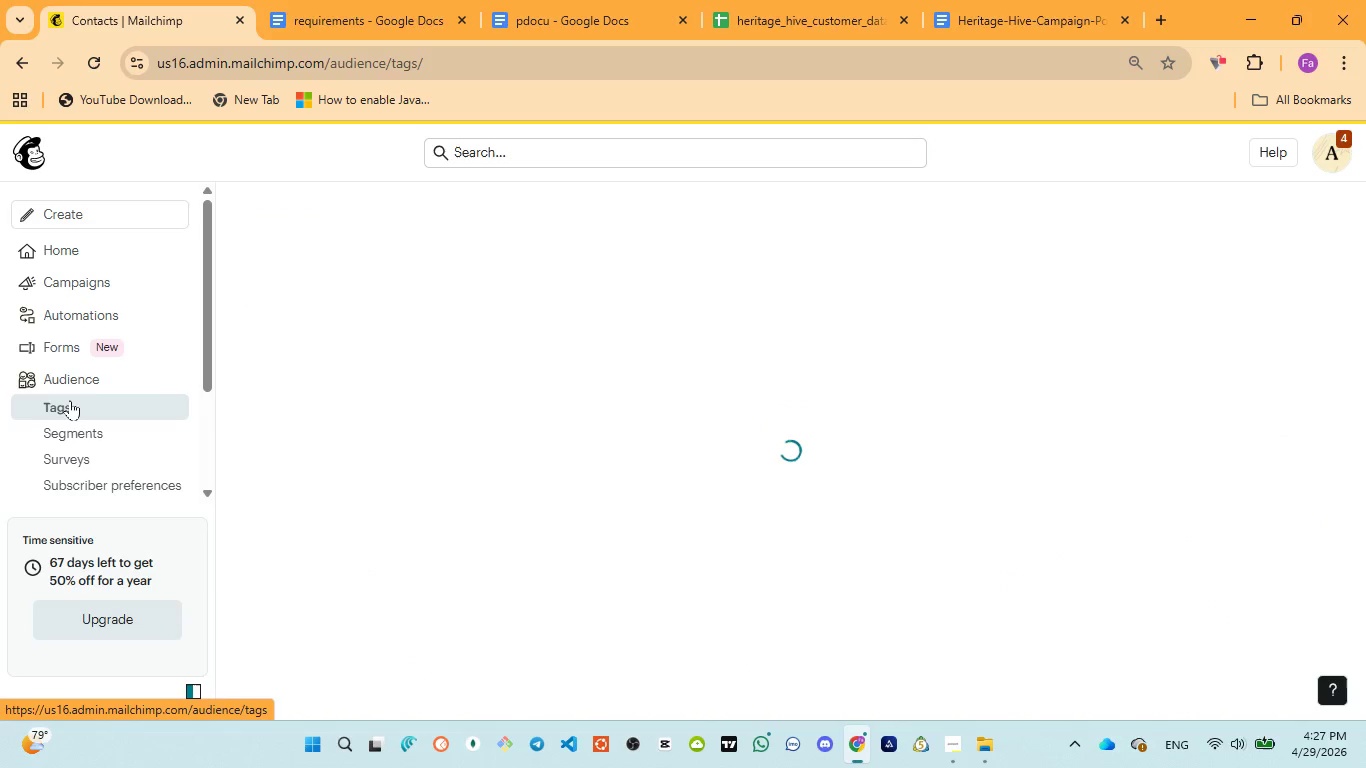 
mouse_move([193, 403])
 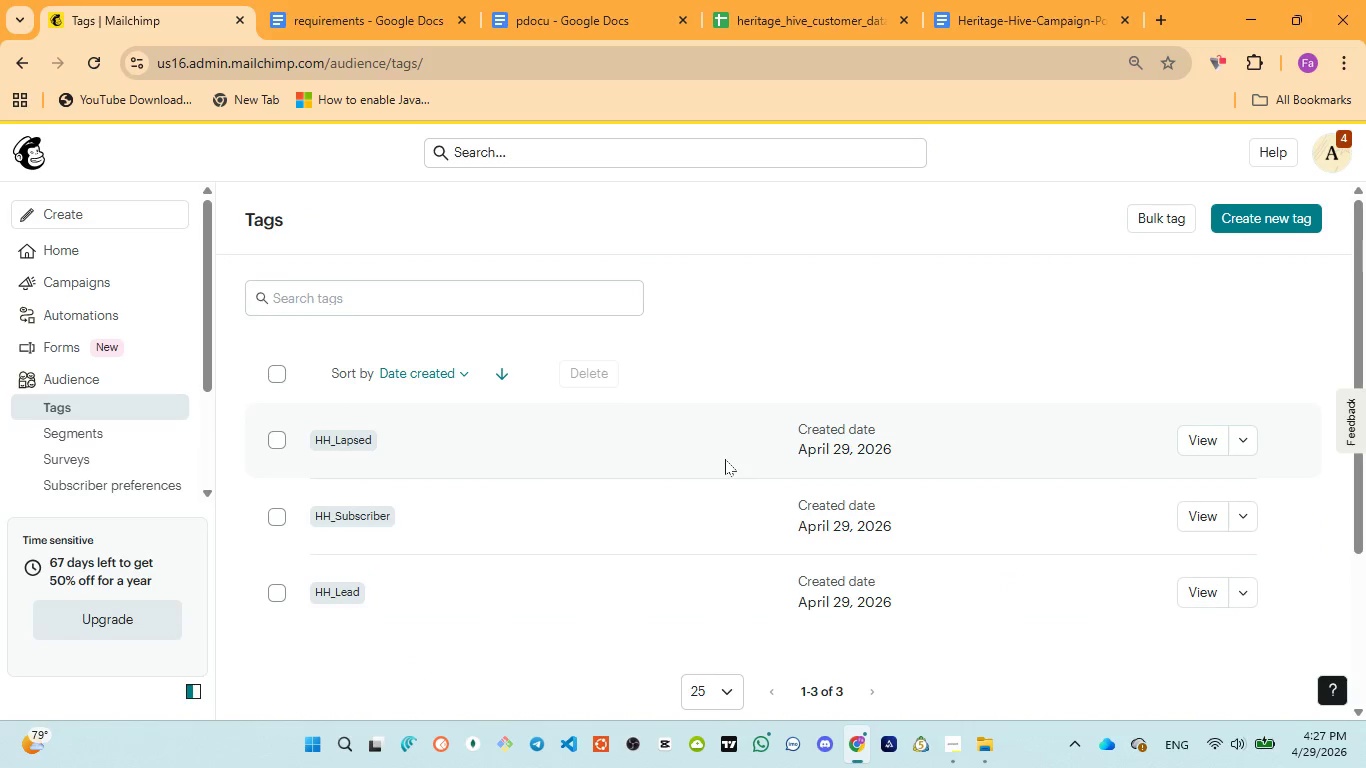 
scroll: coordinate [725, 459], scroll_direction: down, amount: 1.0
 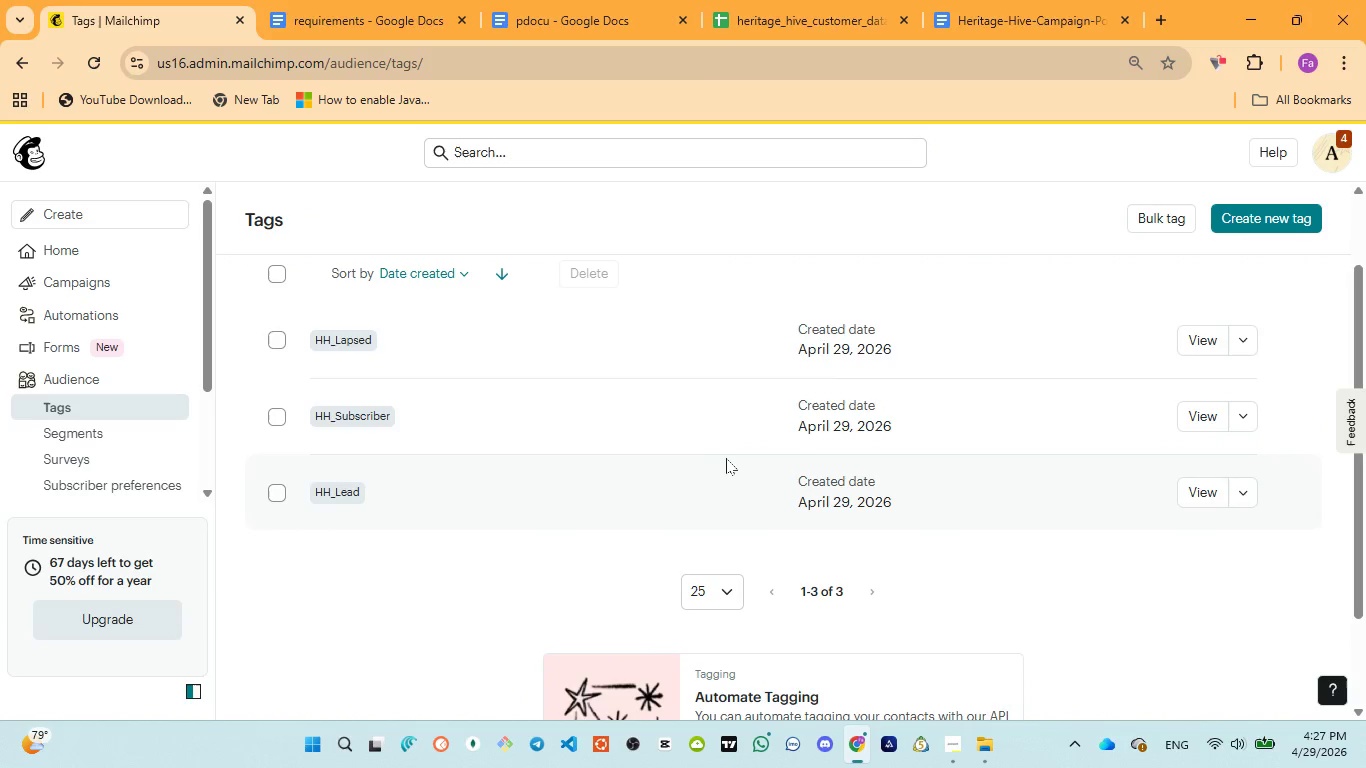 
scroll: coordinate [726, 458], scroll_direction: up, amount: 1.0
 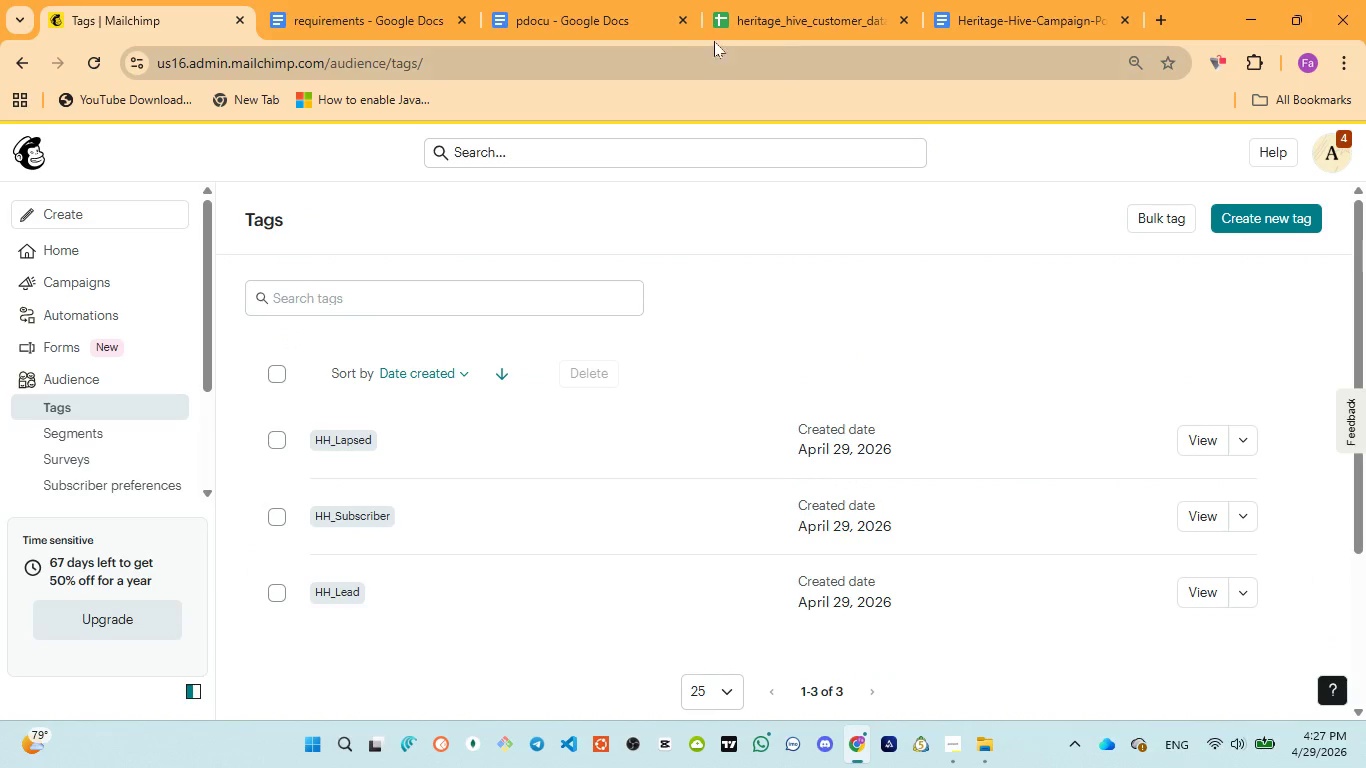 
left_click([592, 9])
 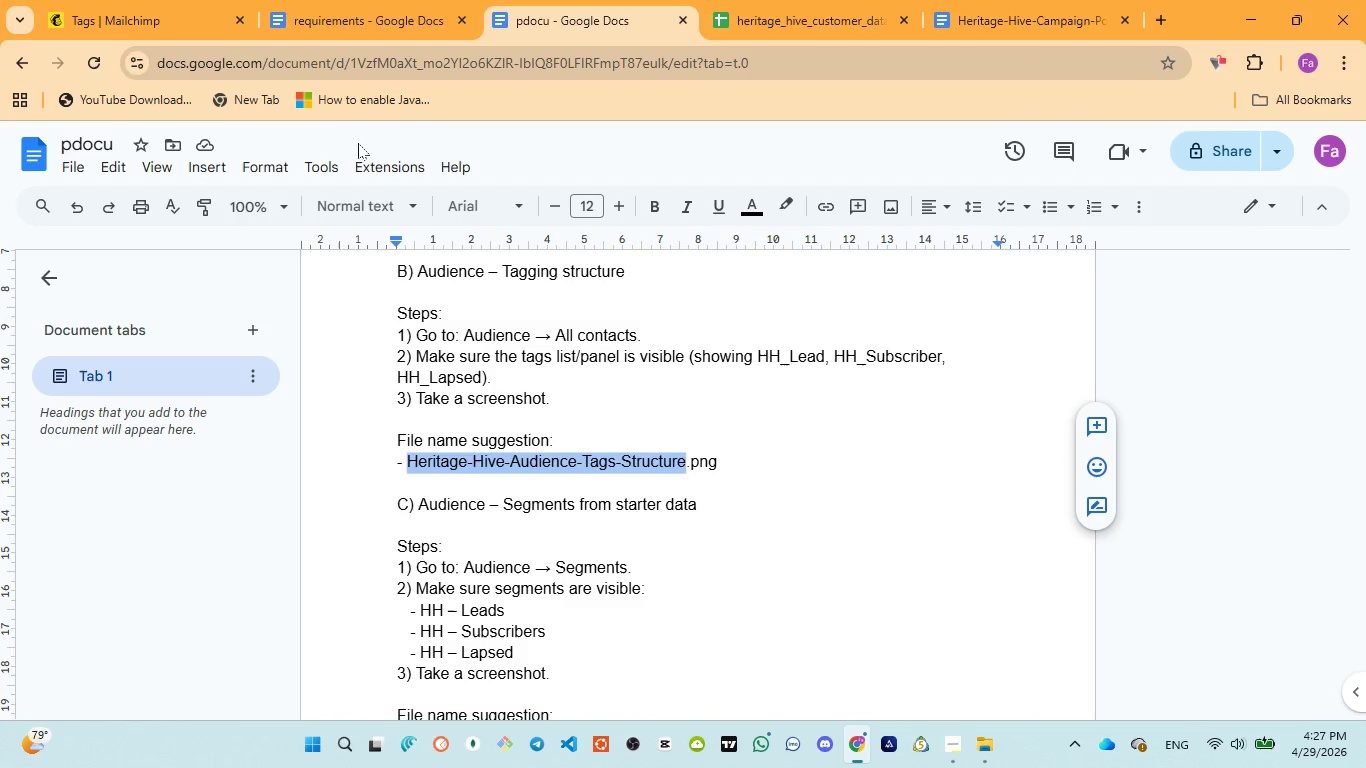 
left_click([165, 13])
 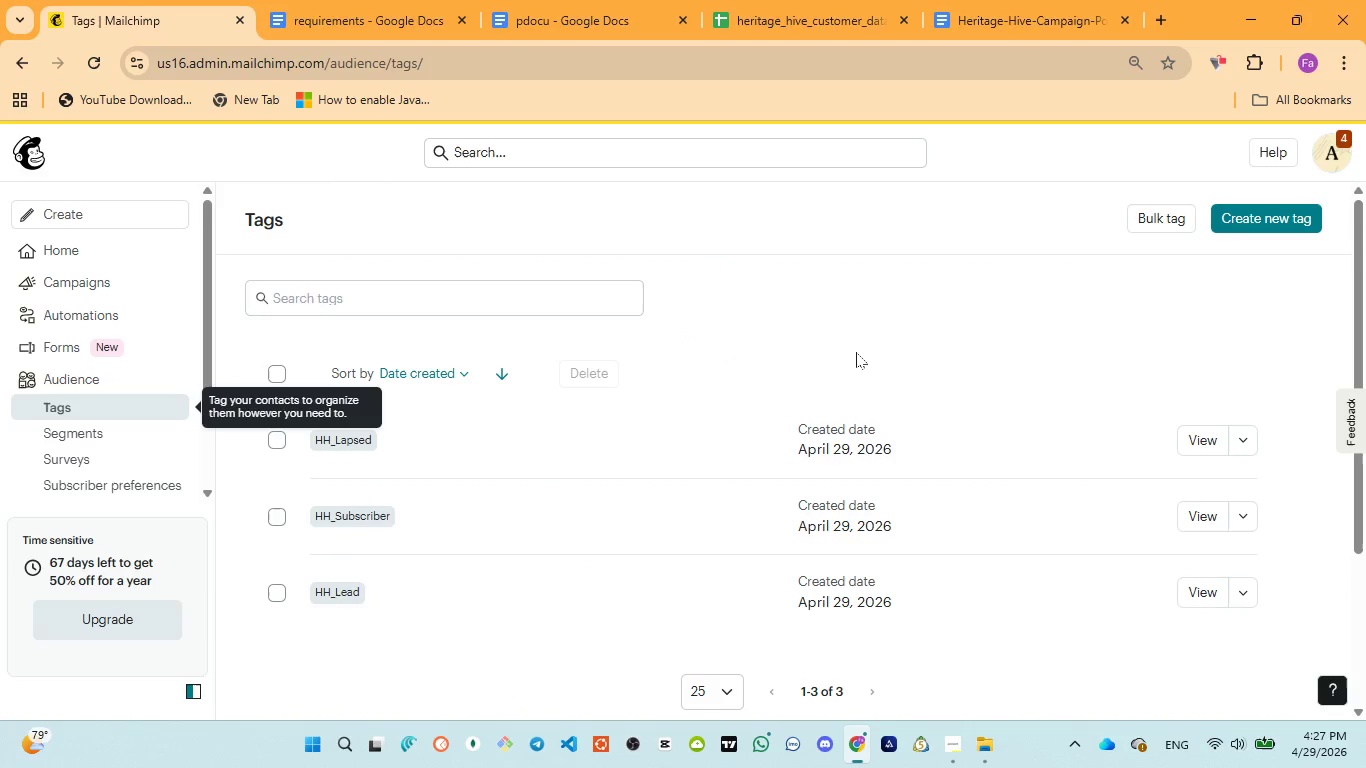 
left_click([857, 352])
 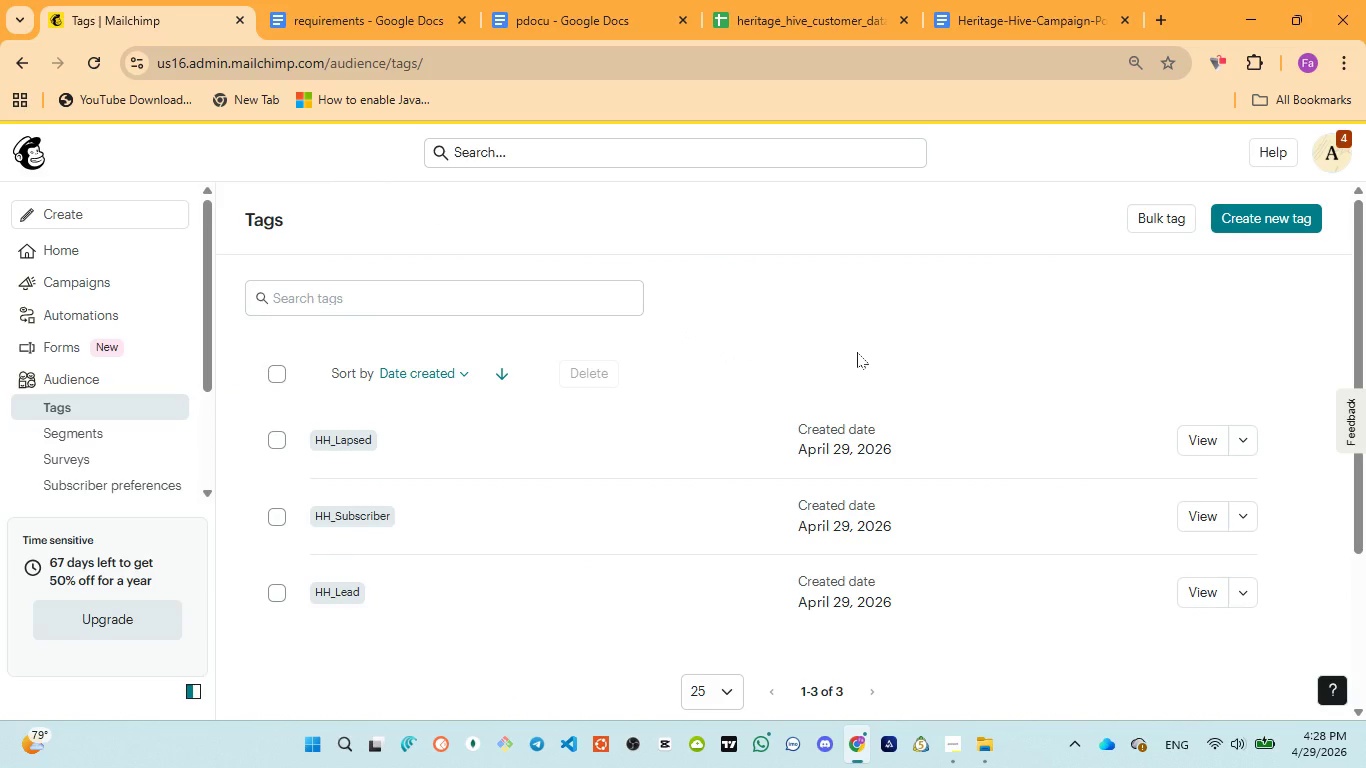 
key(Meta+MetaLeft)
 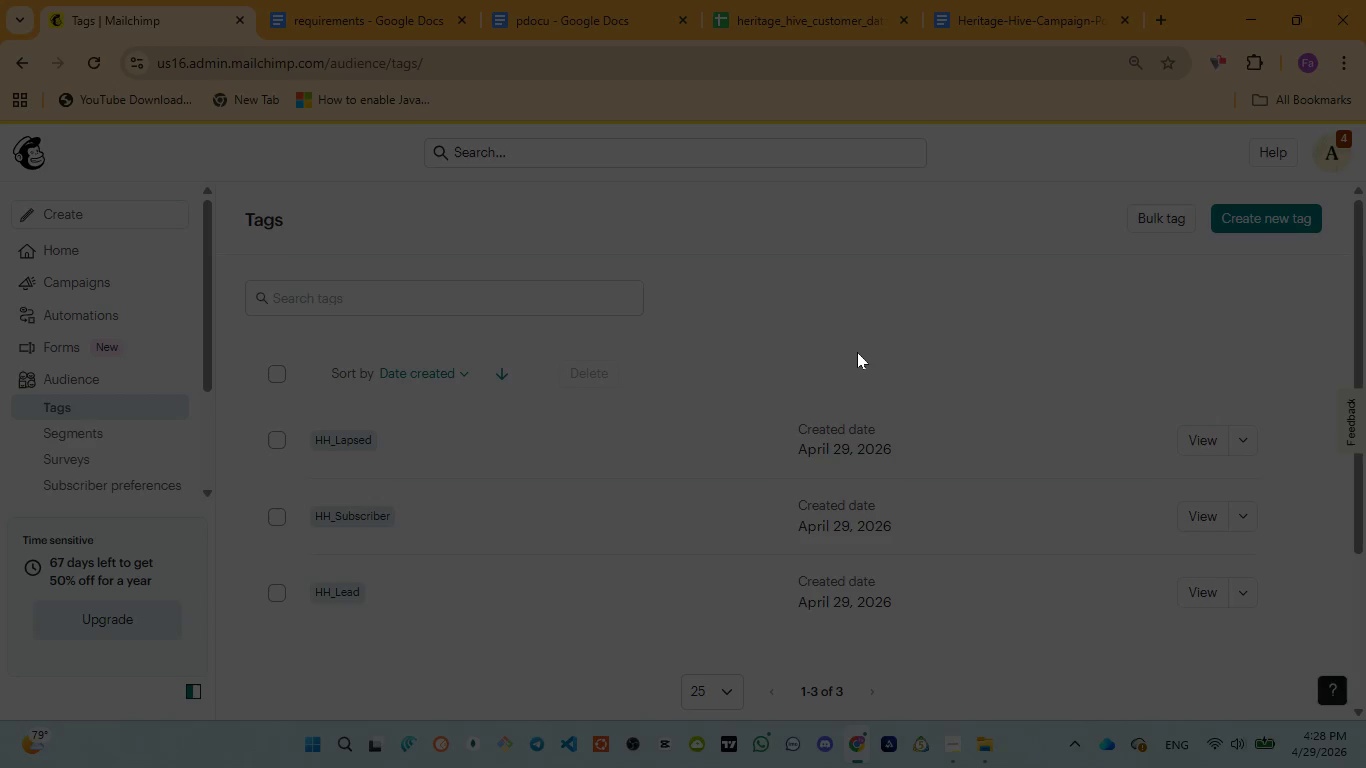 
key(Meta+PrintScreen)
 